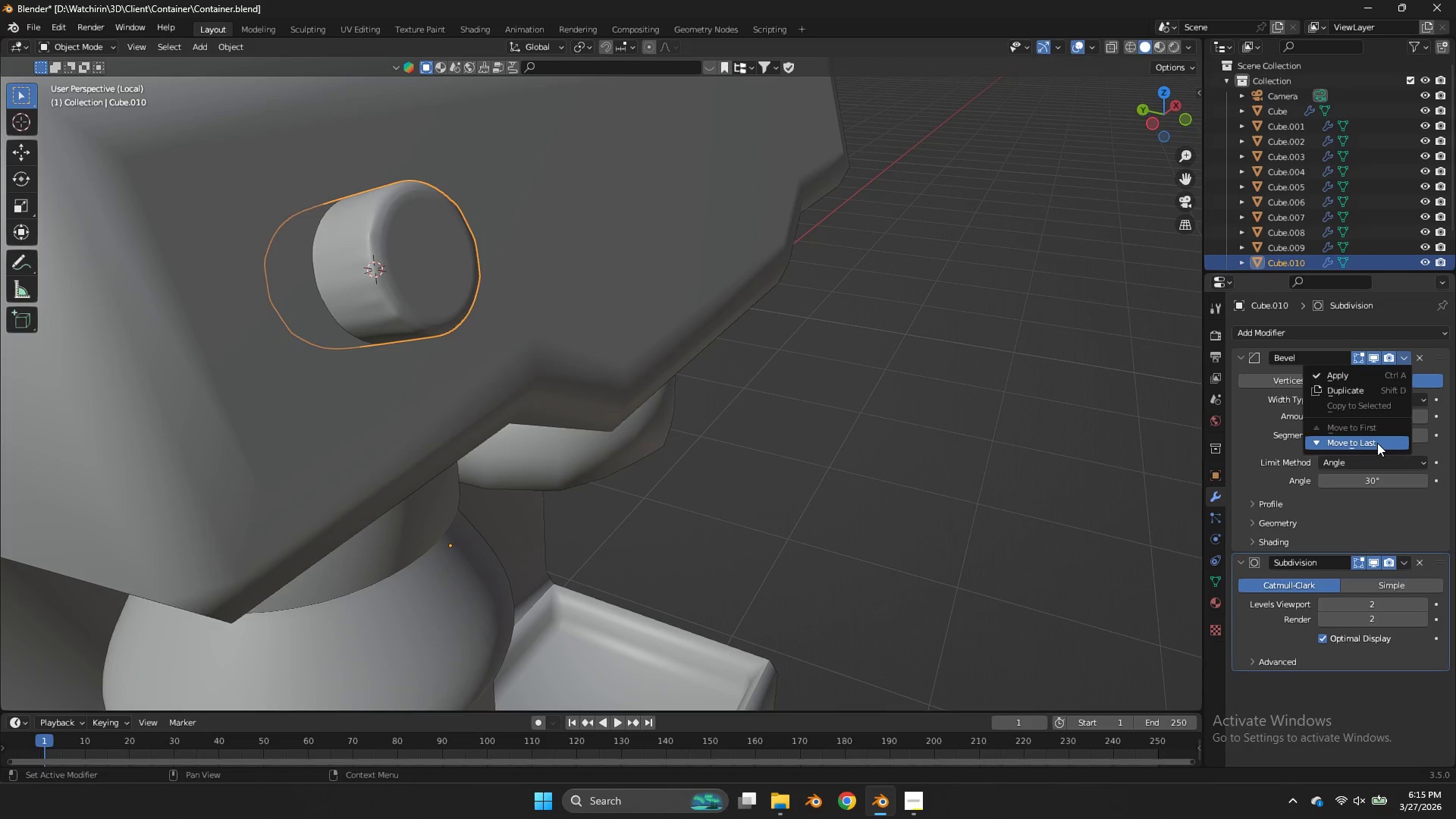 
left_click([1377, 443])
 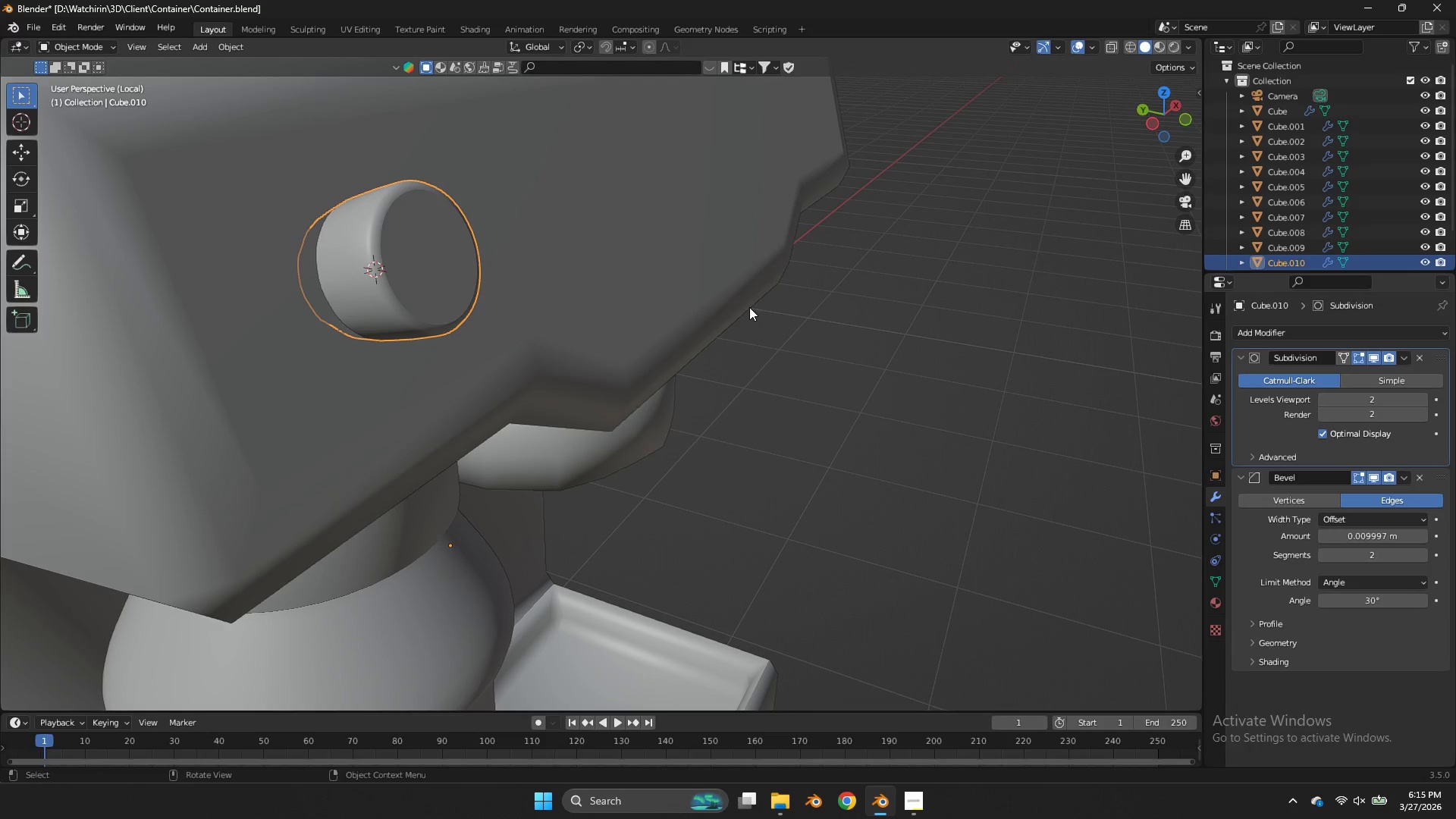 
key(Tab)
 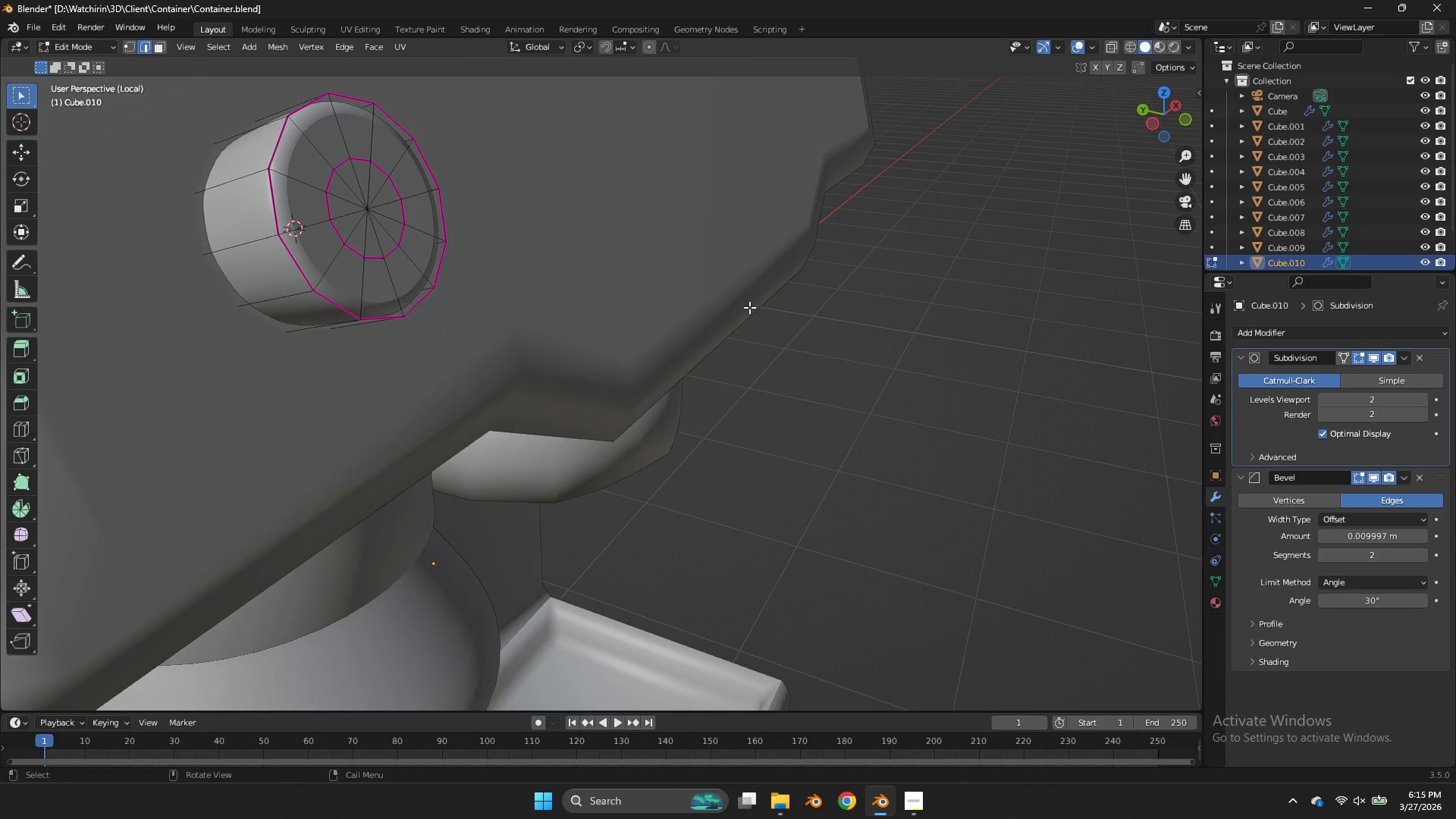 
scroll: coordinate [749, 307], scroll_direction: up, amount: 1.0
 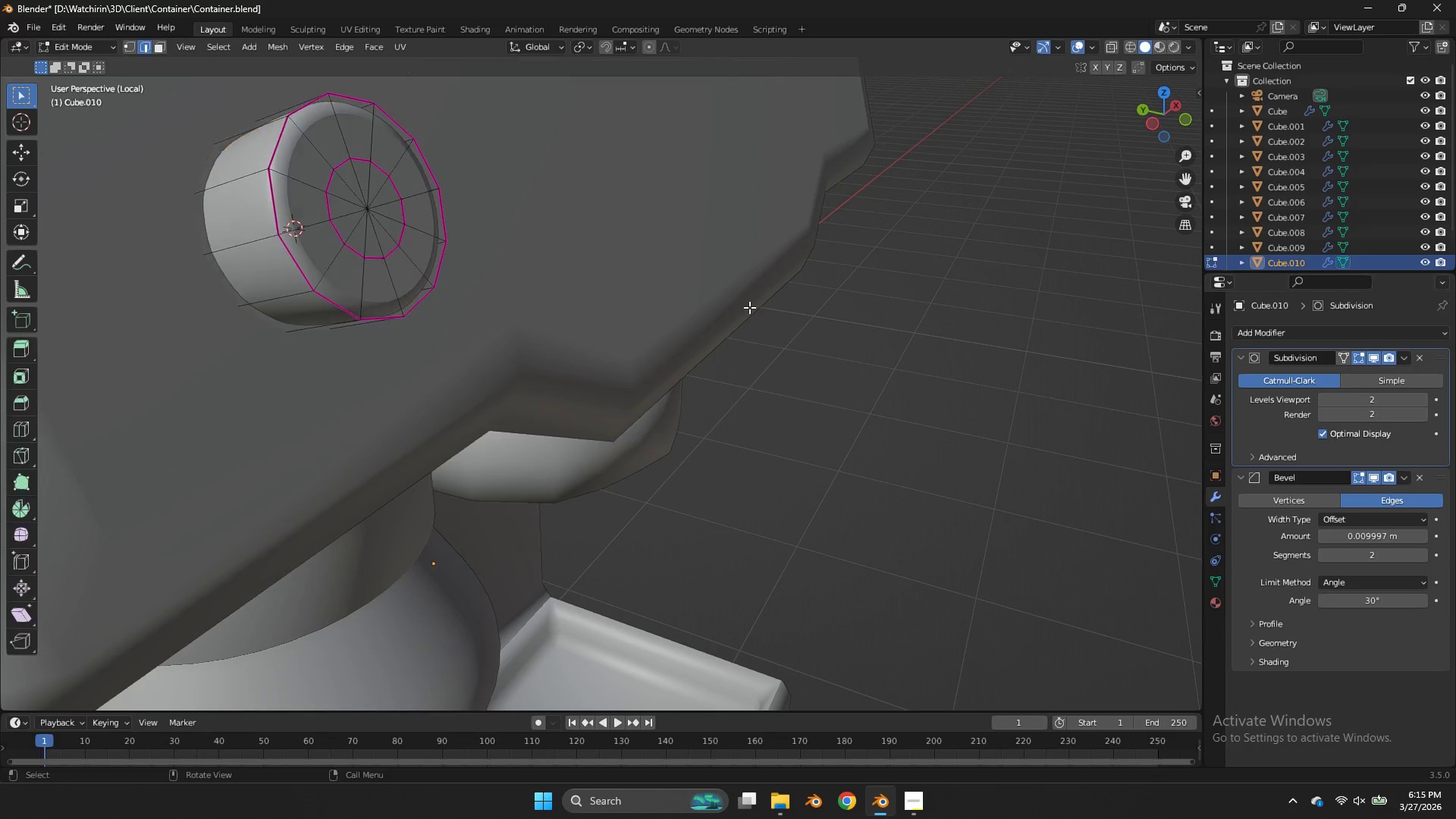 
key(Tab)
 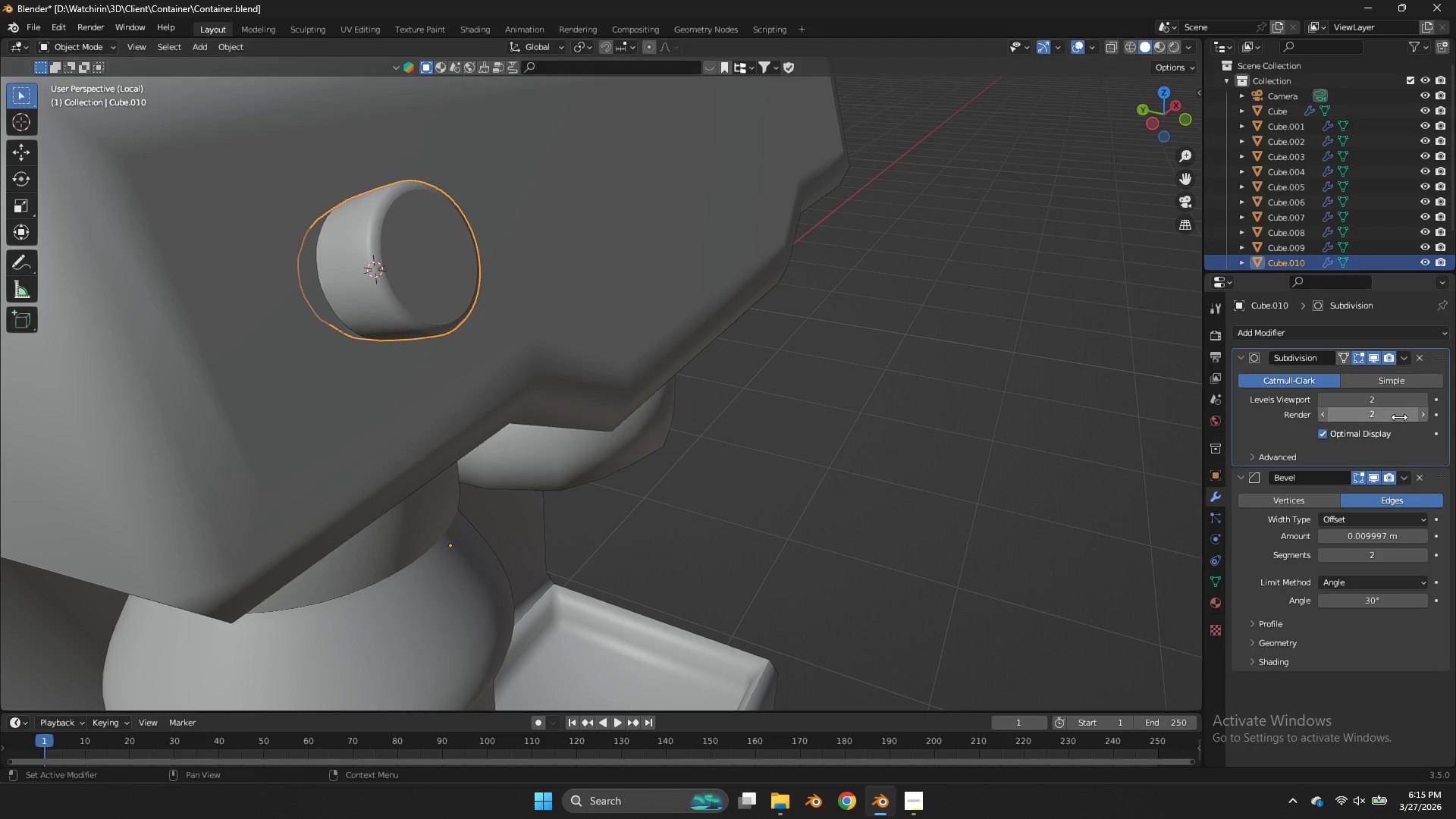 
scroll: coordinate [749, 307], scroll_direction: down, amount: 1.0
 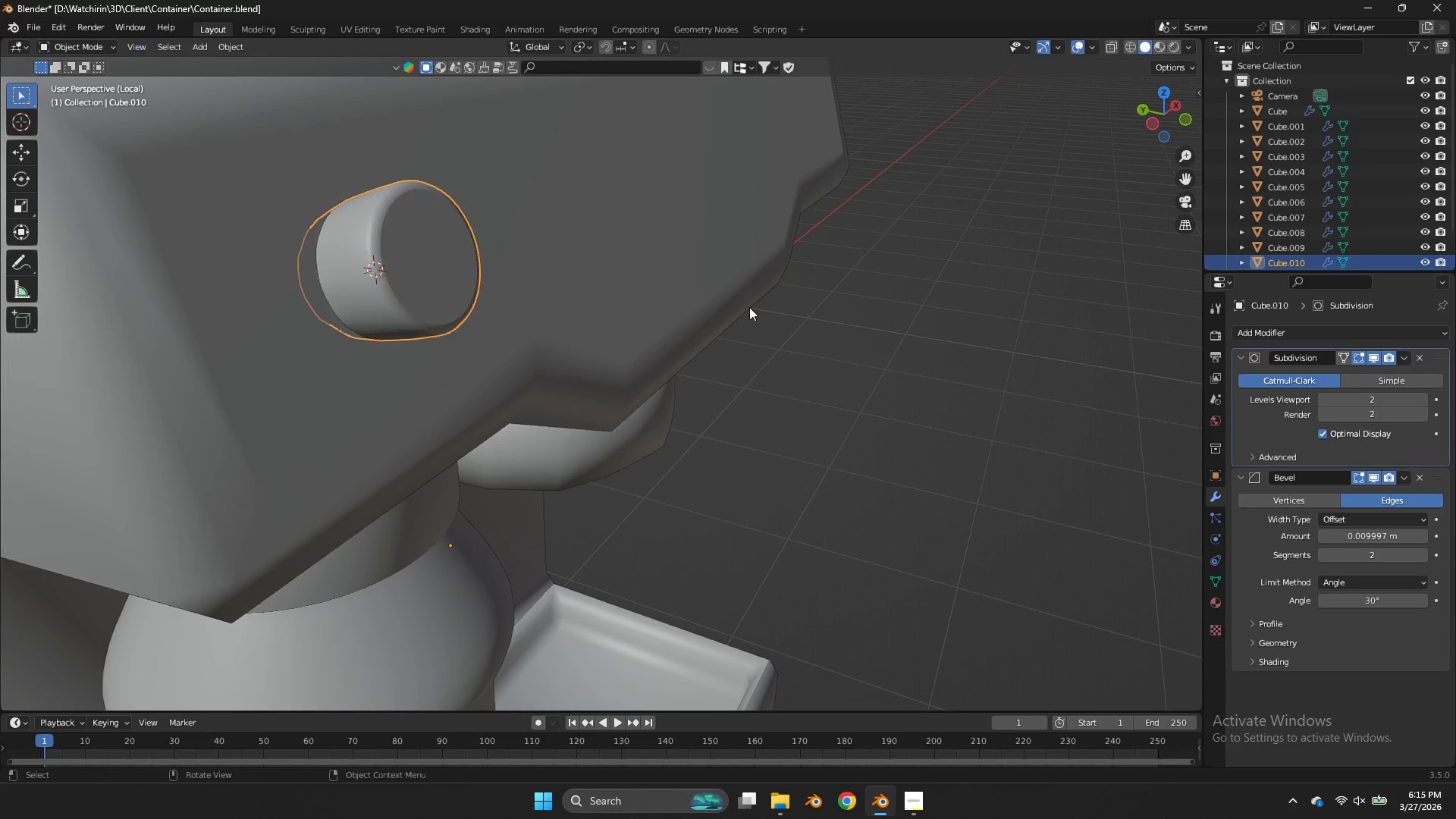 
key(Control+S)
 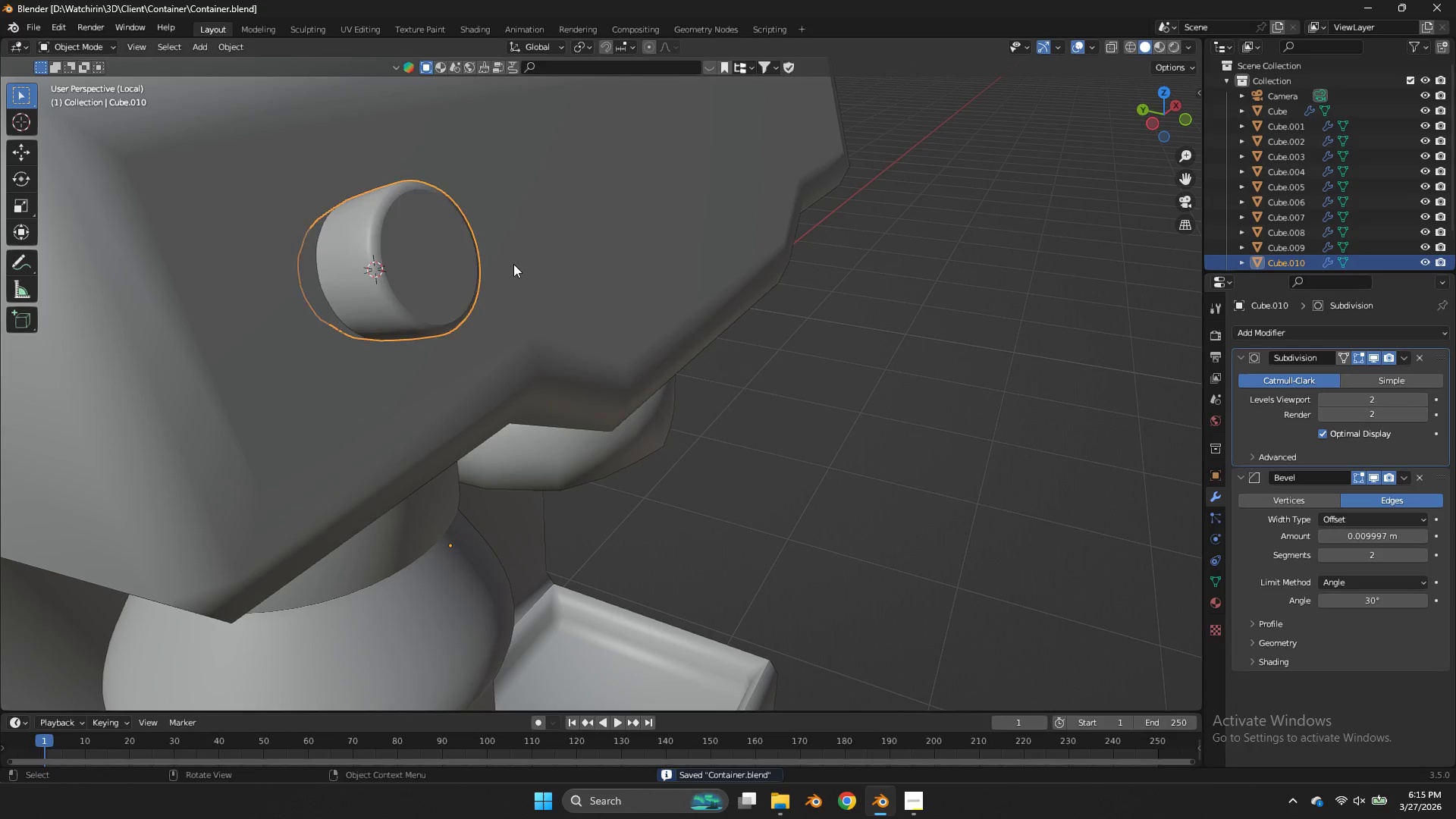 
key(Tab)
 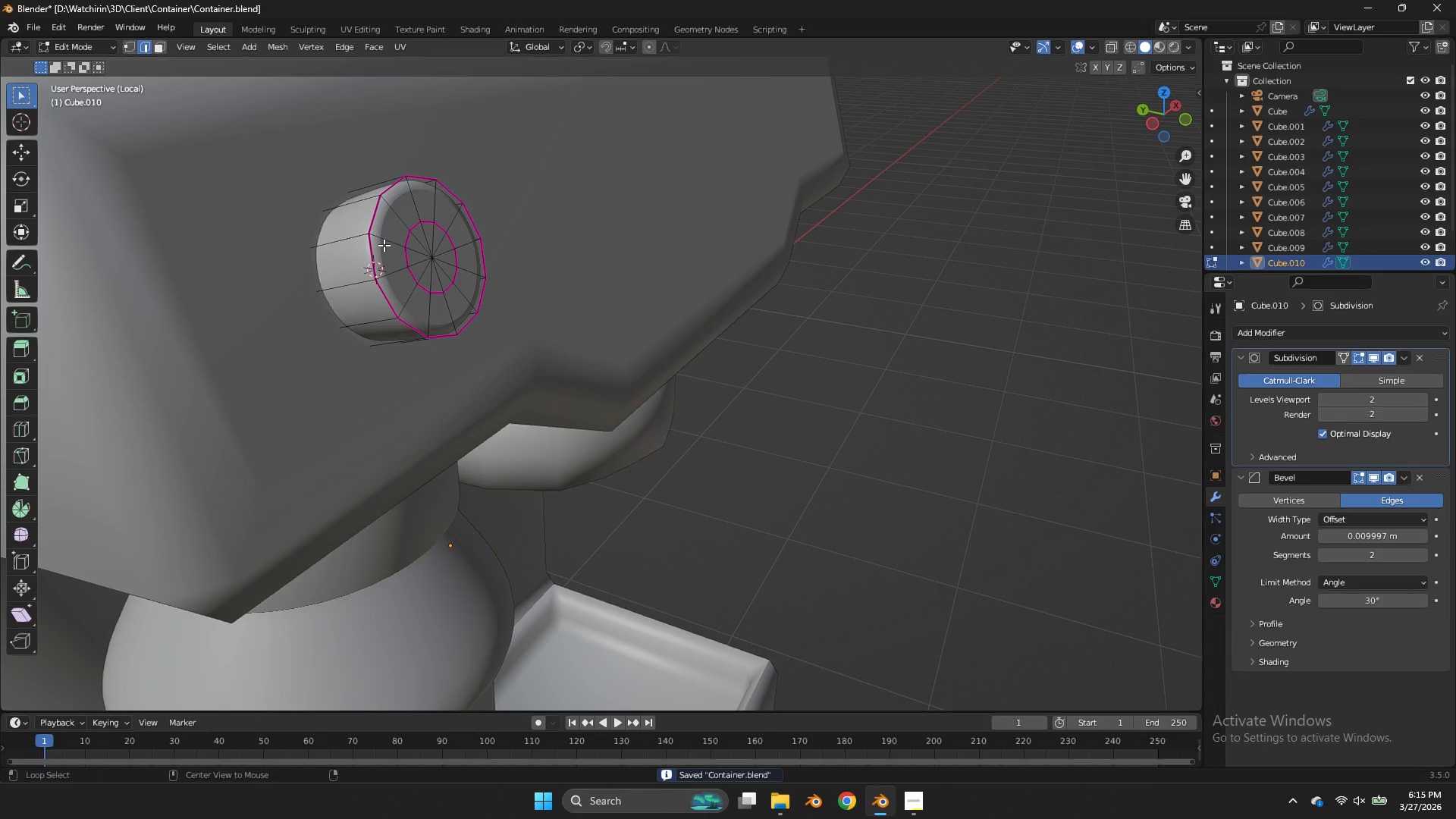 
hold_key(key=AltLeft, duration=1.12)
left_click([371, 242])
 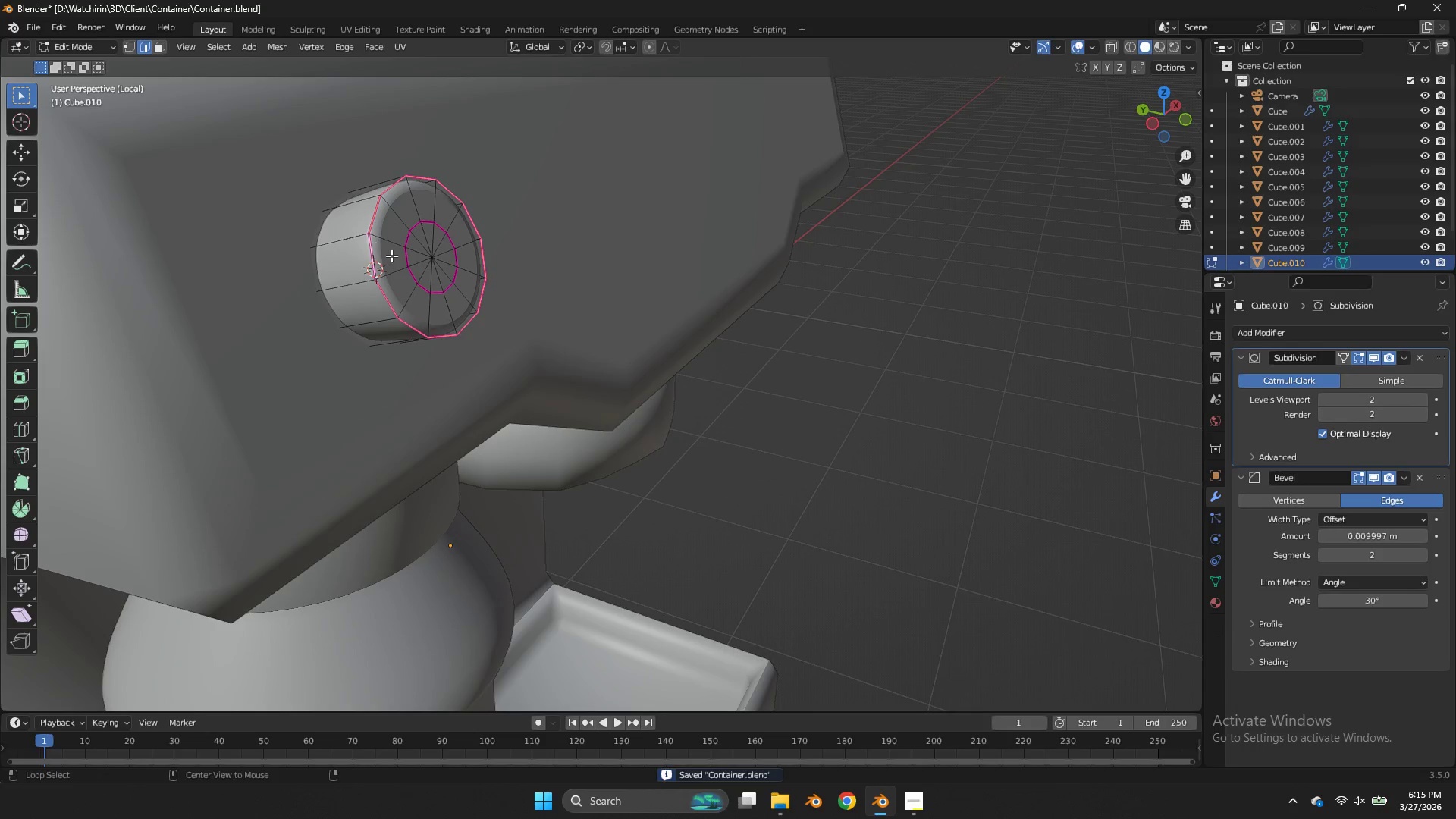 
key(Shift+E)
 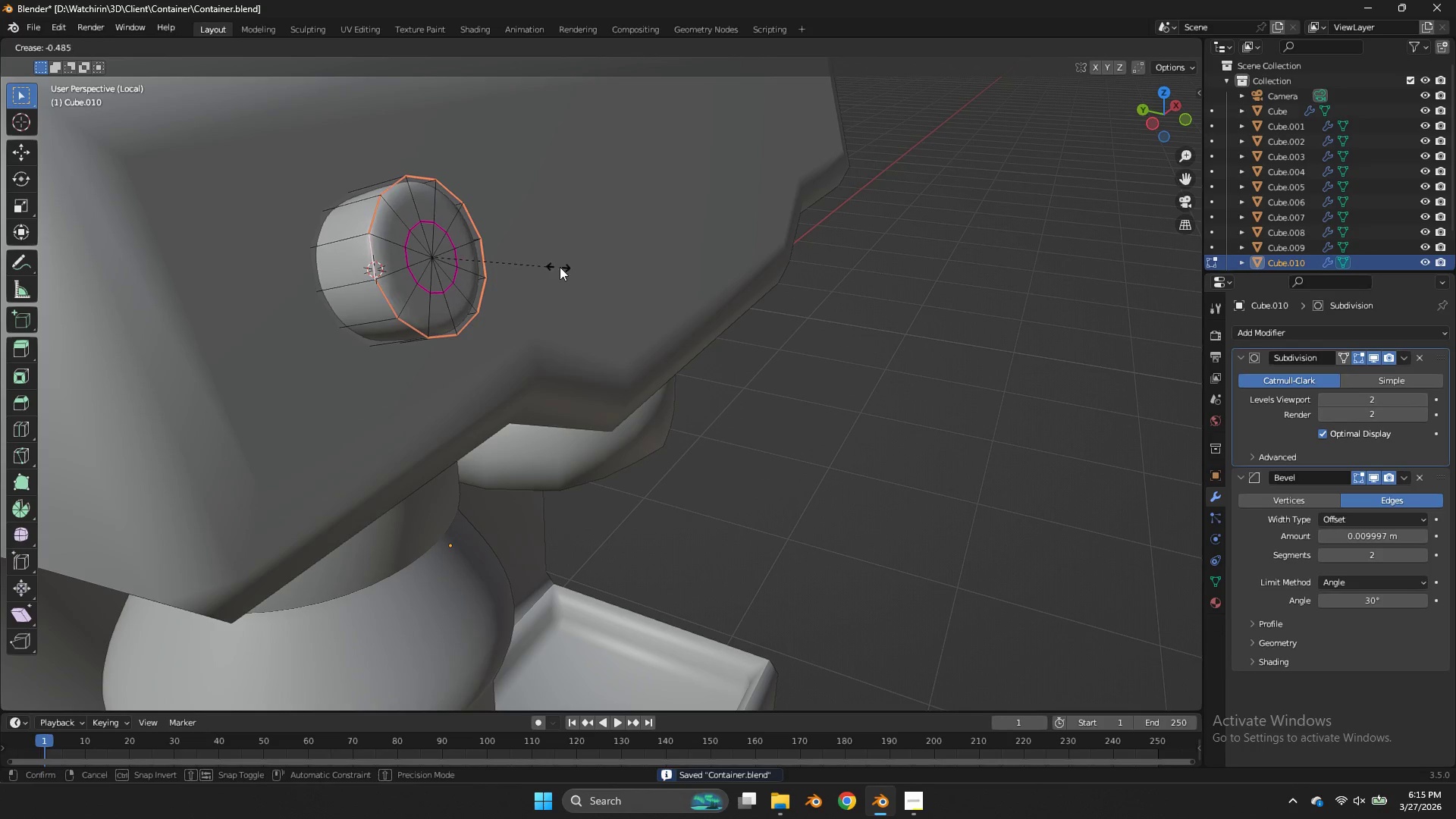 
left_click([613, 266])
 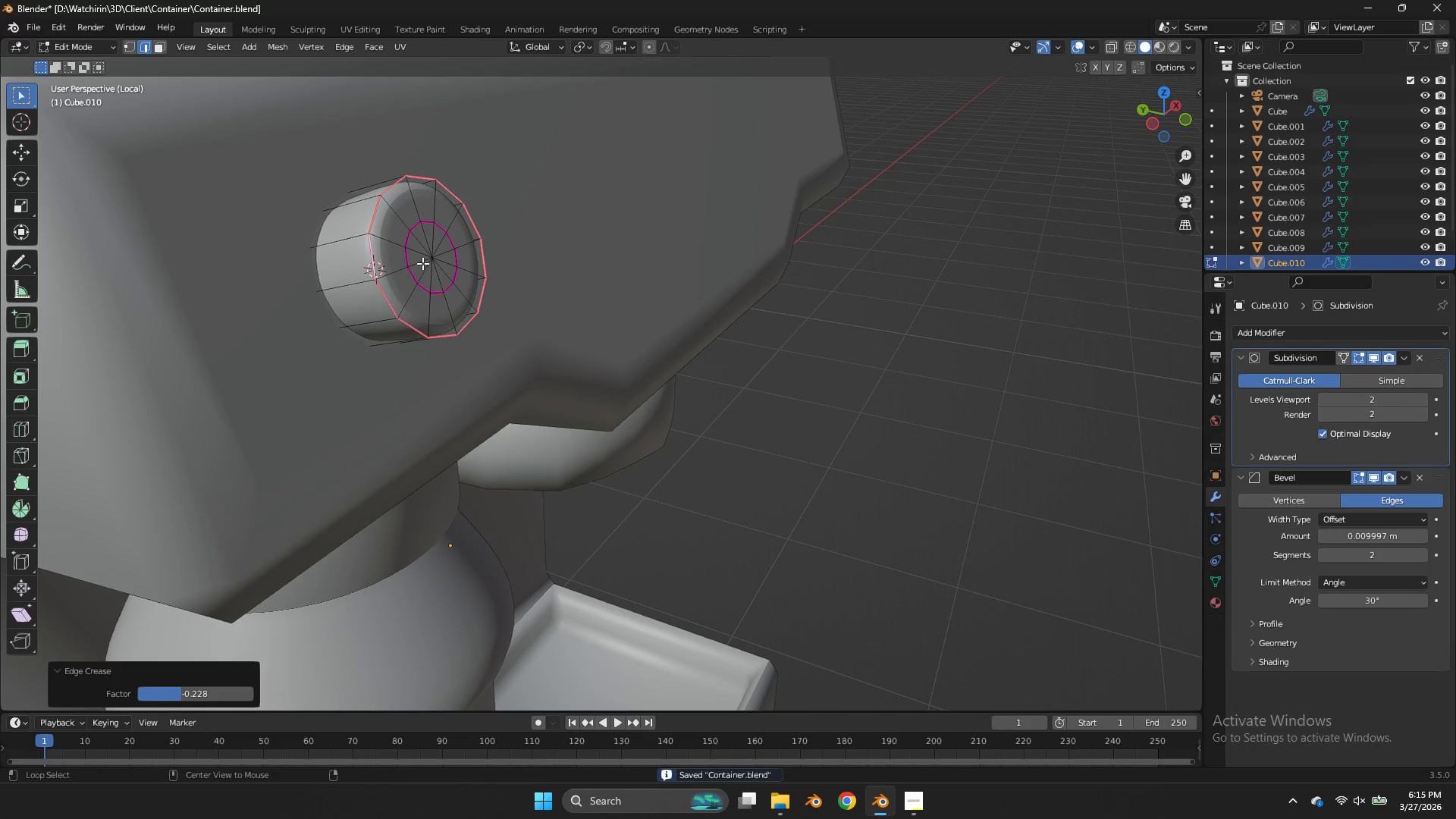 
hold_key(key=AltLeft, duration=0.64)
left_click([409, 258])
 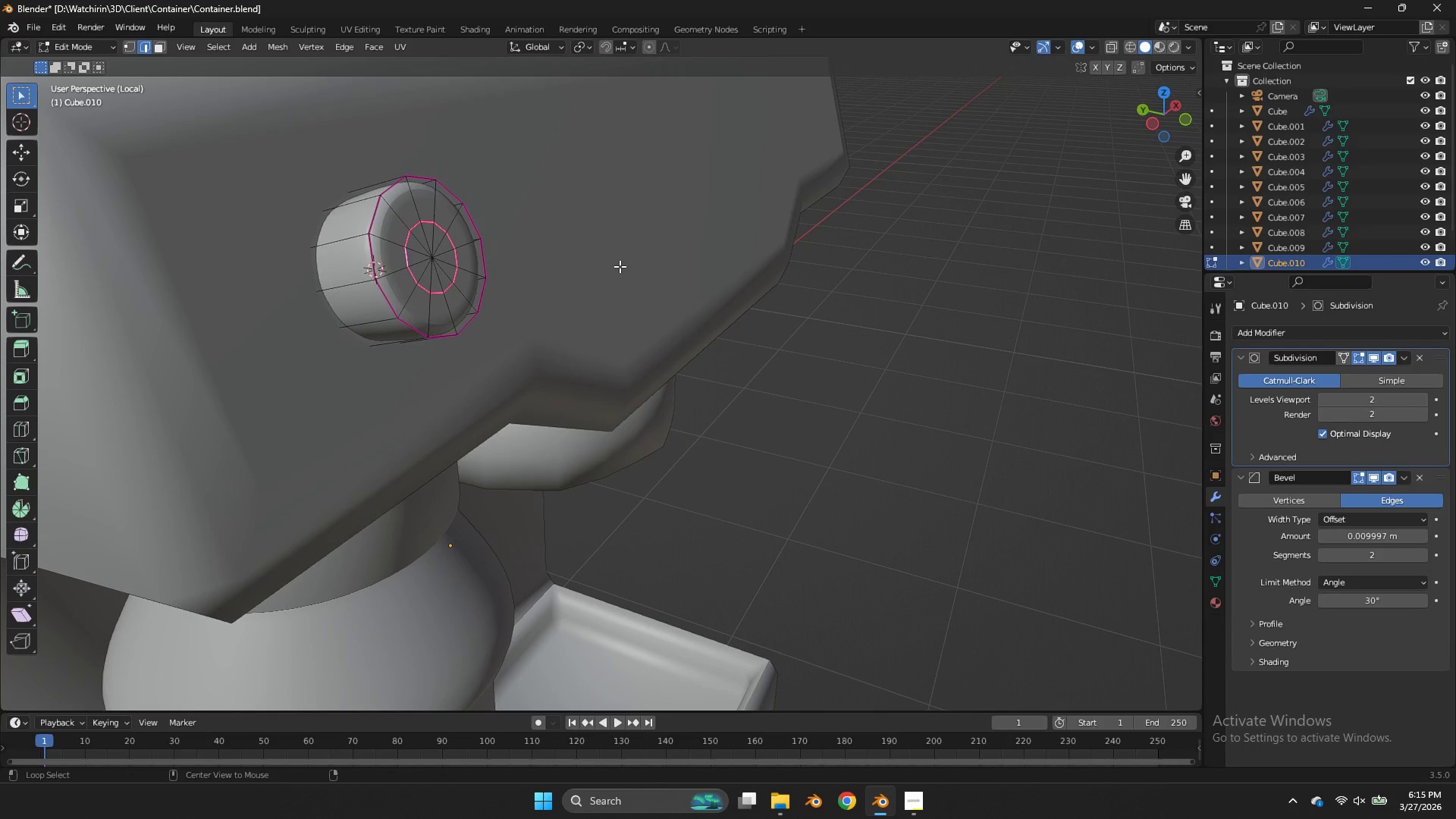 
key(Shift+E)
 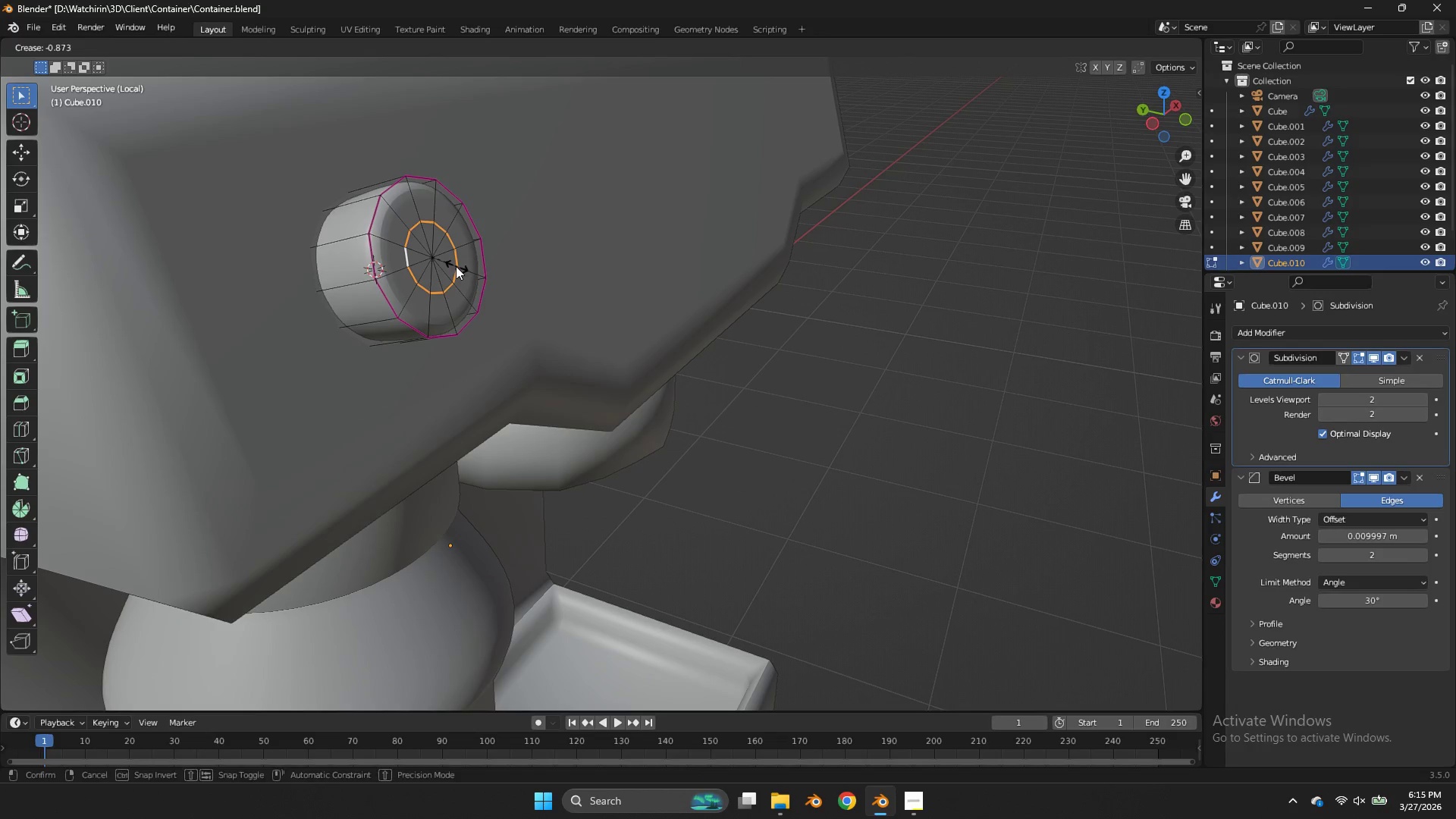 
left_click([456, 266])
 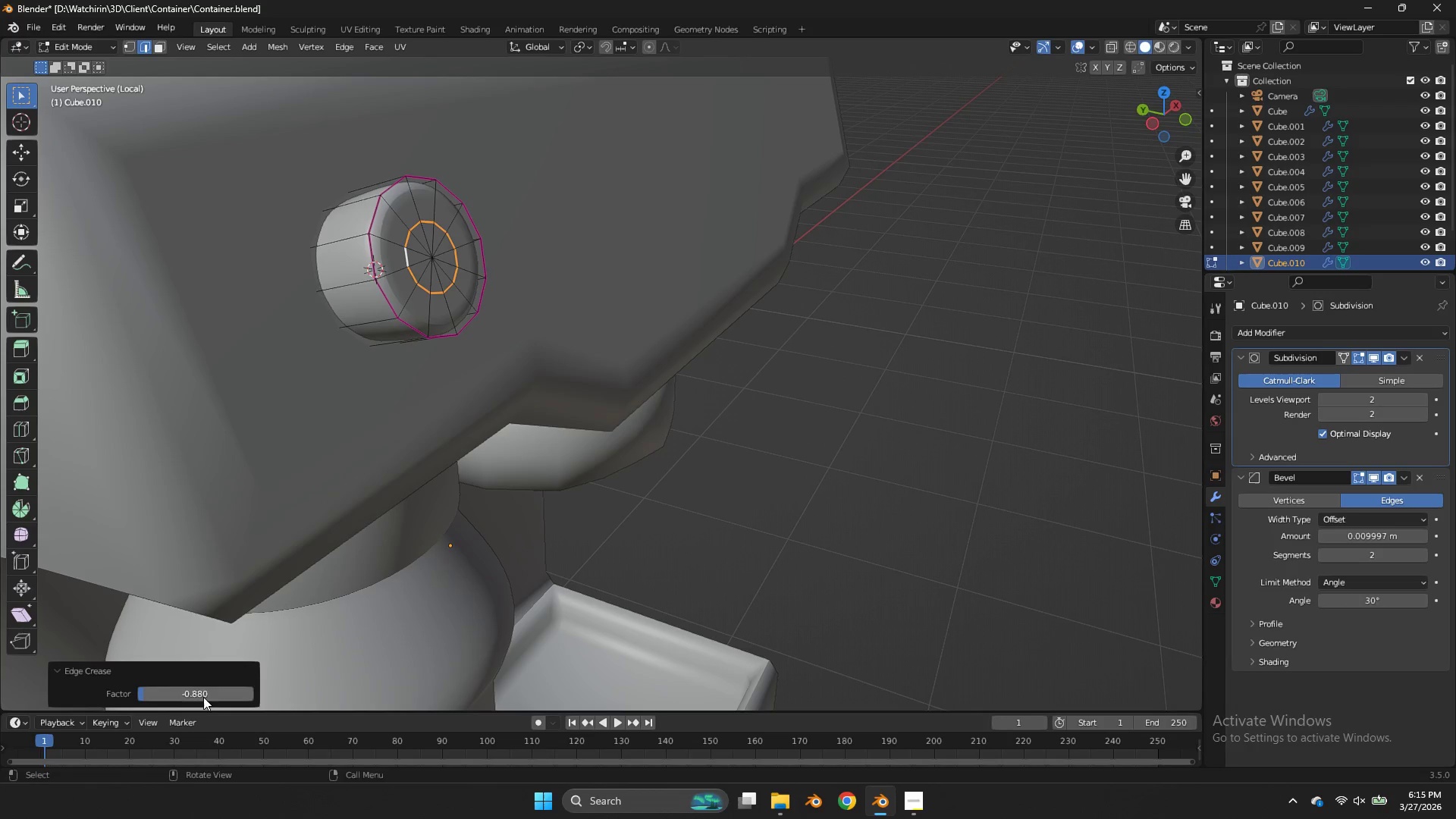 
left_click_drag(start_coordinate=[203, 695], to_coordinate=[746, 494])
 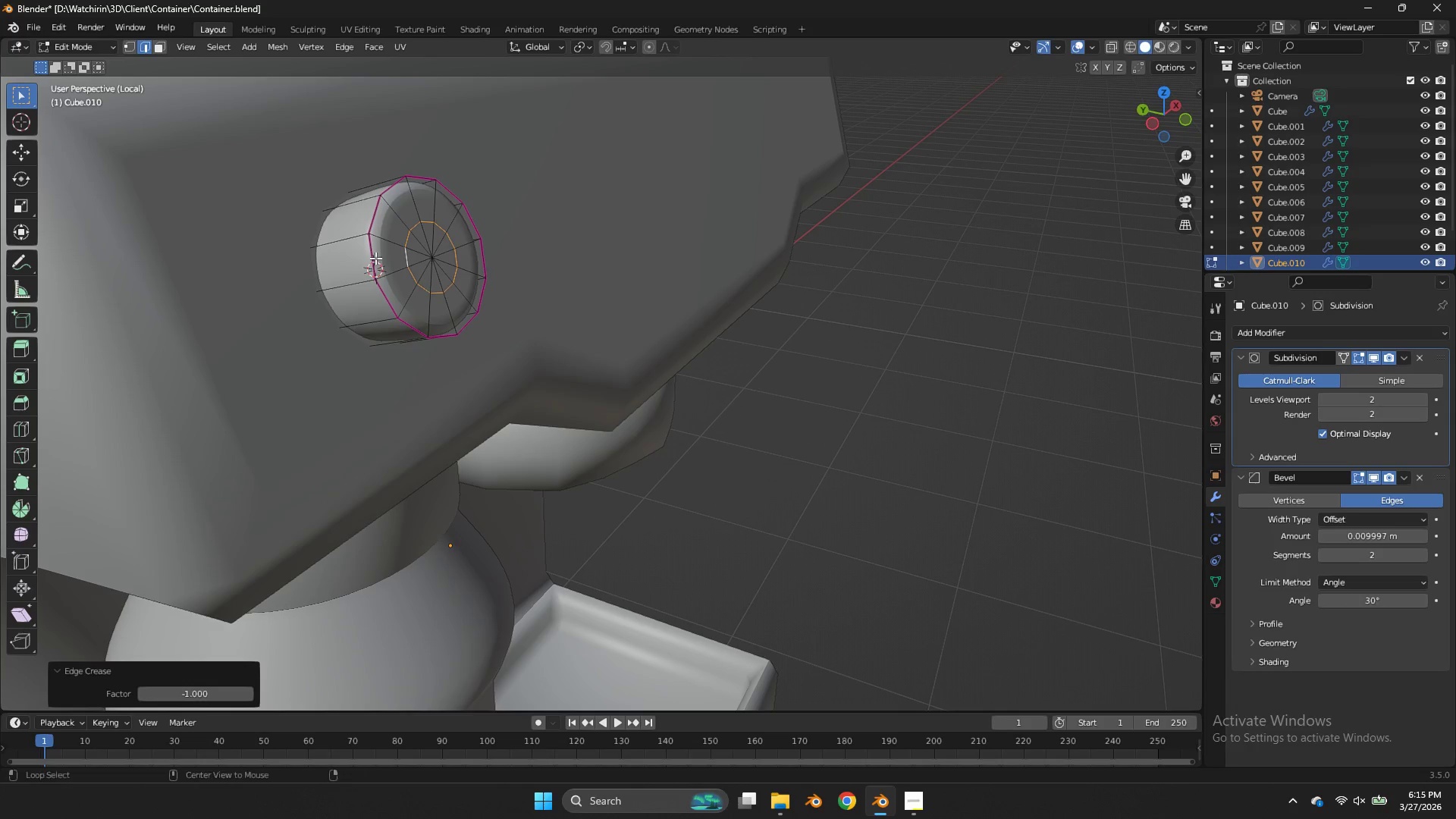 
hold_key(key=AltLeft, duration=0.45)
left_click([374, 265])
 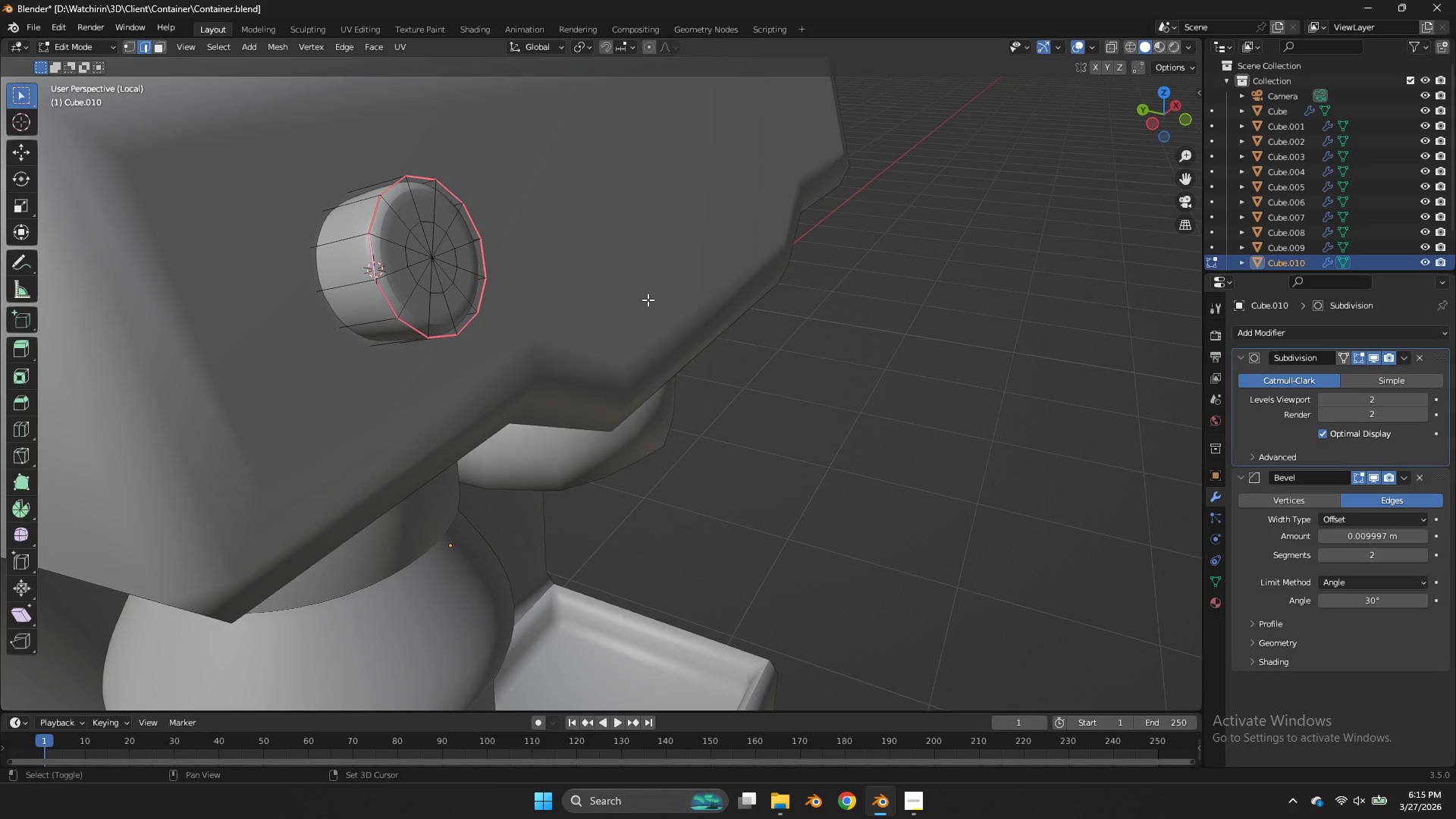 
key(Shift+E)
 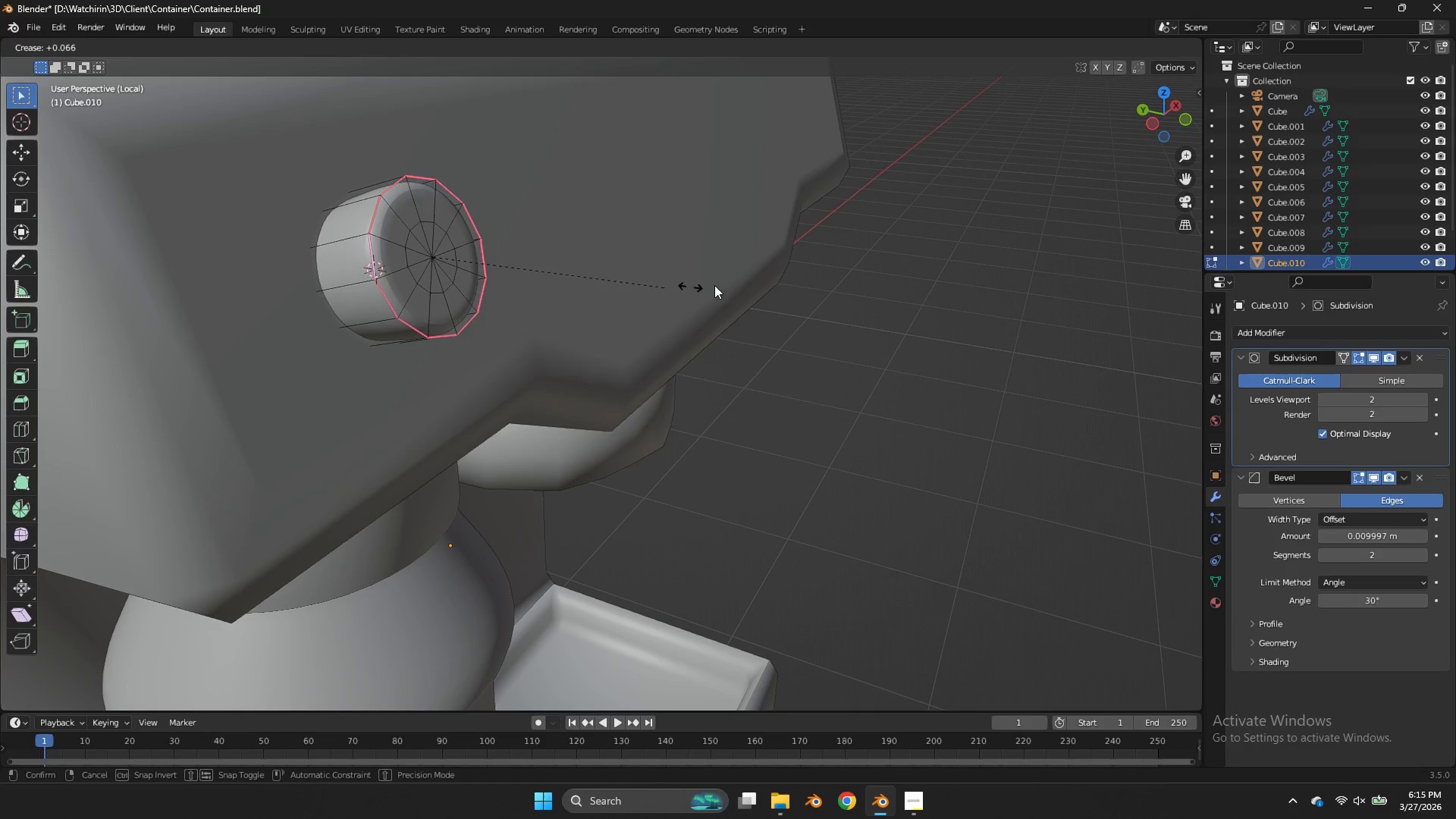 
left_click([797, 284])
 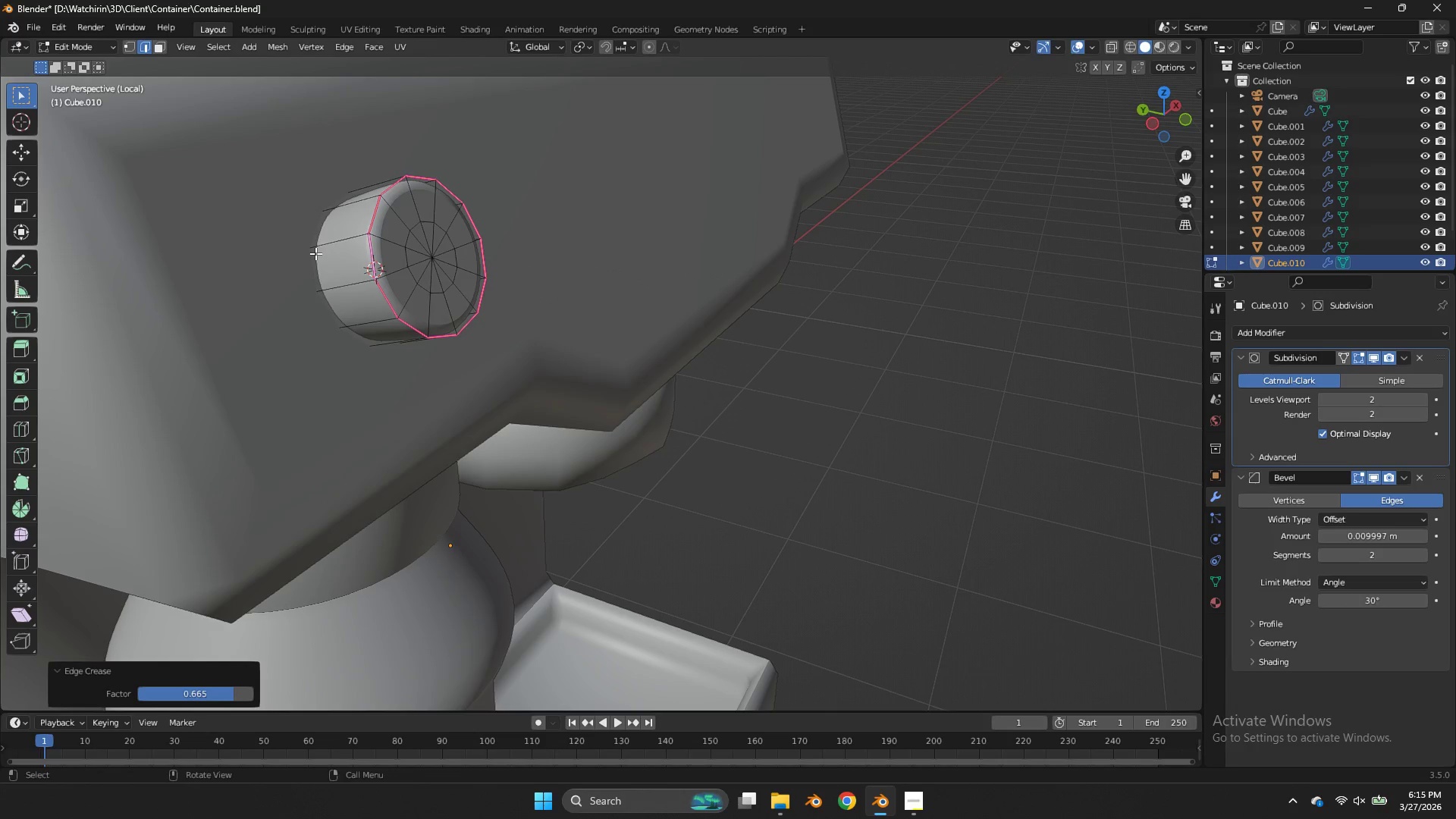 
key(Z)
 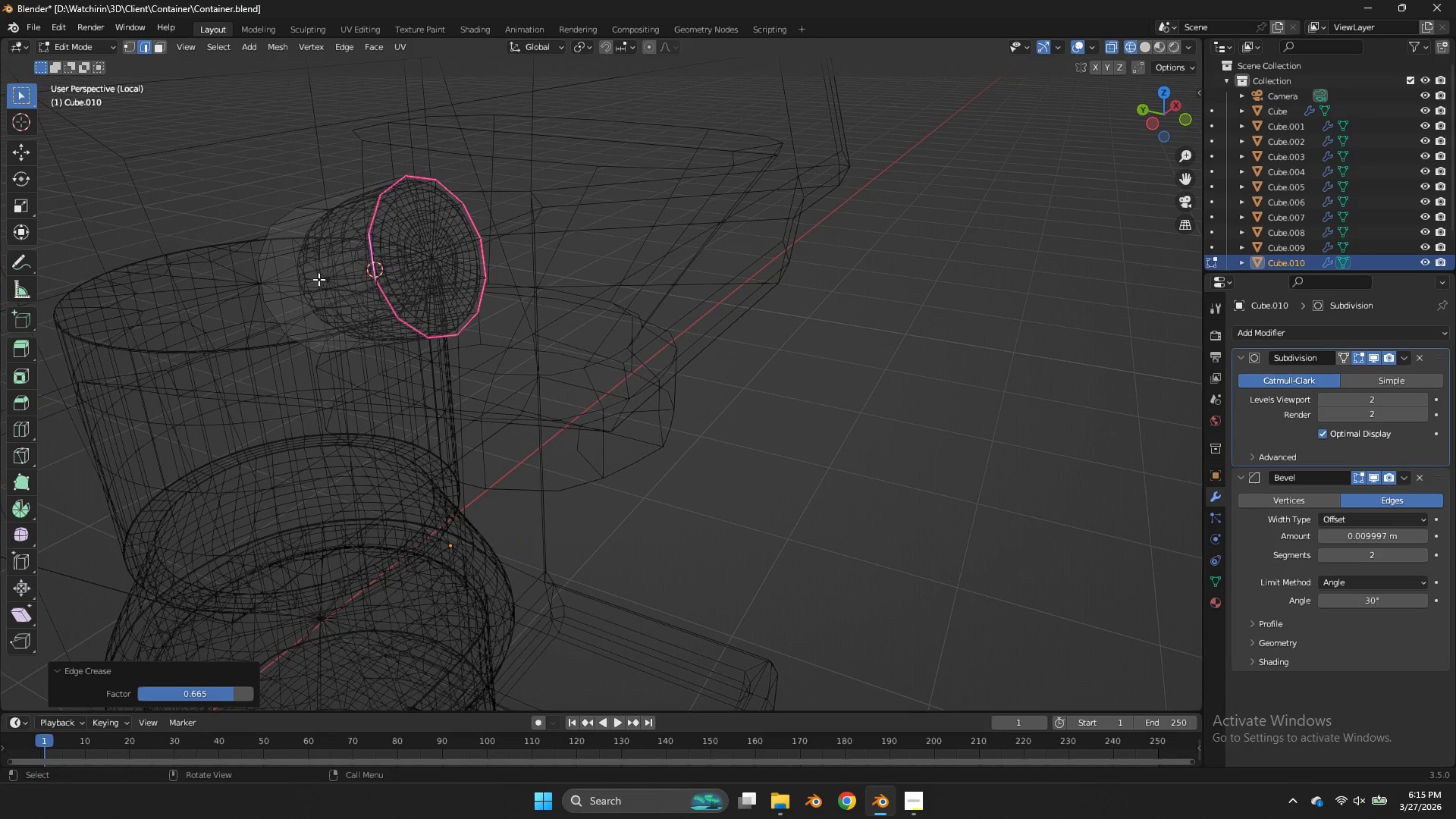 
hold_key(key=AltLeft, duration=0.66)
left_click([303, 283])
 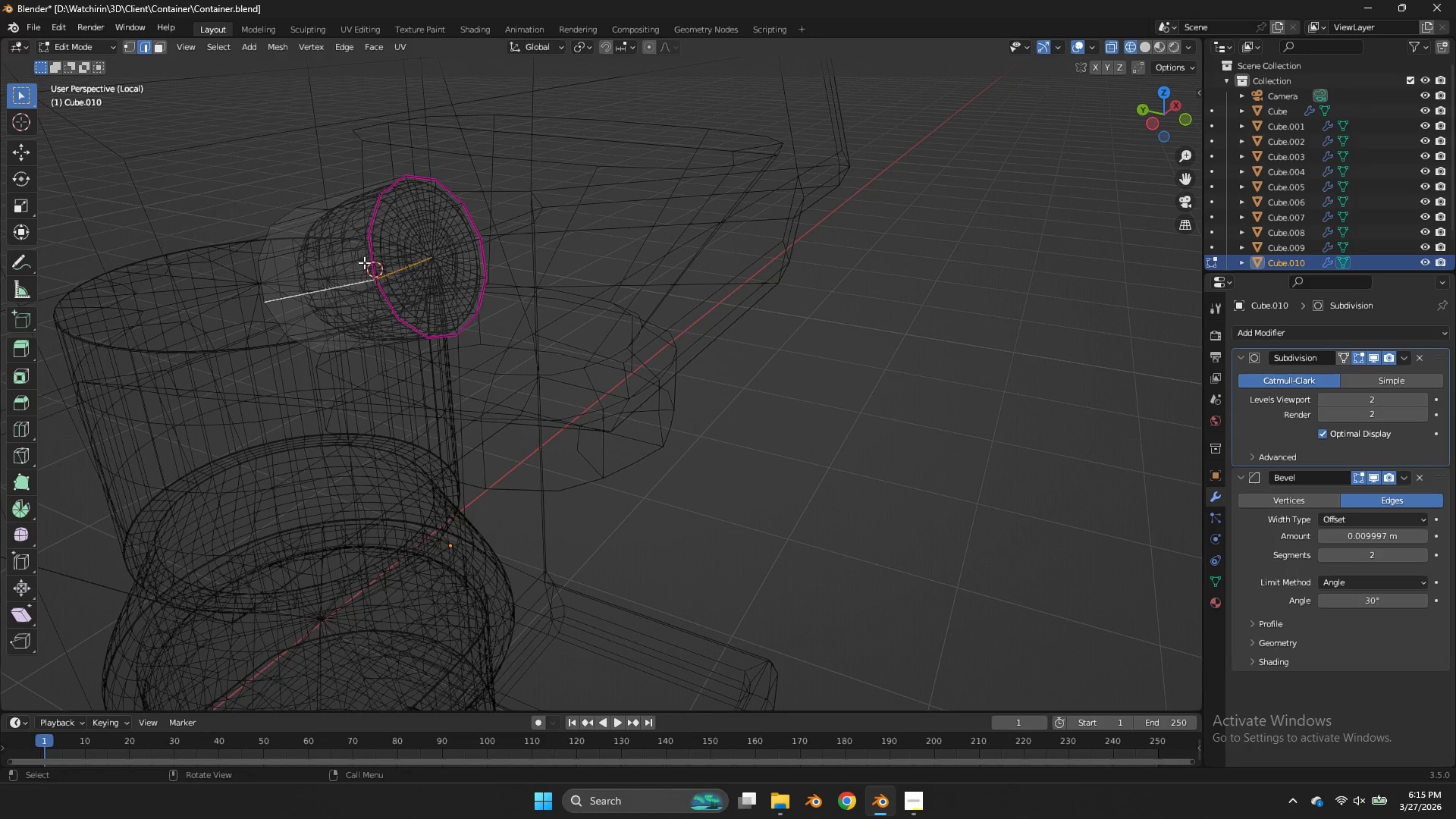 
key(A)
 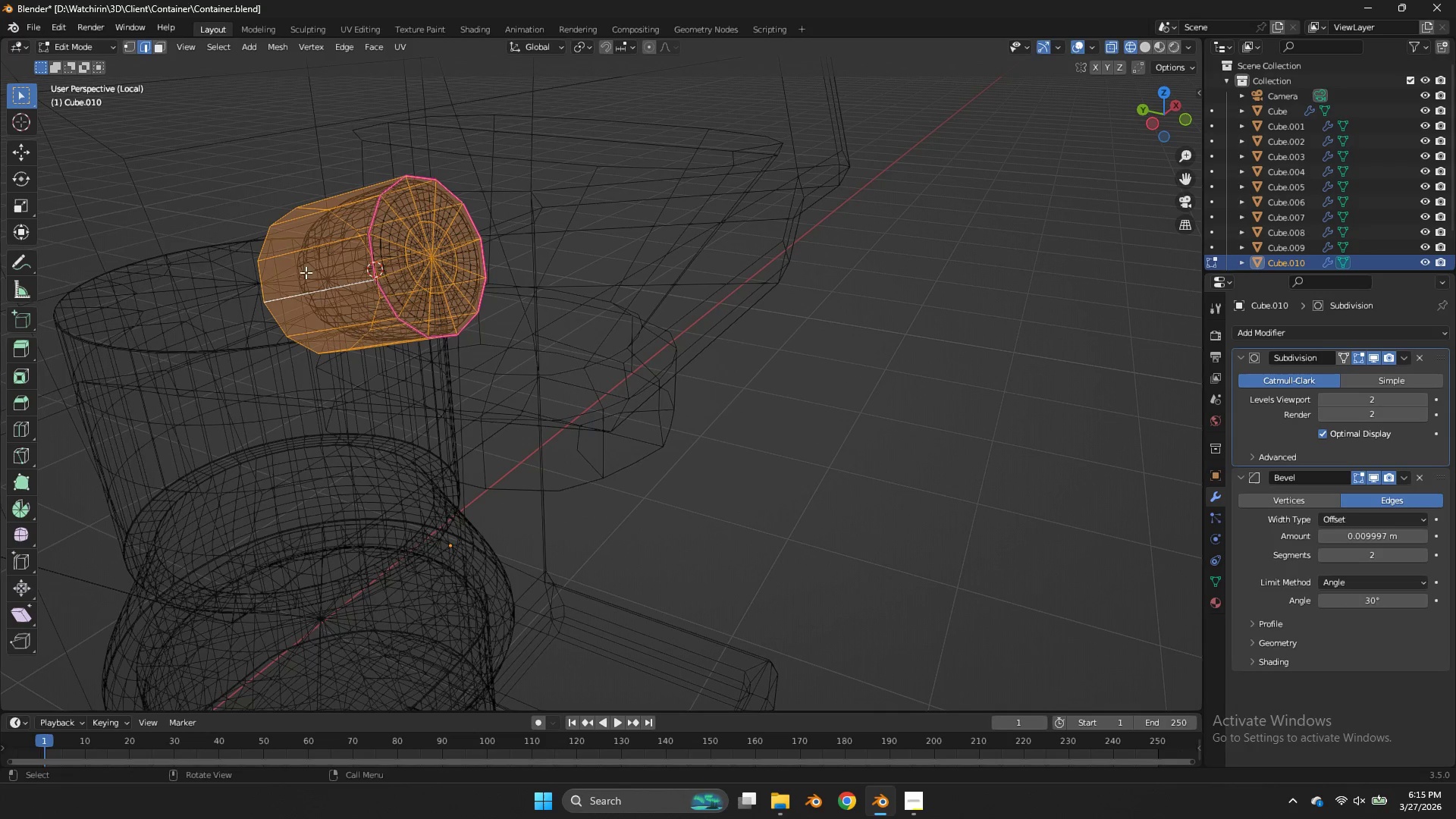 
hold_key(key=AltLeft, duration=0.84)
left_click([266, 275])
 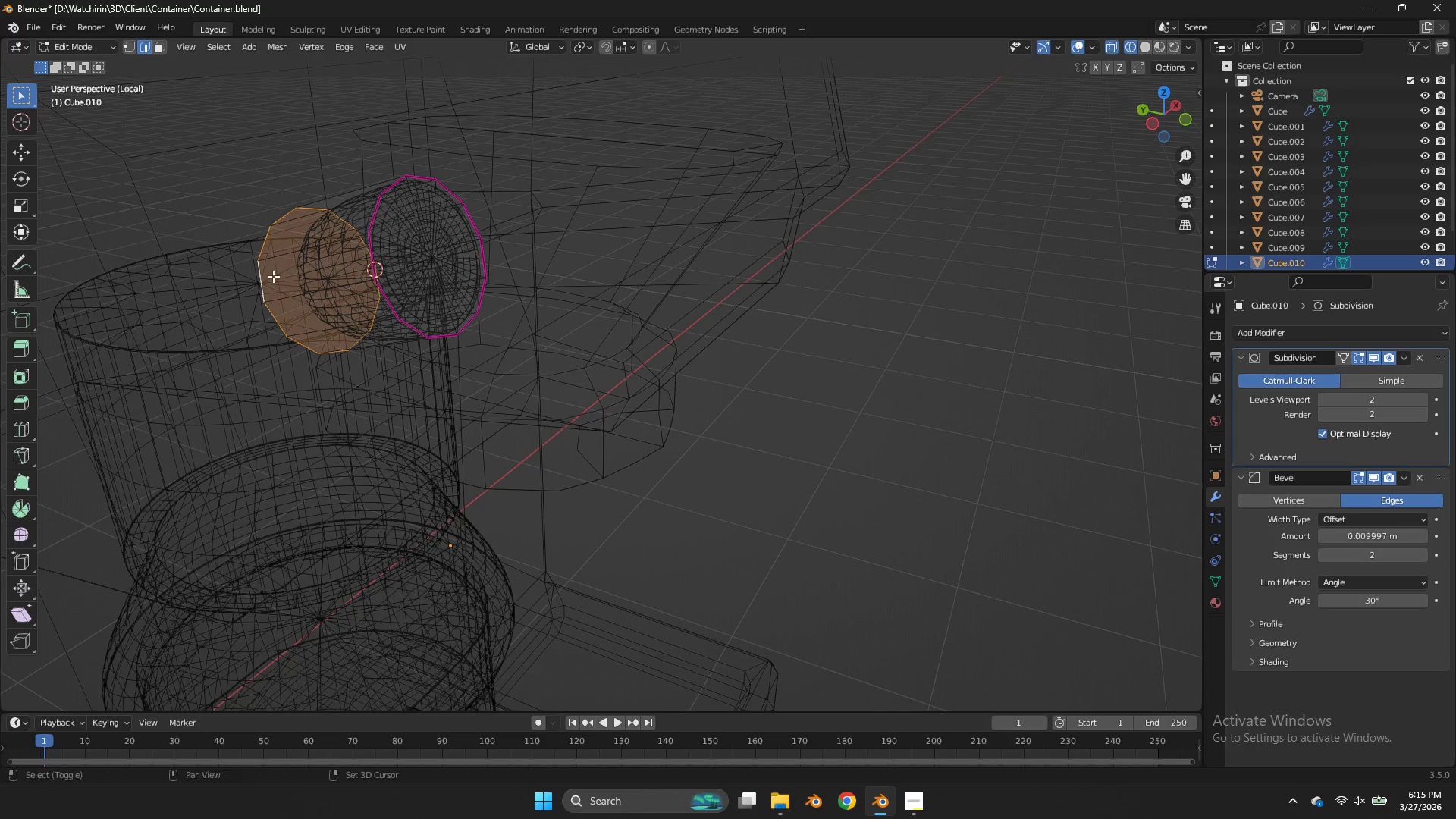 
key(Shift+E)
 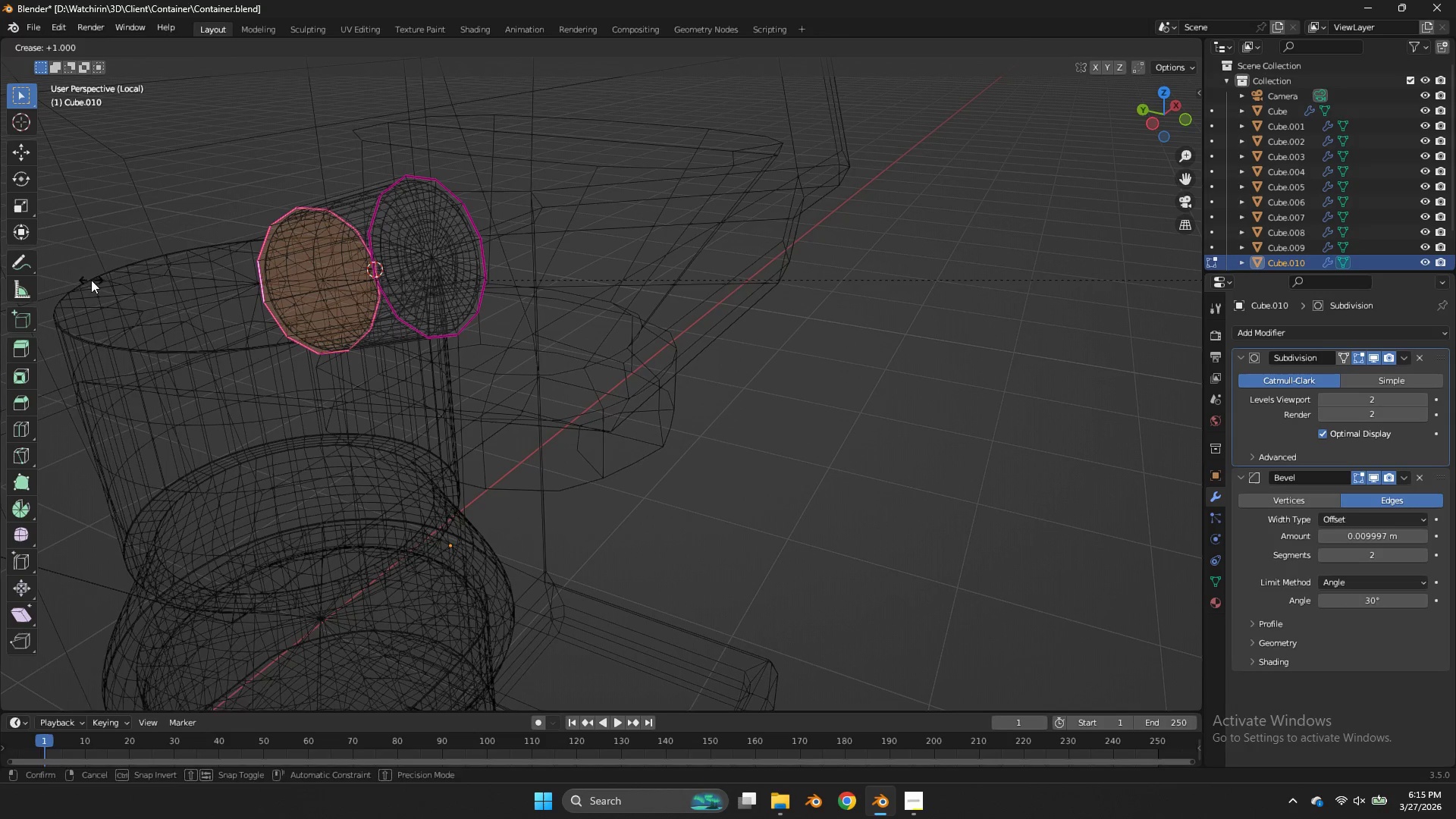 
left_click([91, 280])
 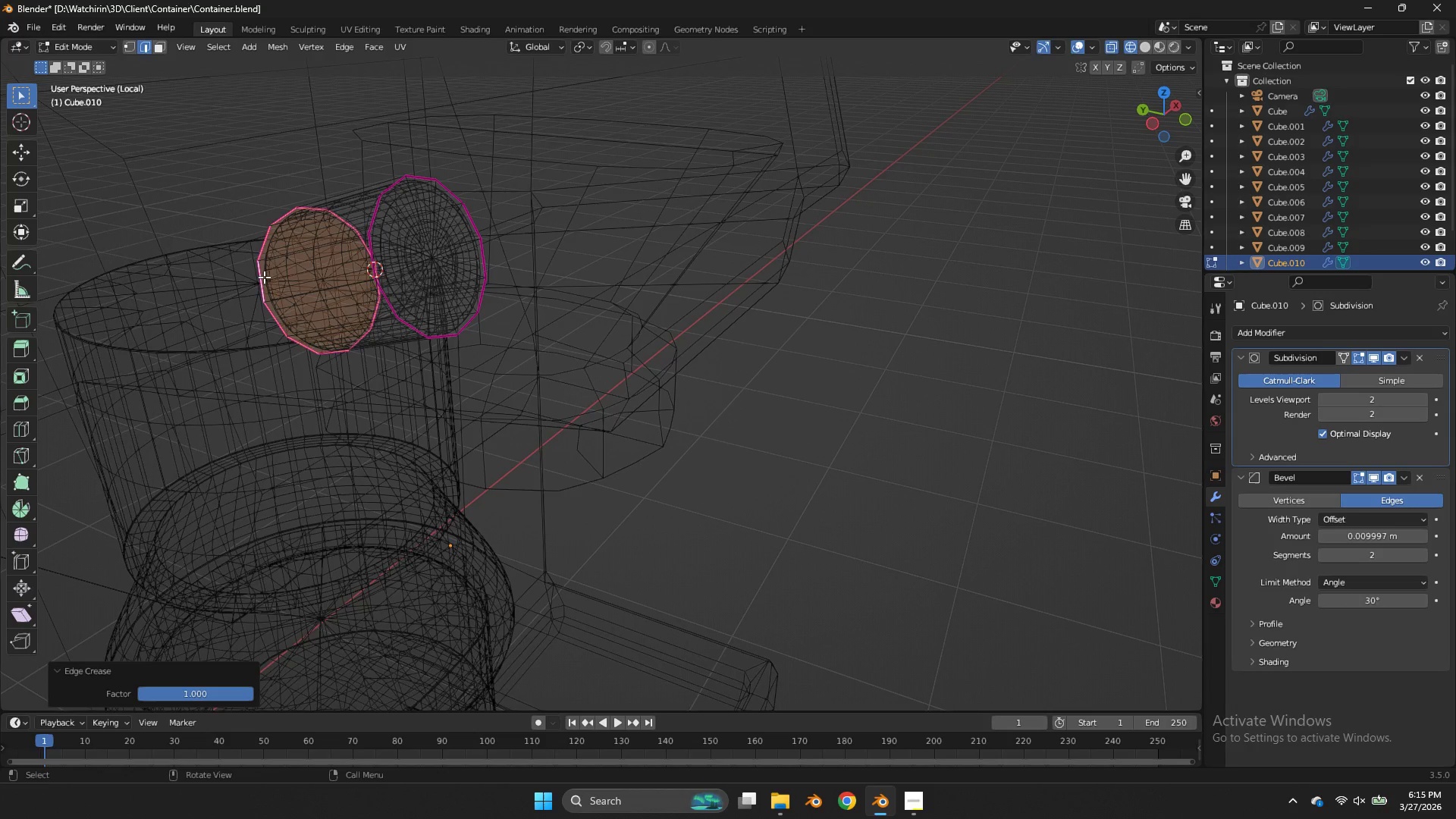 
key(Z)
 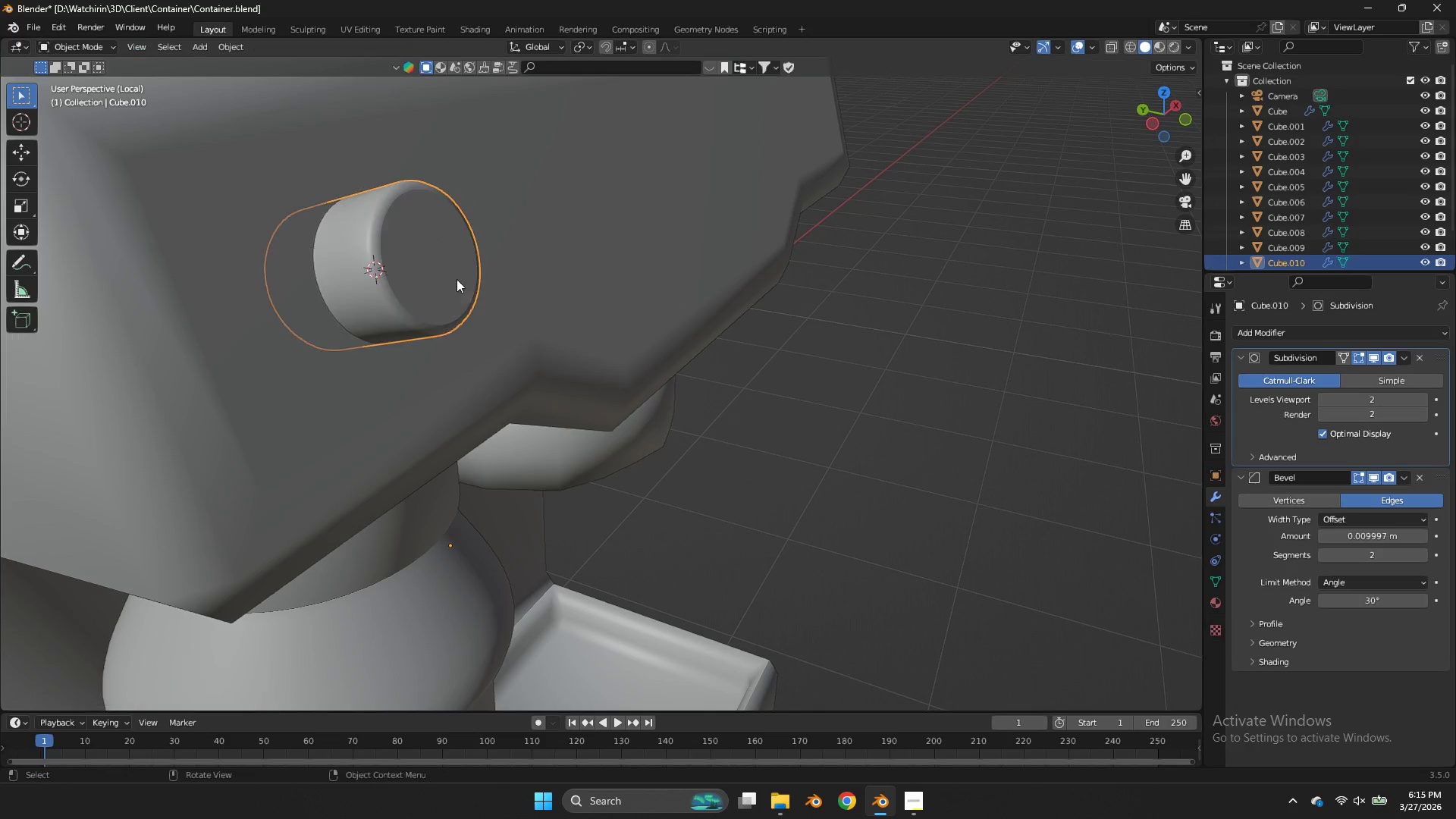 
key(Tab)
 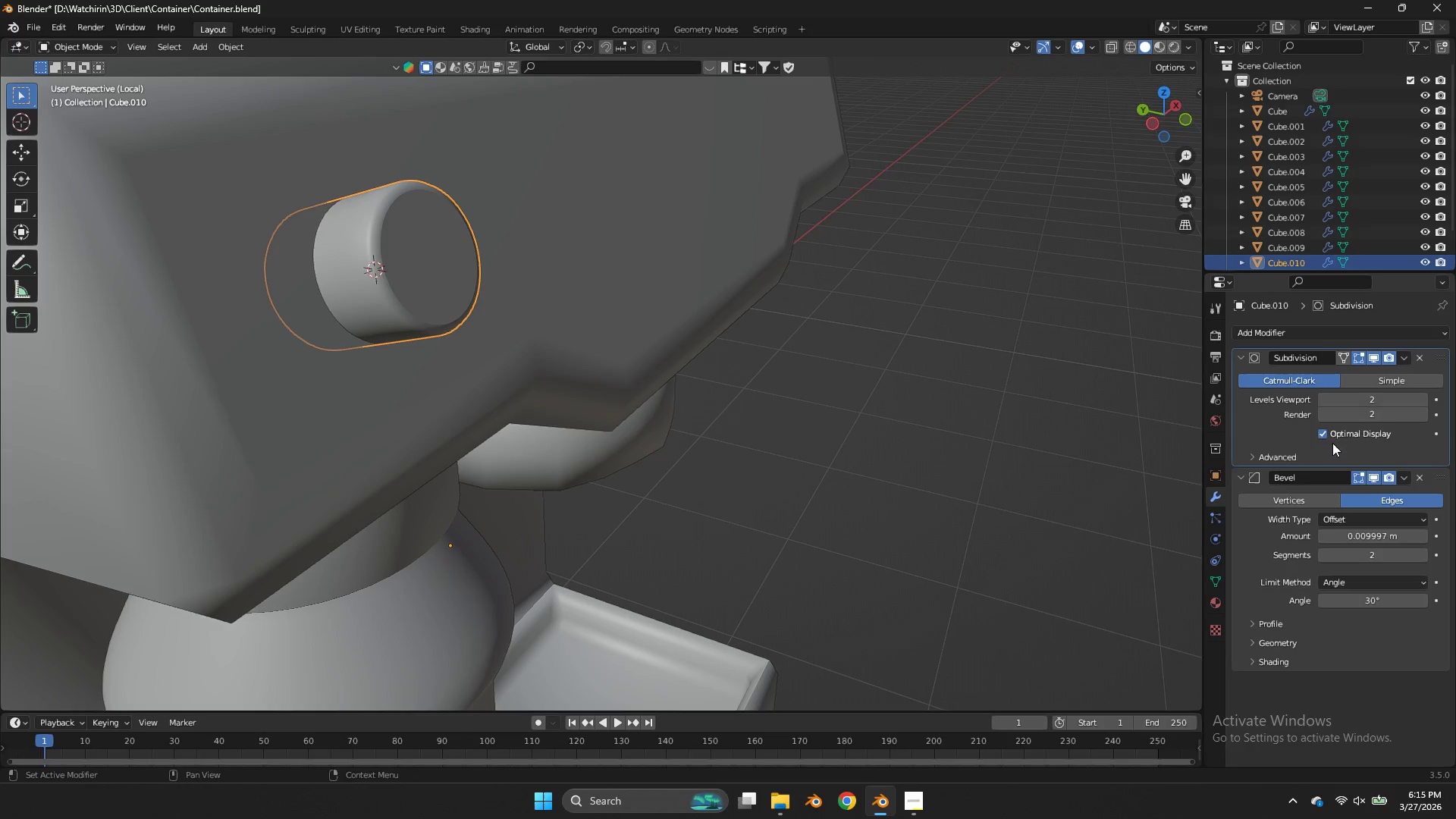 
key(Control+S)
 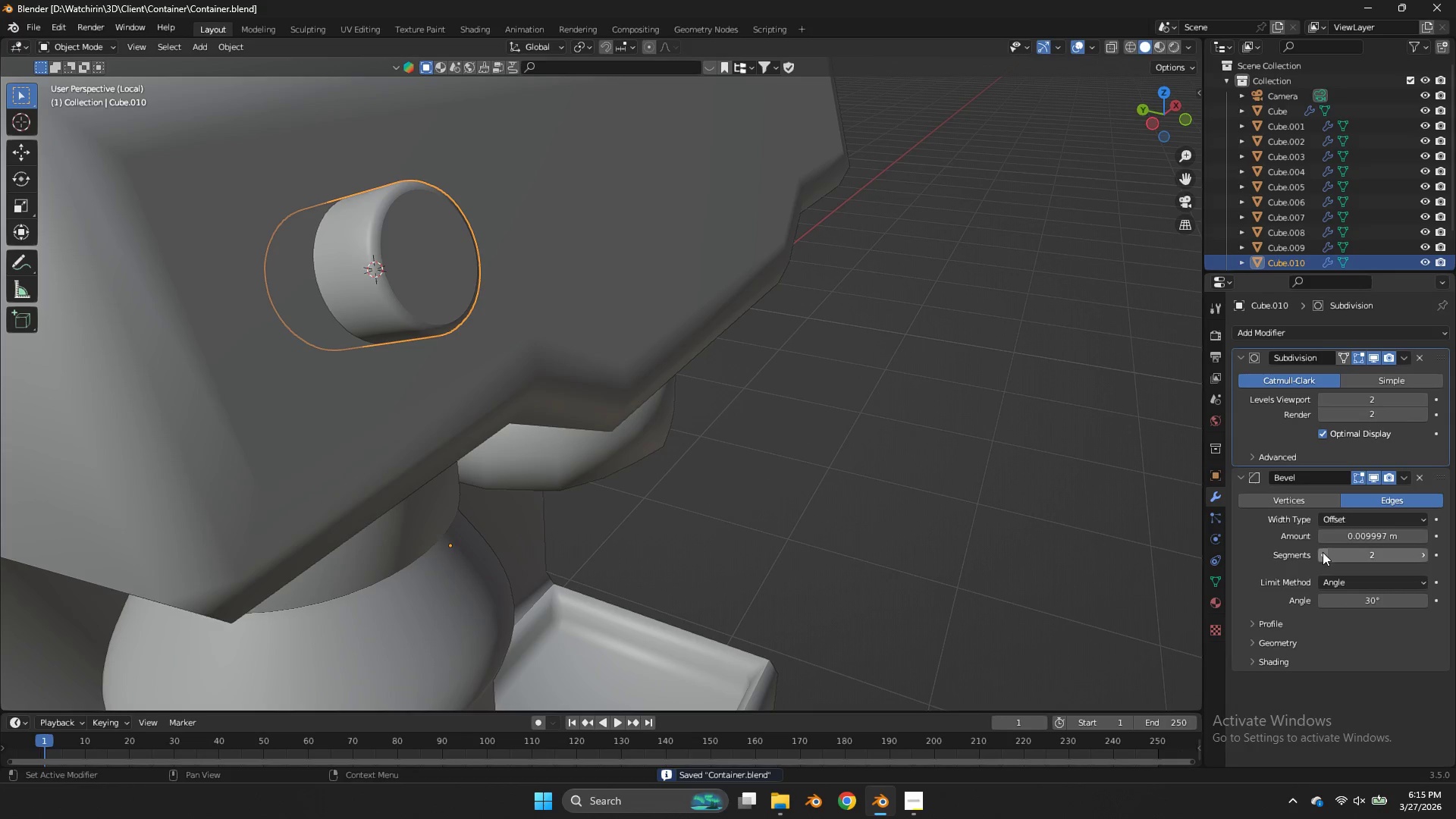 
left_click([1323, 552])
 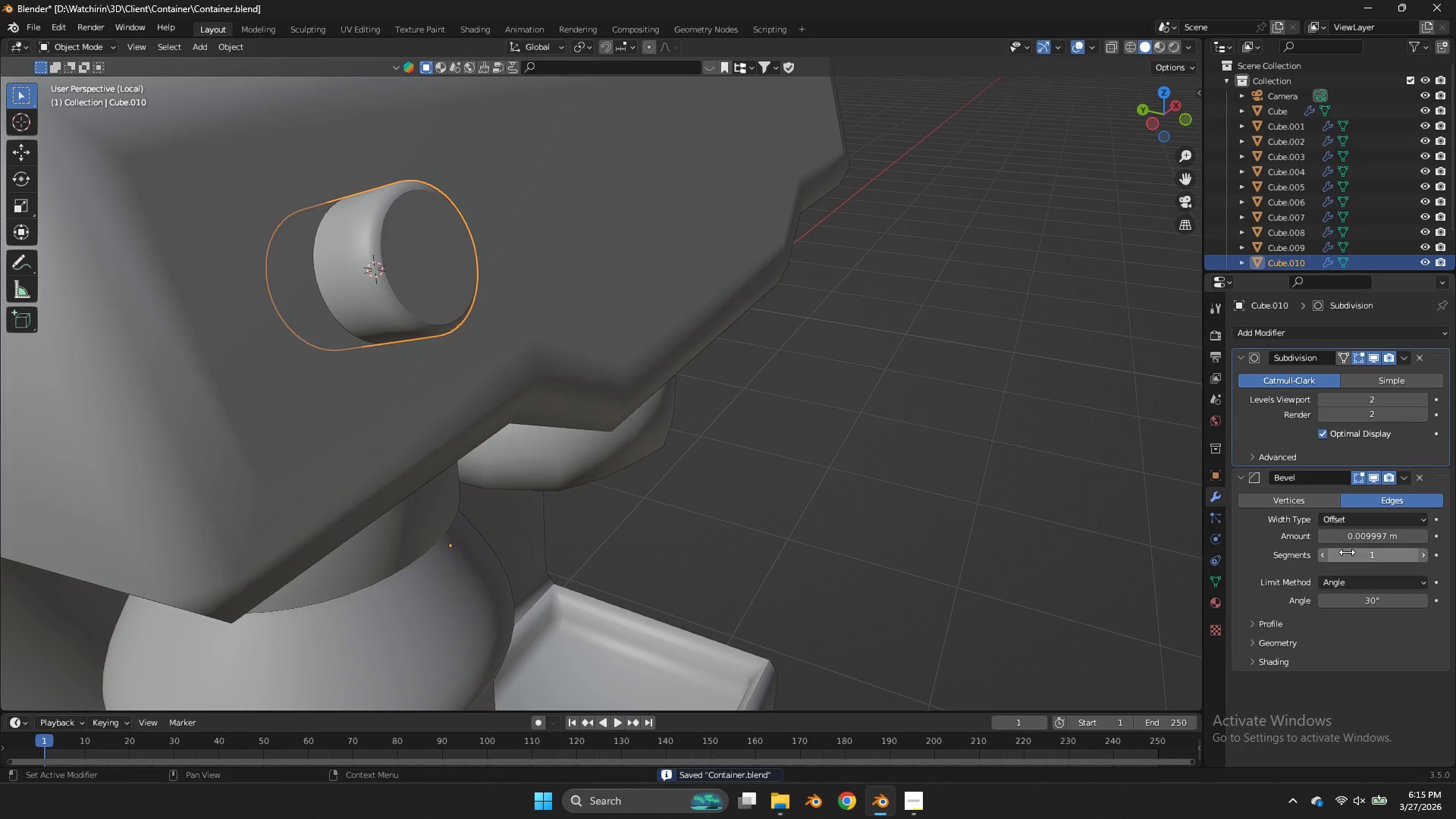 
left_click_drag(start_coordinate=[1352, 535], to_coordinate=[835, 334])
 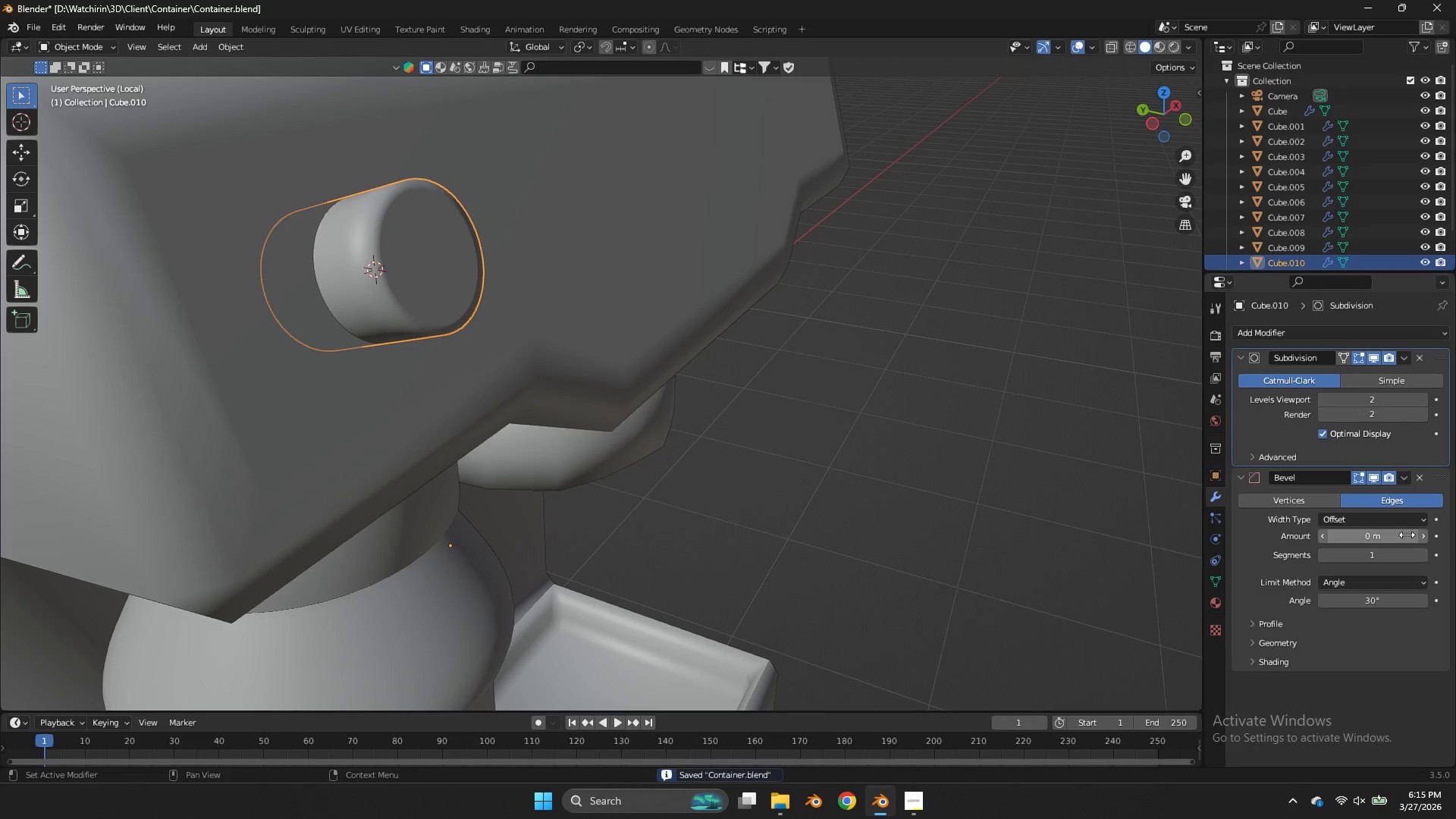 
left_click_drag(start_coordinate=[1407, 535], to_coordinate=[709, 348])
 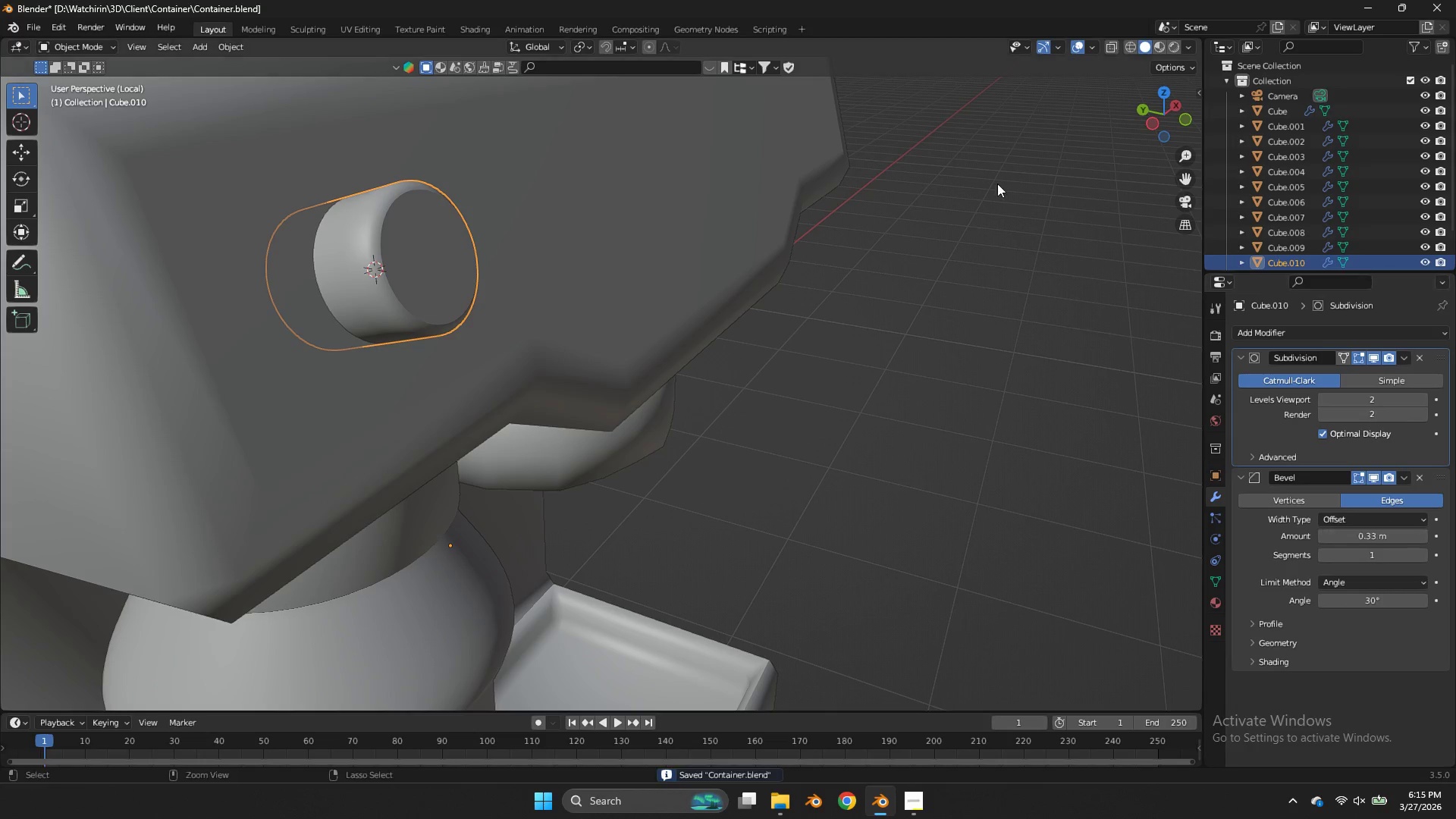 
key(Control+ControlLeft)
 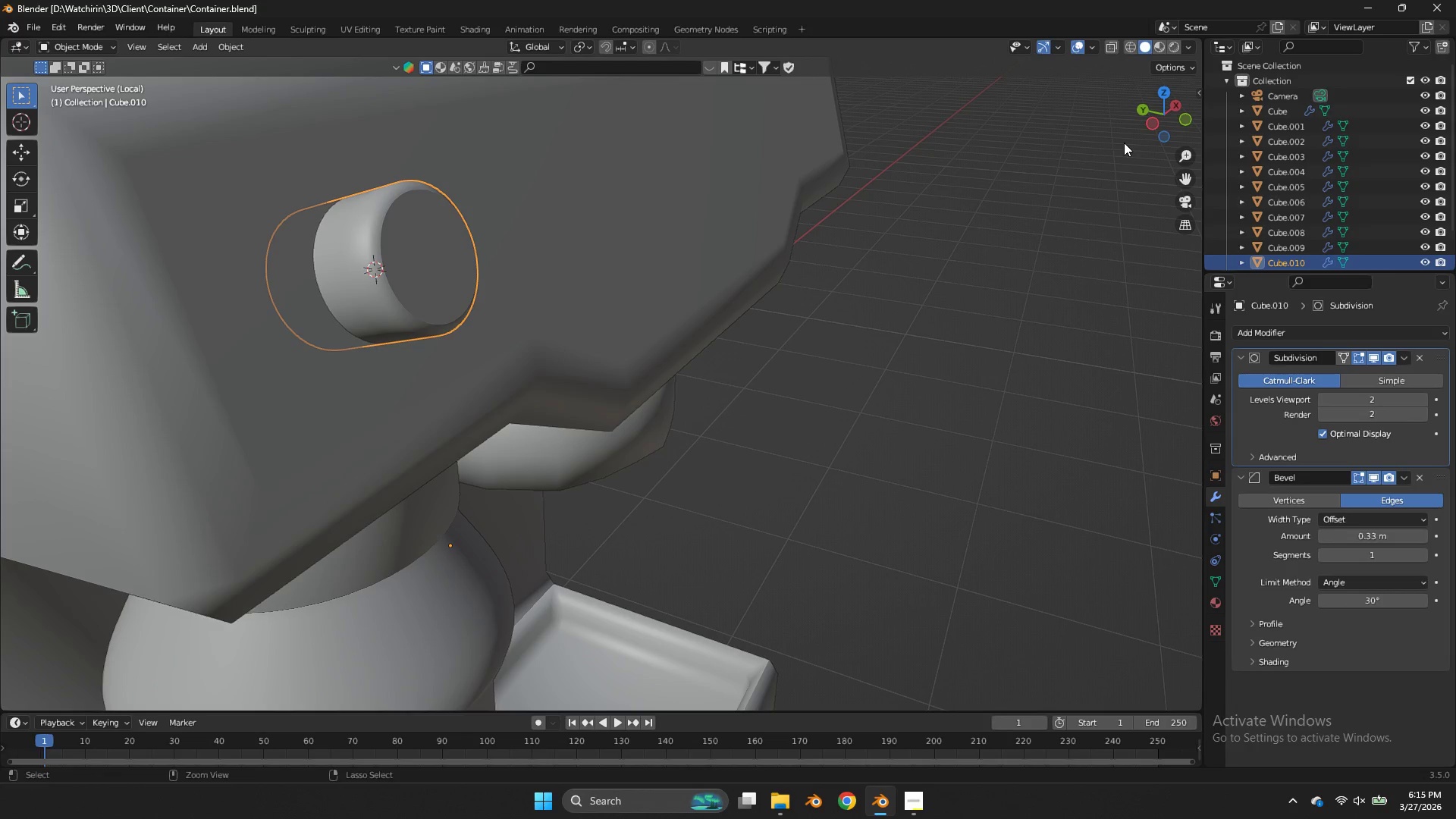 
key(Control+S)
 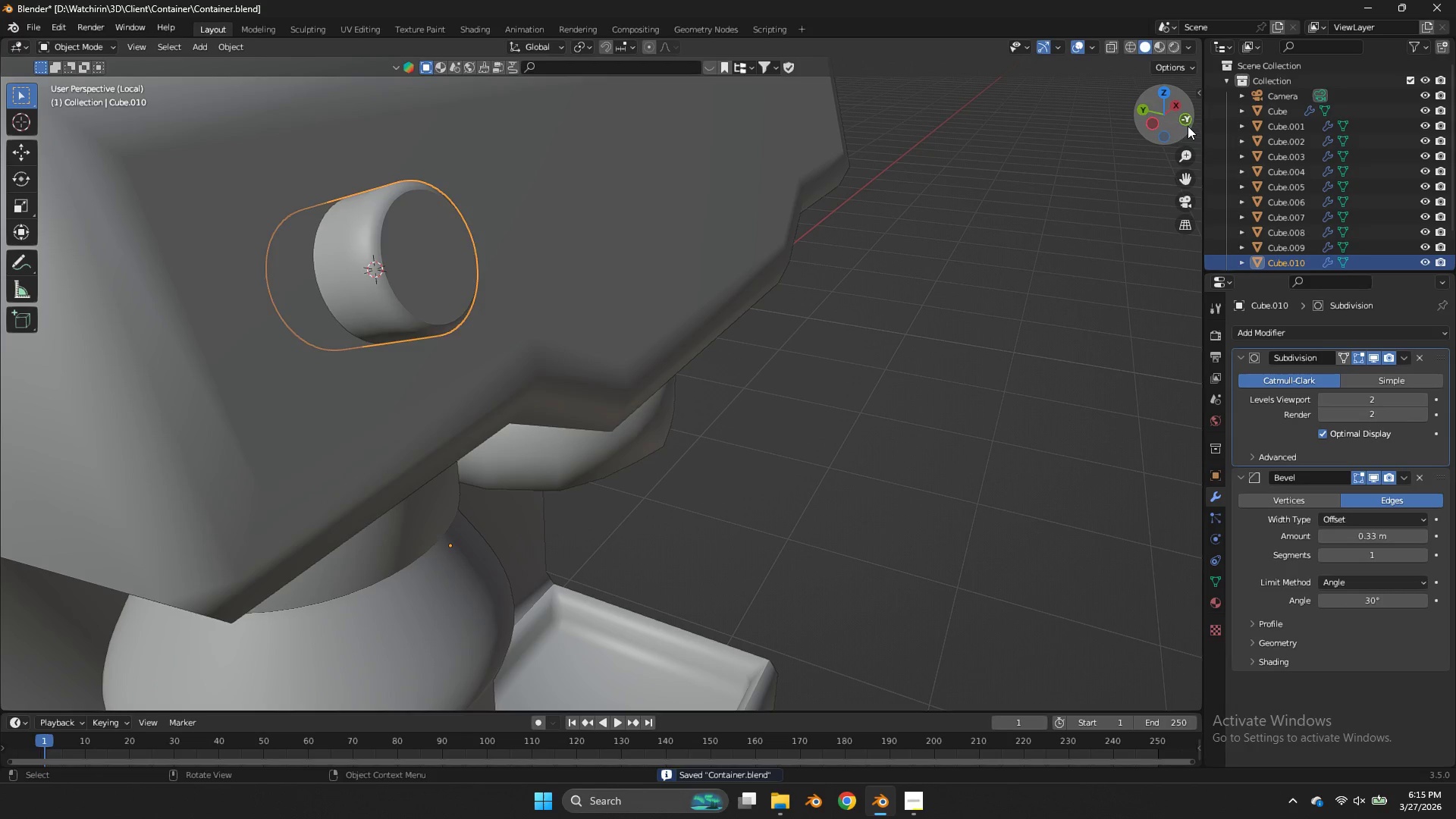 
key(Tab)
 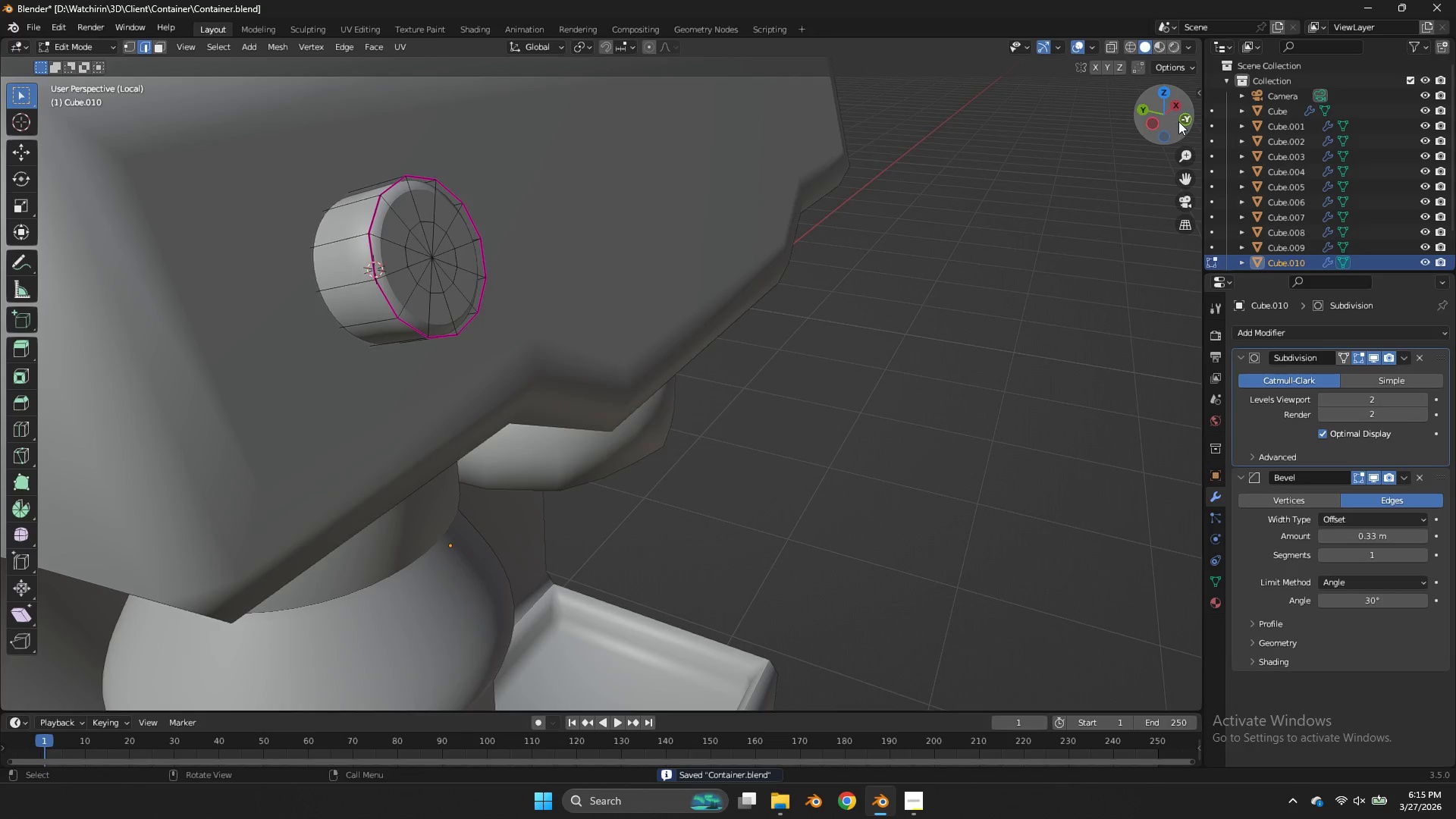 
left_click_drag(start_coordinate=[1179, 121], to_coordinate=[1198, 120])
 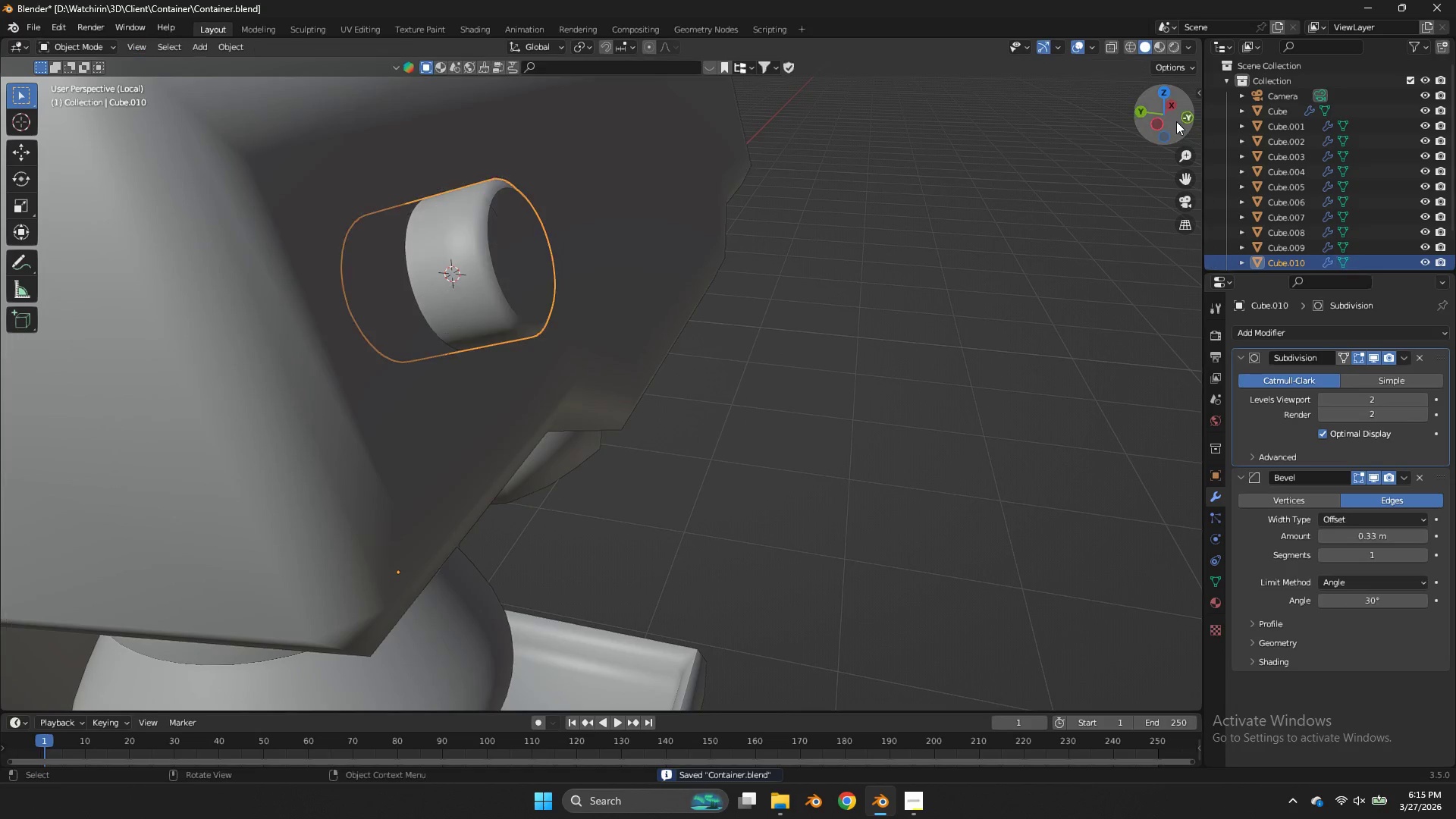 
key(Tab)
 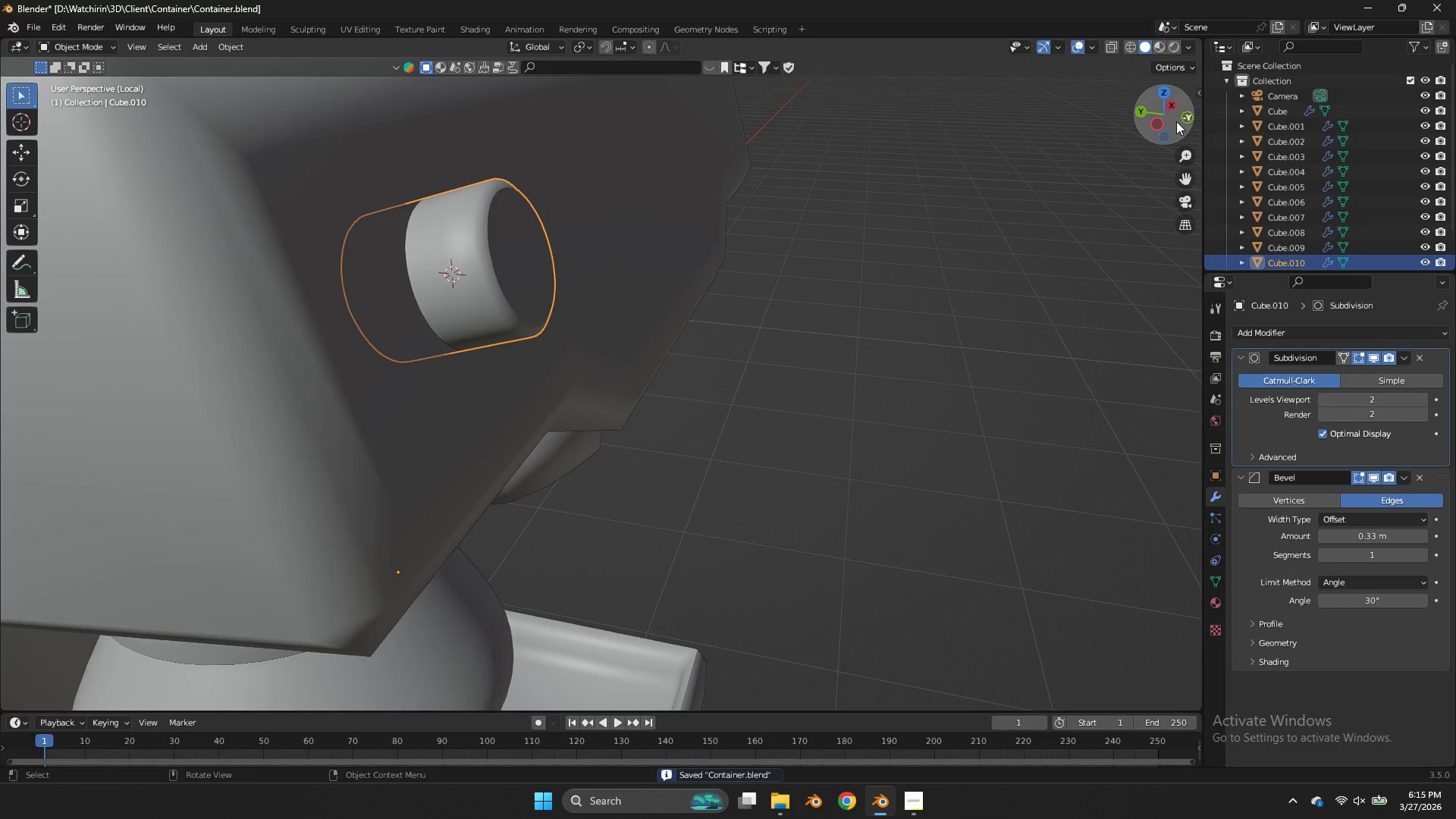 
left_click_drag(start_coordinate=[1176, 121], to_coordinate=[1183, 121])
 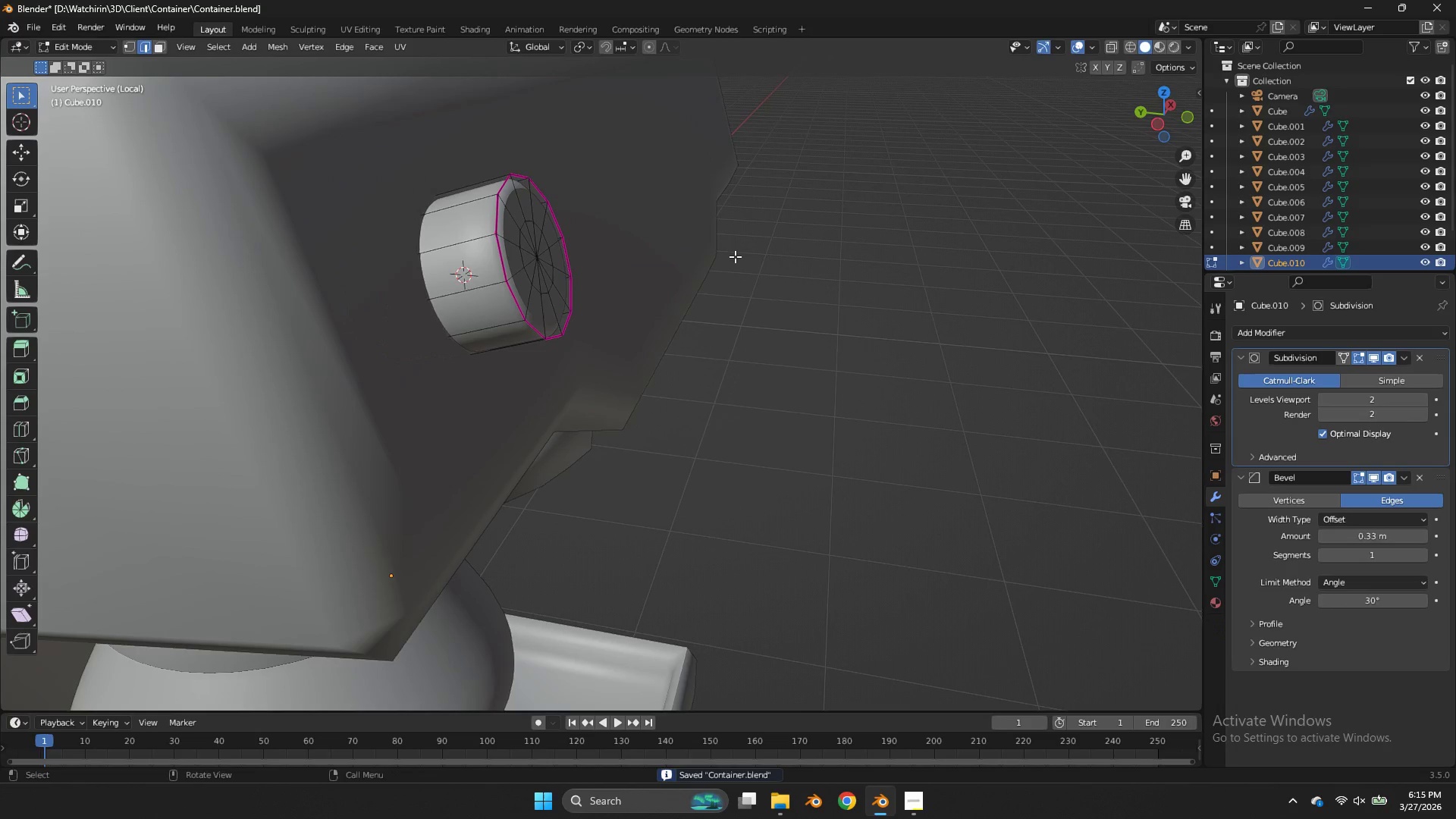 
key(Tab)
 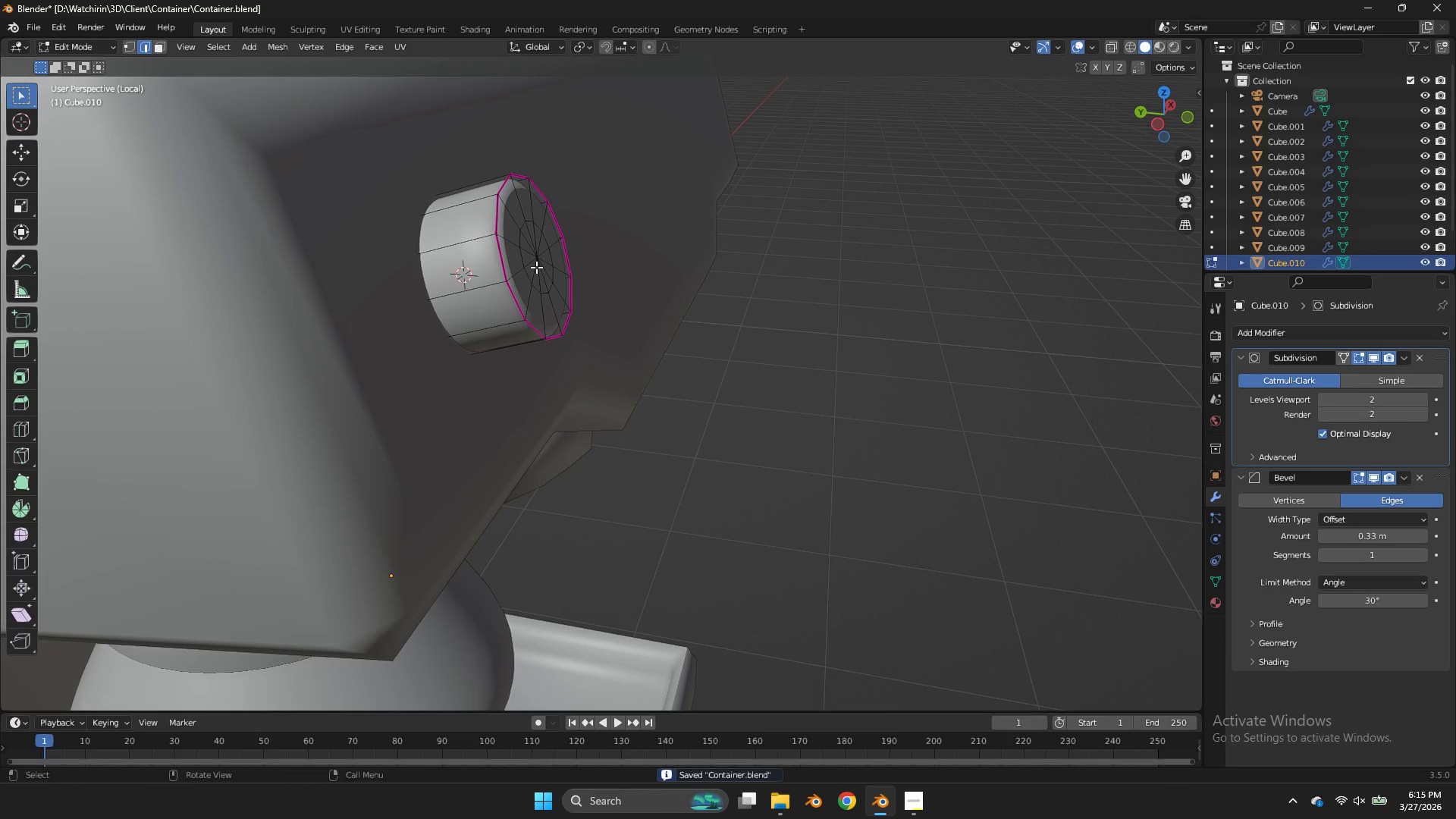 
left_click([536, 267])
 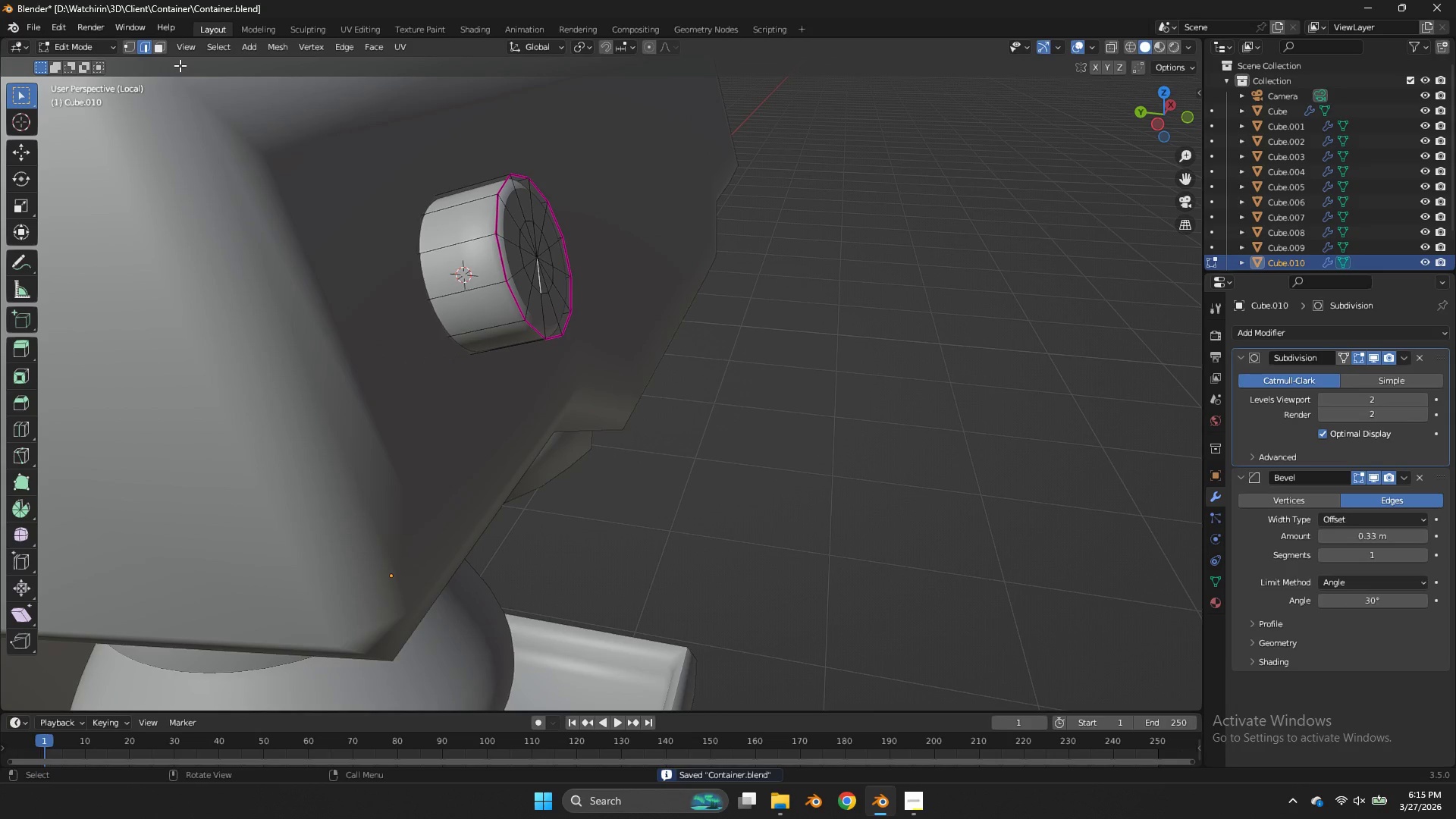 
left_click([121, 48])
 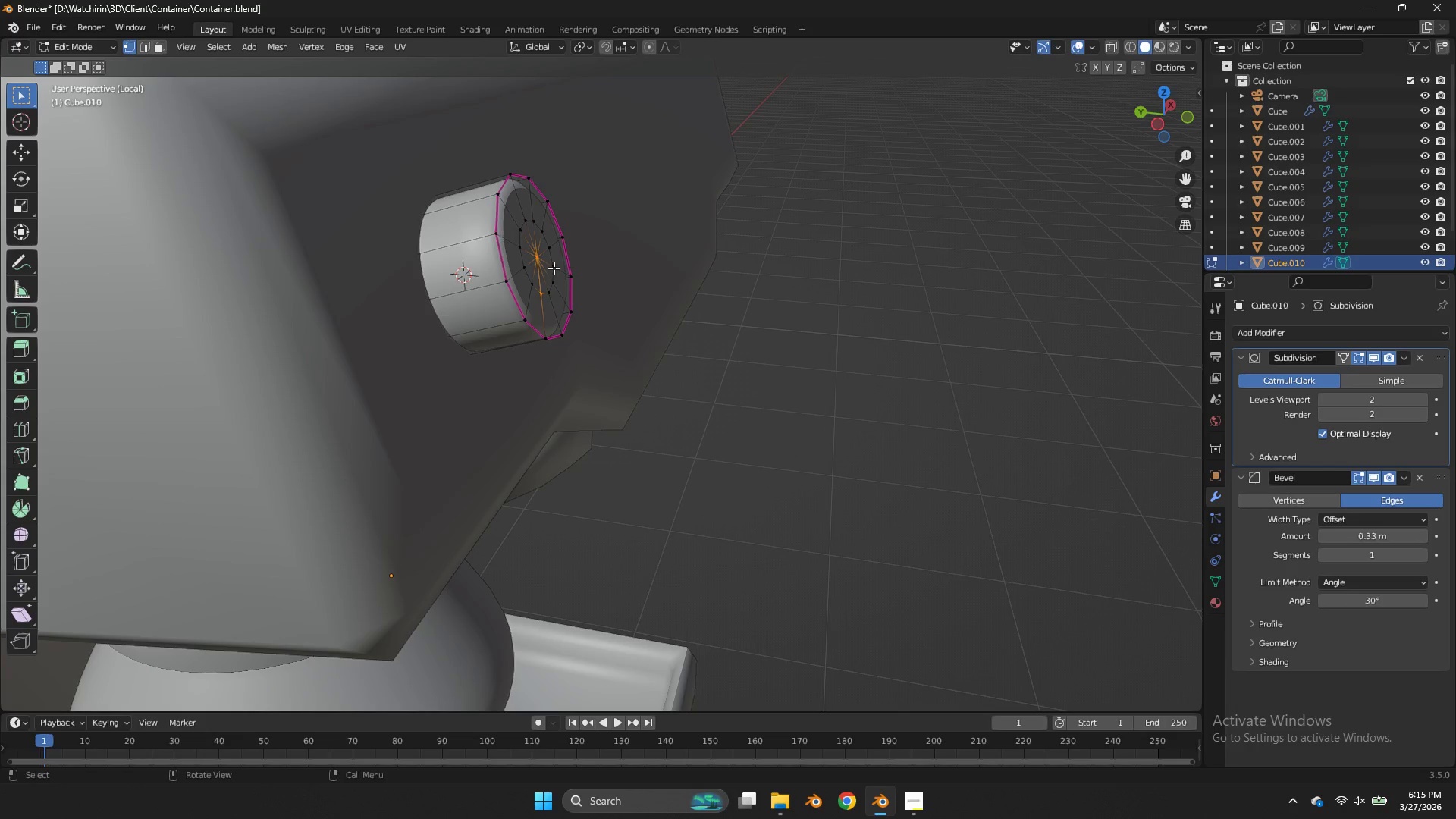 
left_click_drag(start_coordinate=[557, 270], to_coordinate=[554, 268])
 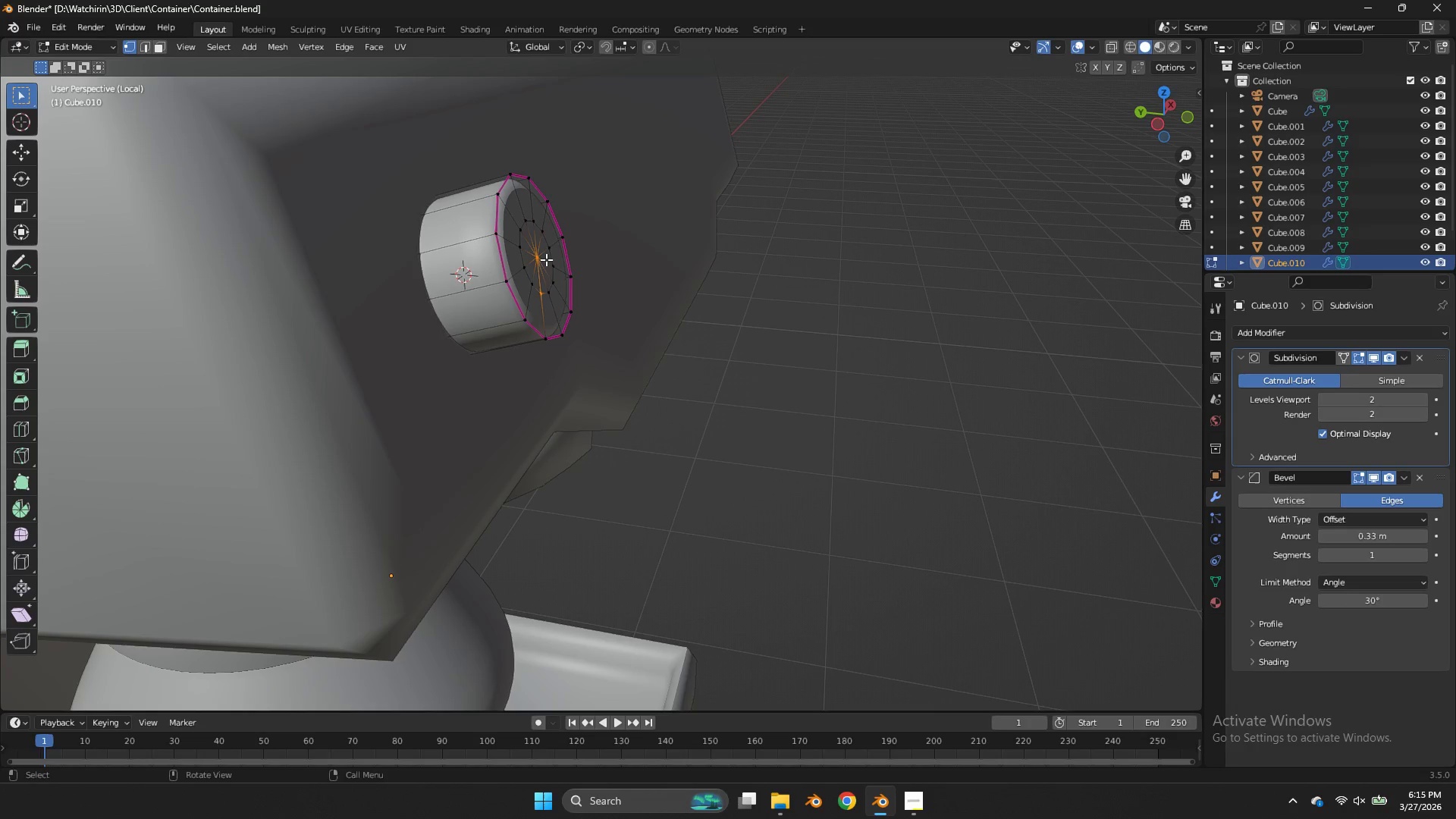 
double_click([546, 259])
 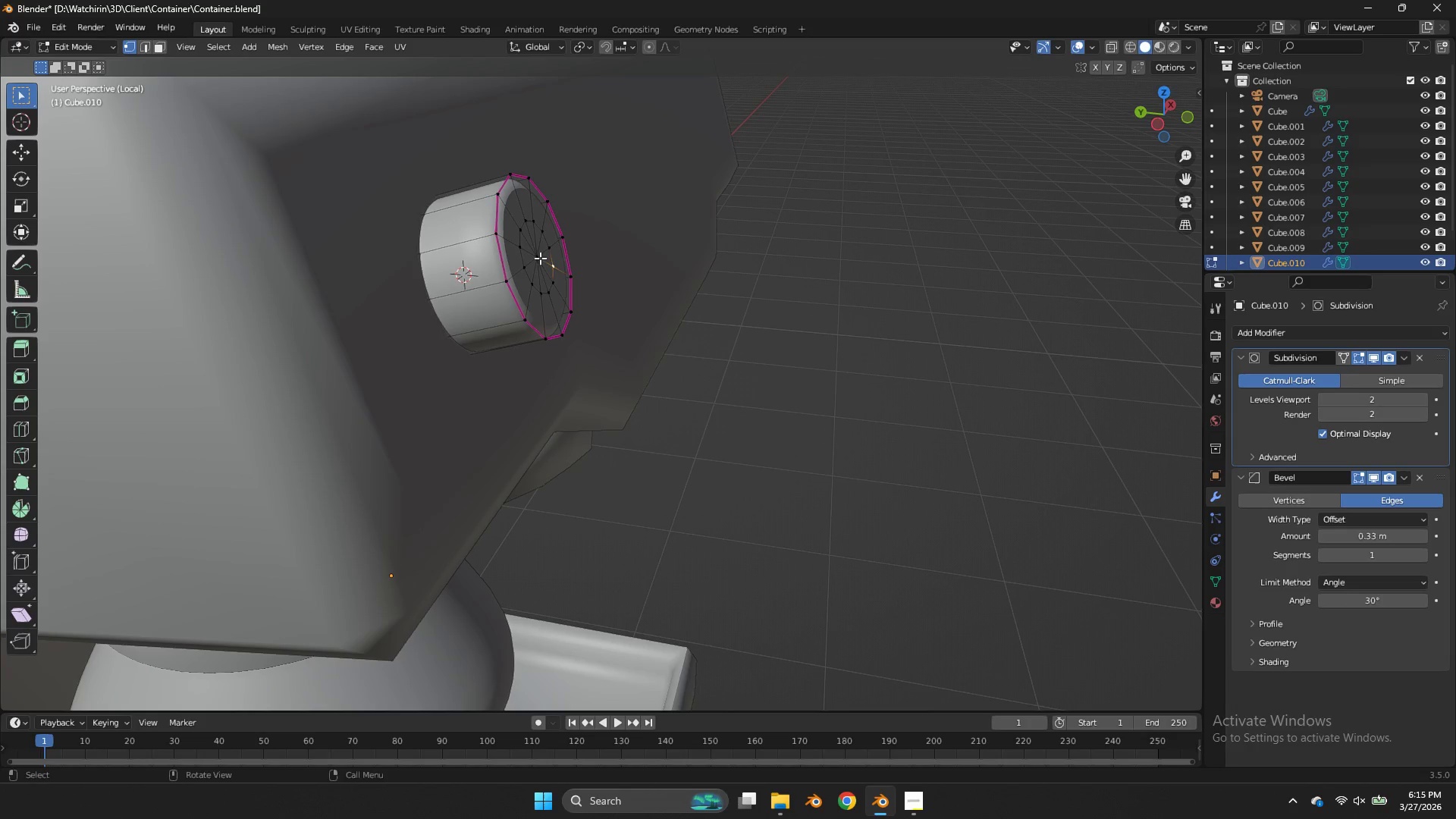 
triple_click([540, 258])
 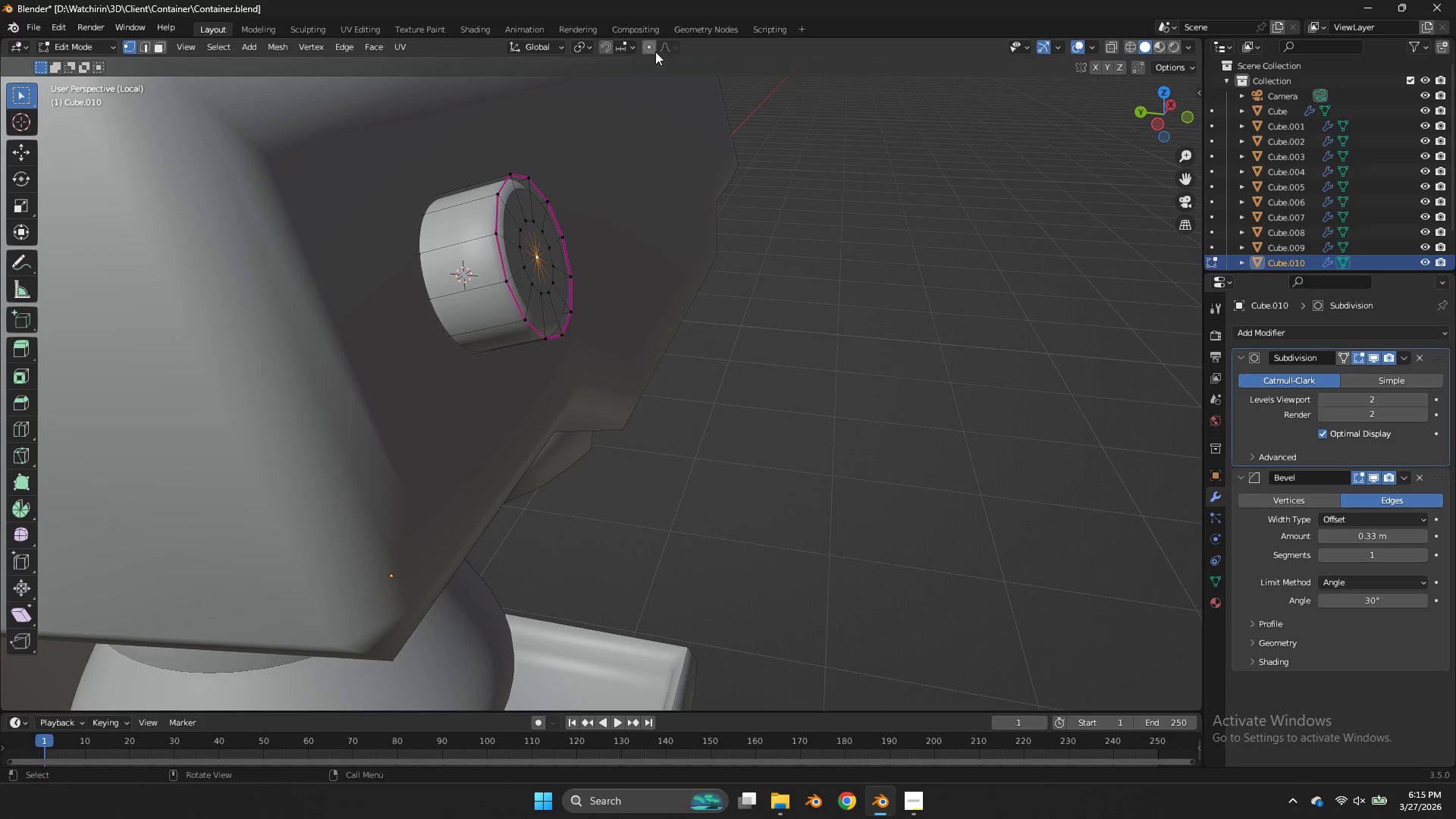 
left_click([655, 51])
 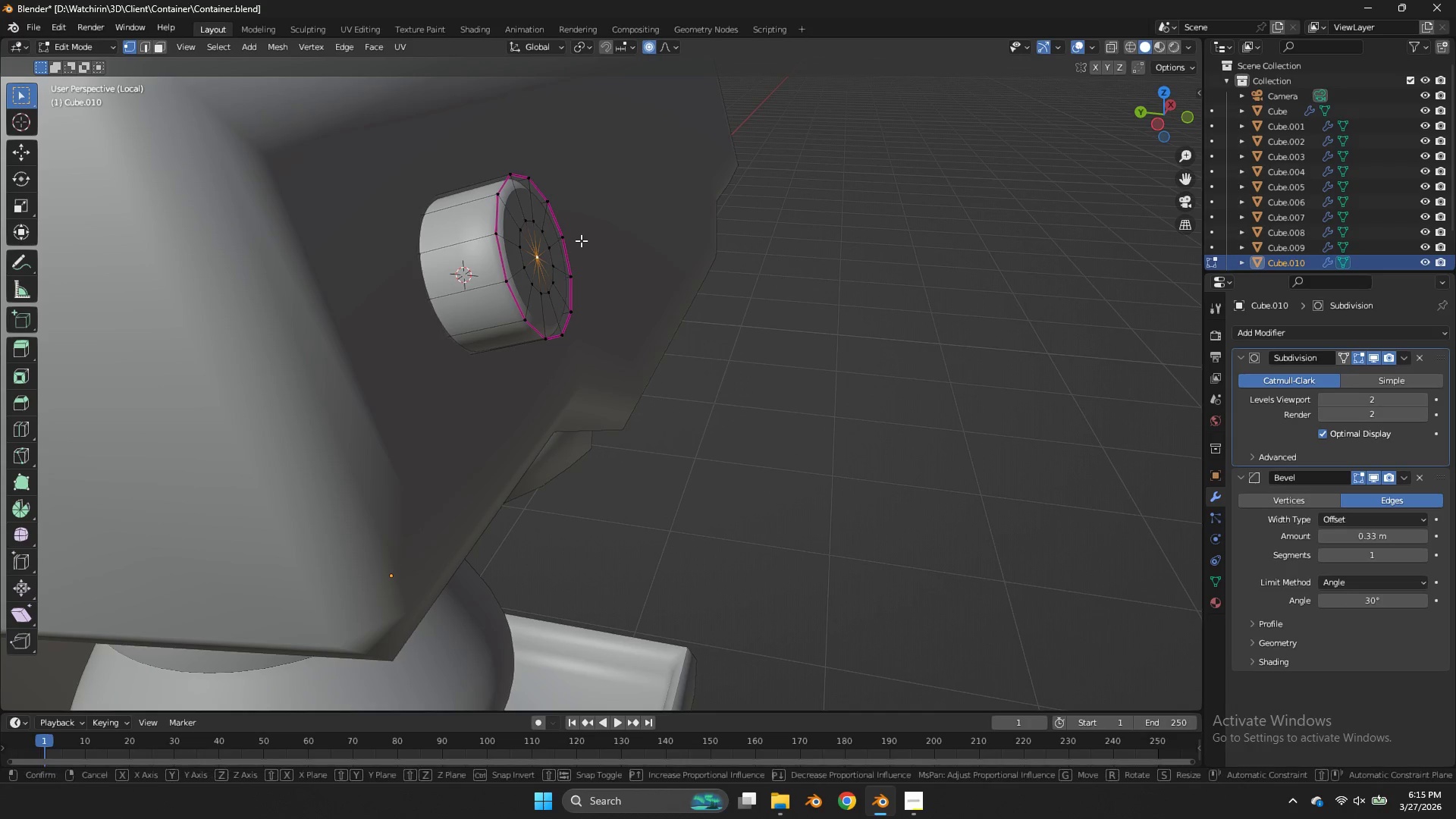 
type(gy)
 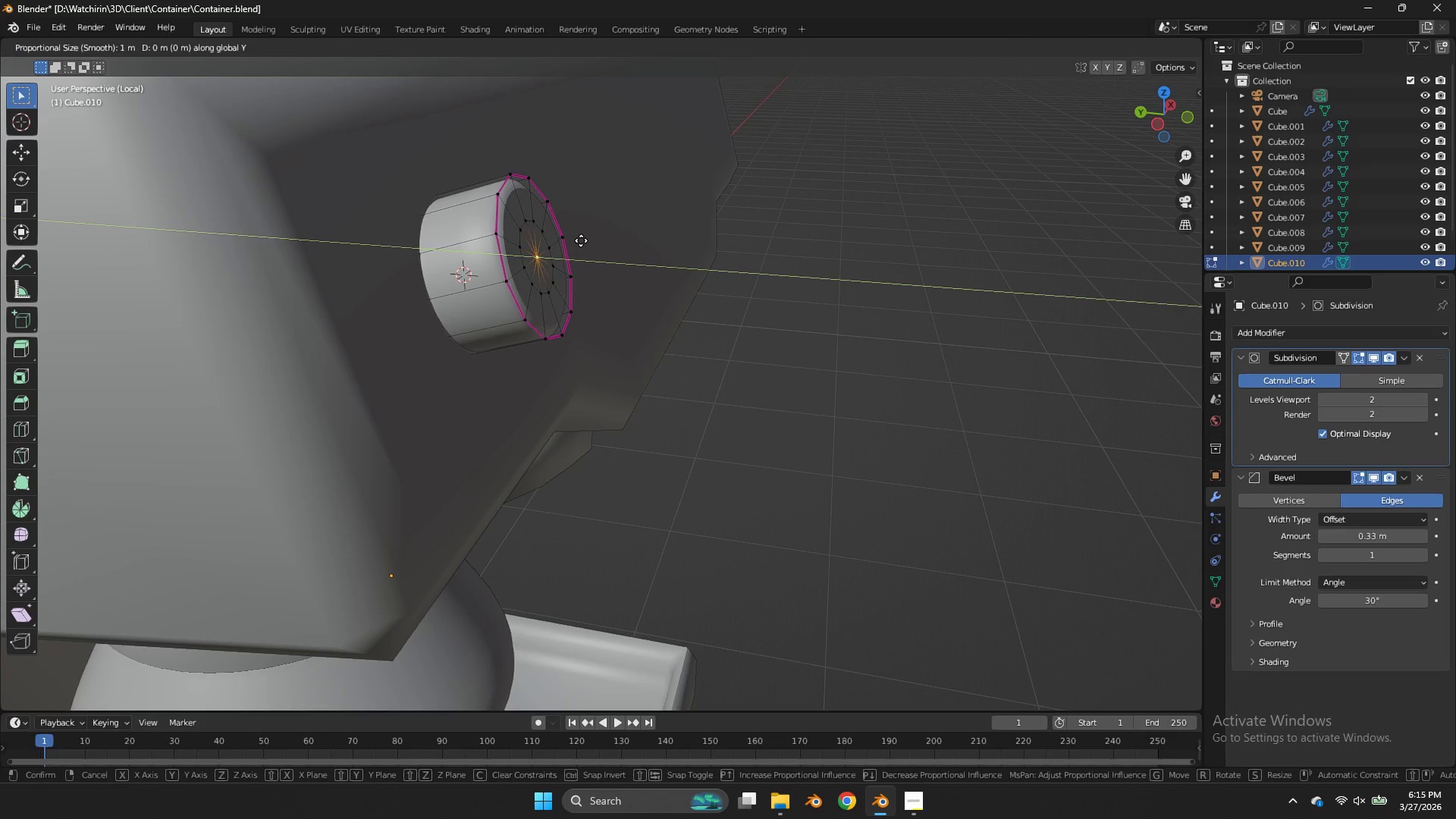 
hold_key(key=ShiftLeft, duration=0.88)
right_click([613, 234])
 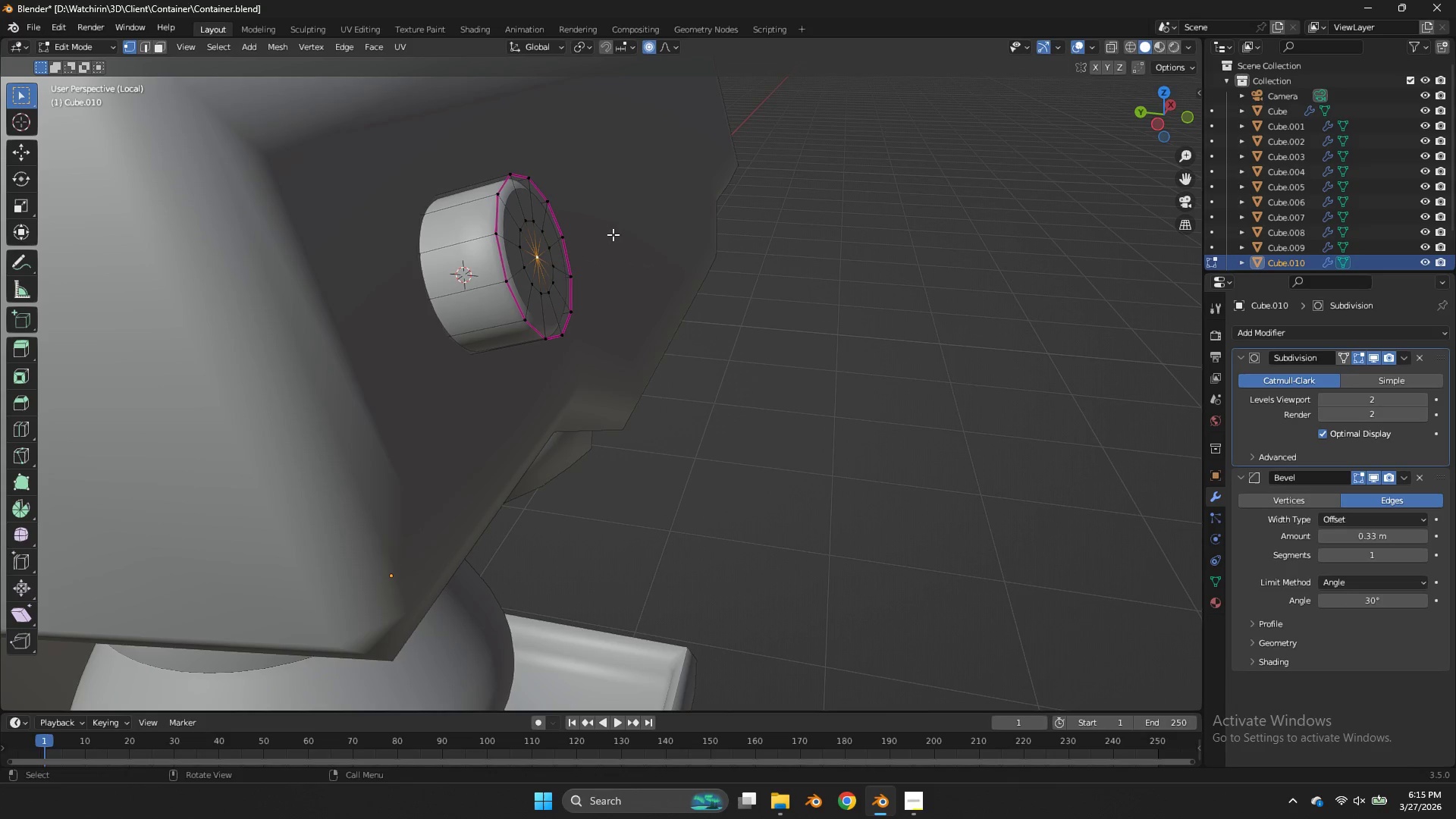 
key(Control+ControlLeft)
 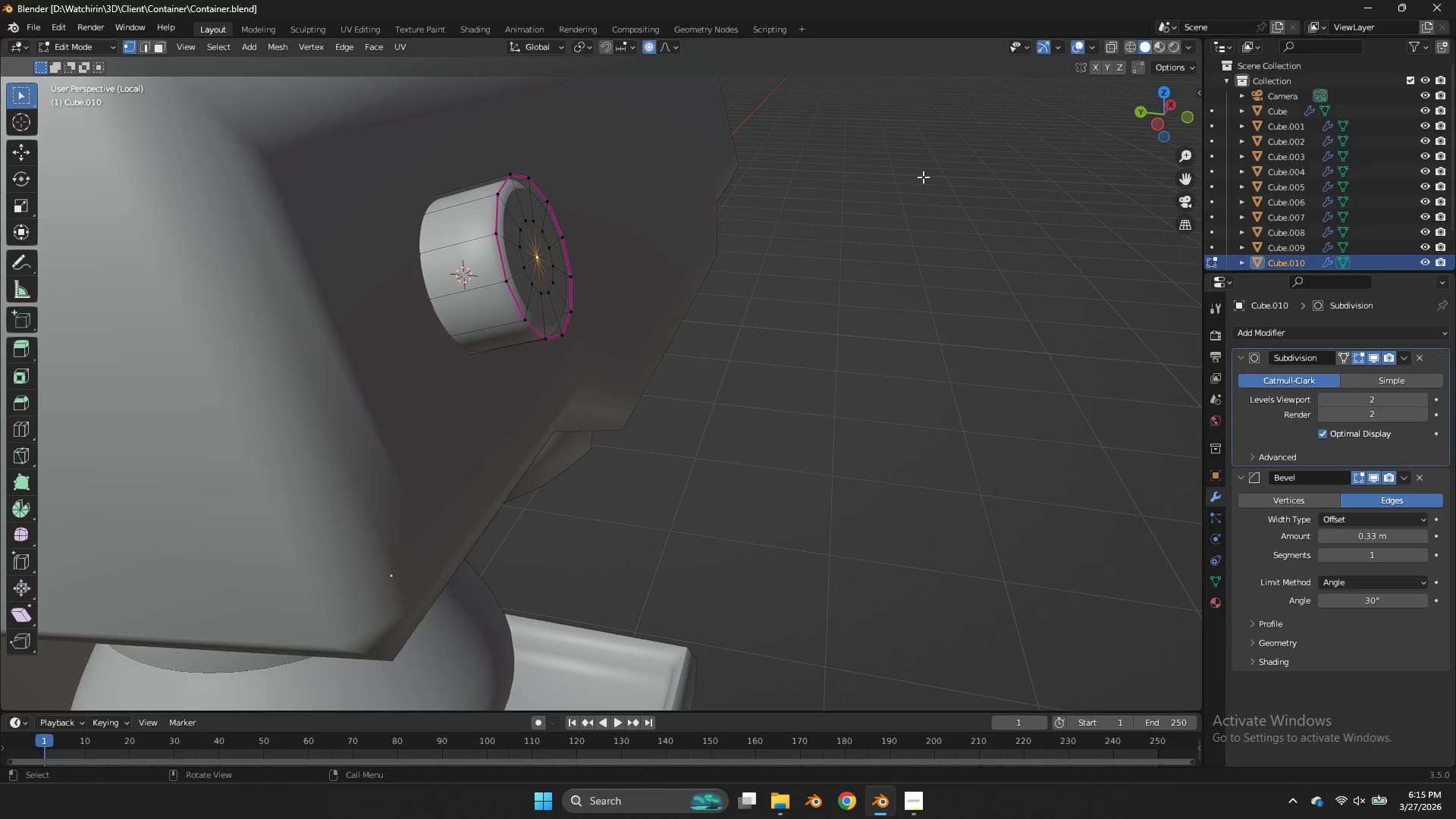 
key(Control+S)
 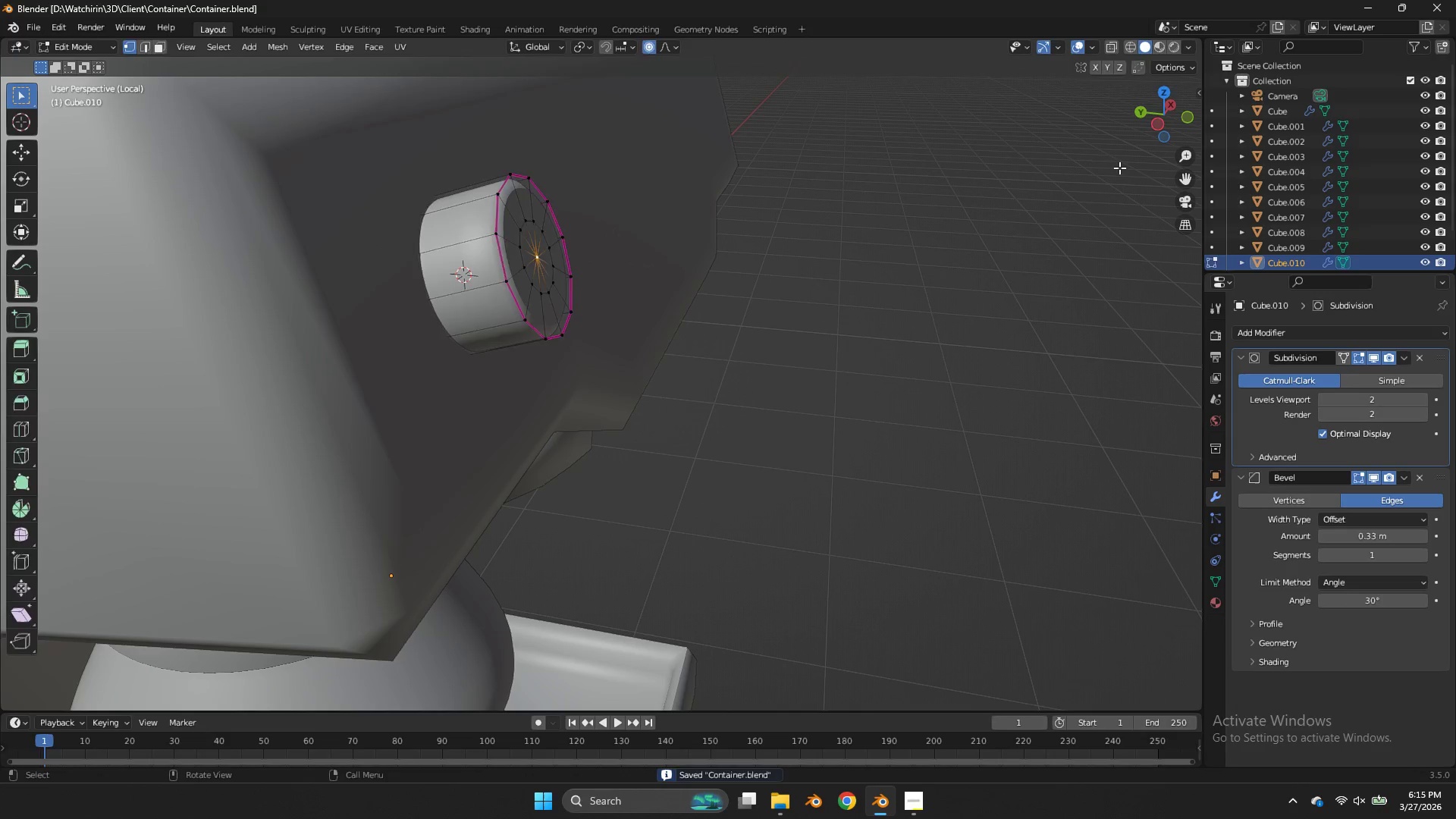 
key(Tab)
 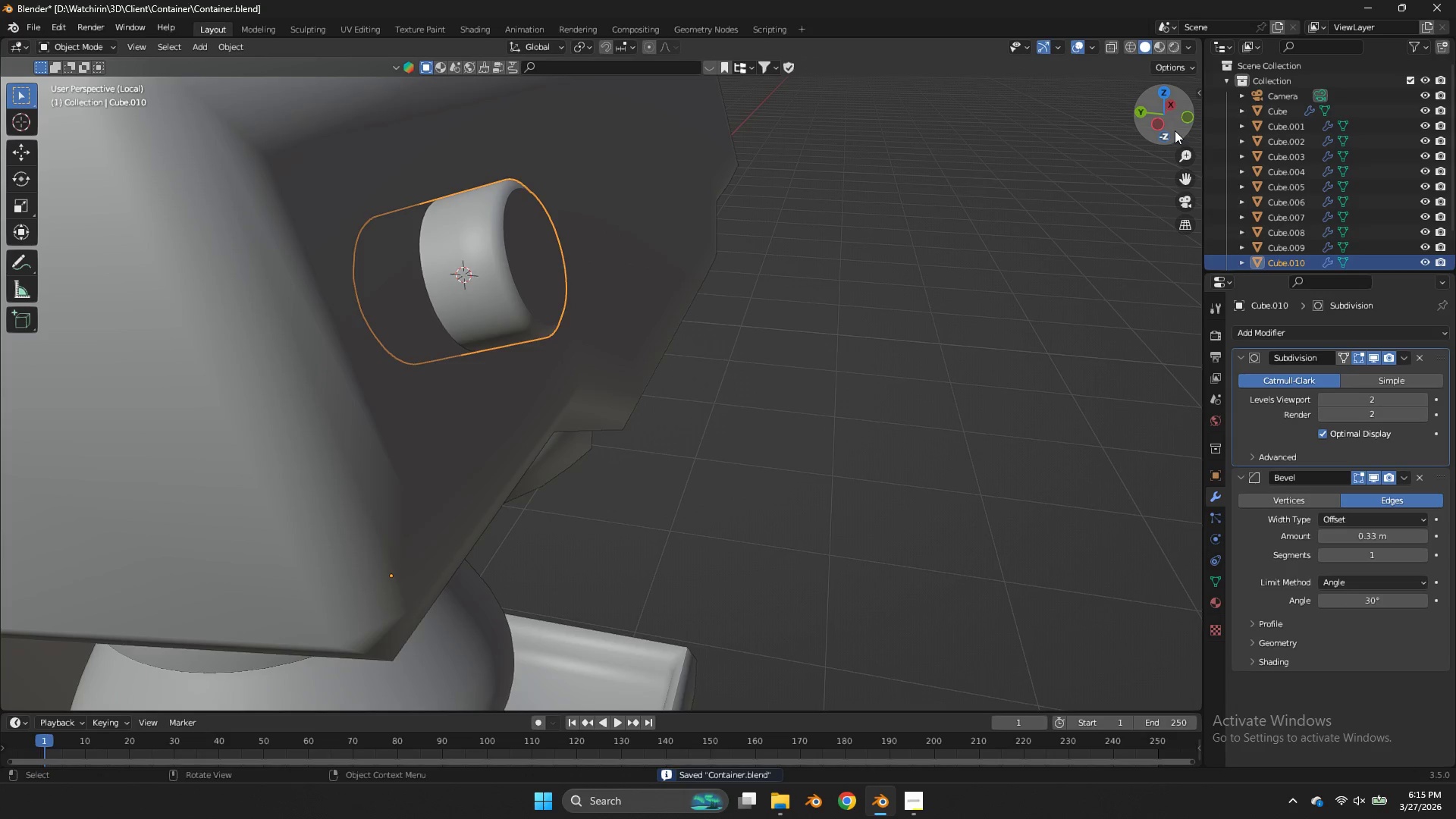 
left_click_drag(start_coordinate=[1173, 130], to_coordinate=[1075, 147])
 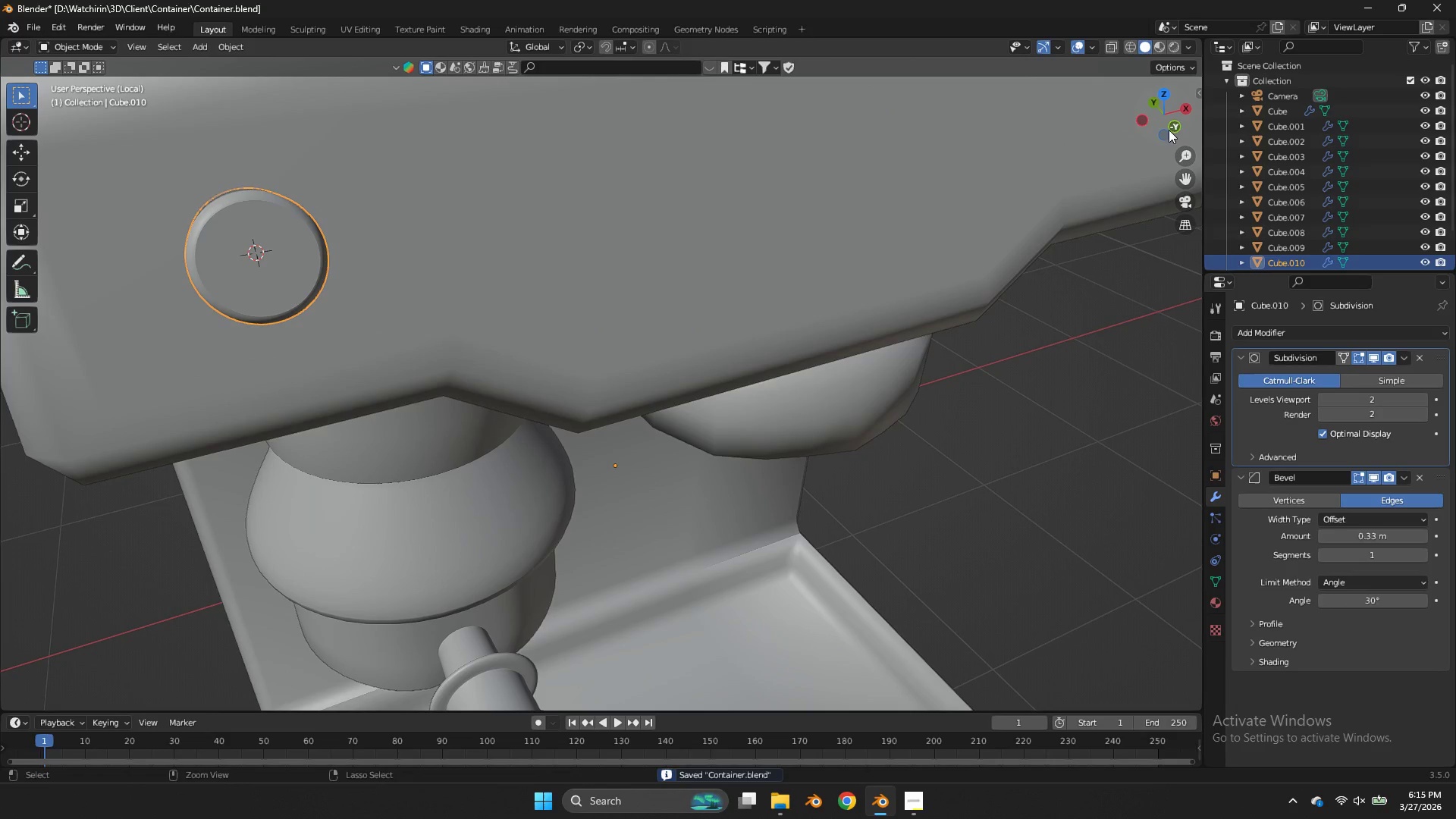 
key(Control+S)
 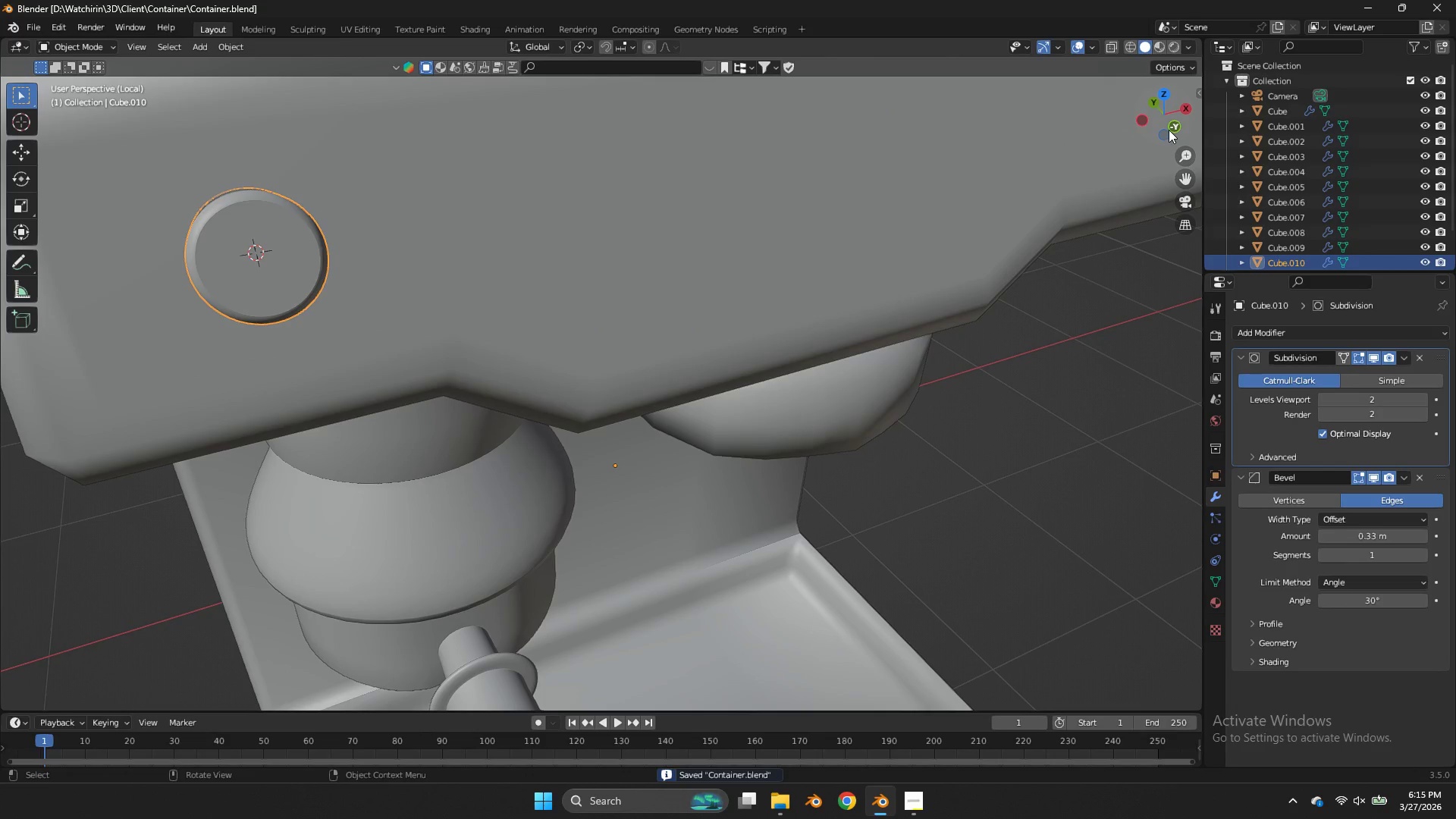 
key(Tab)
 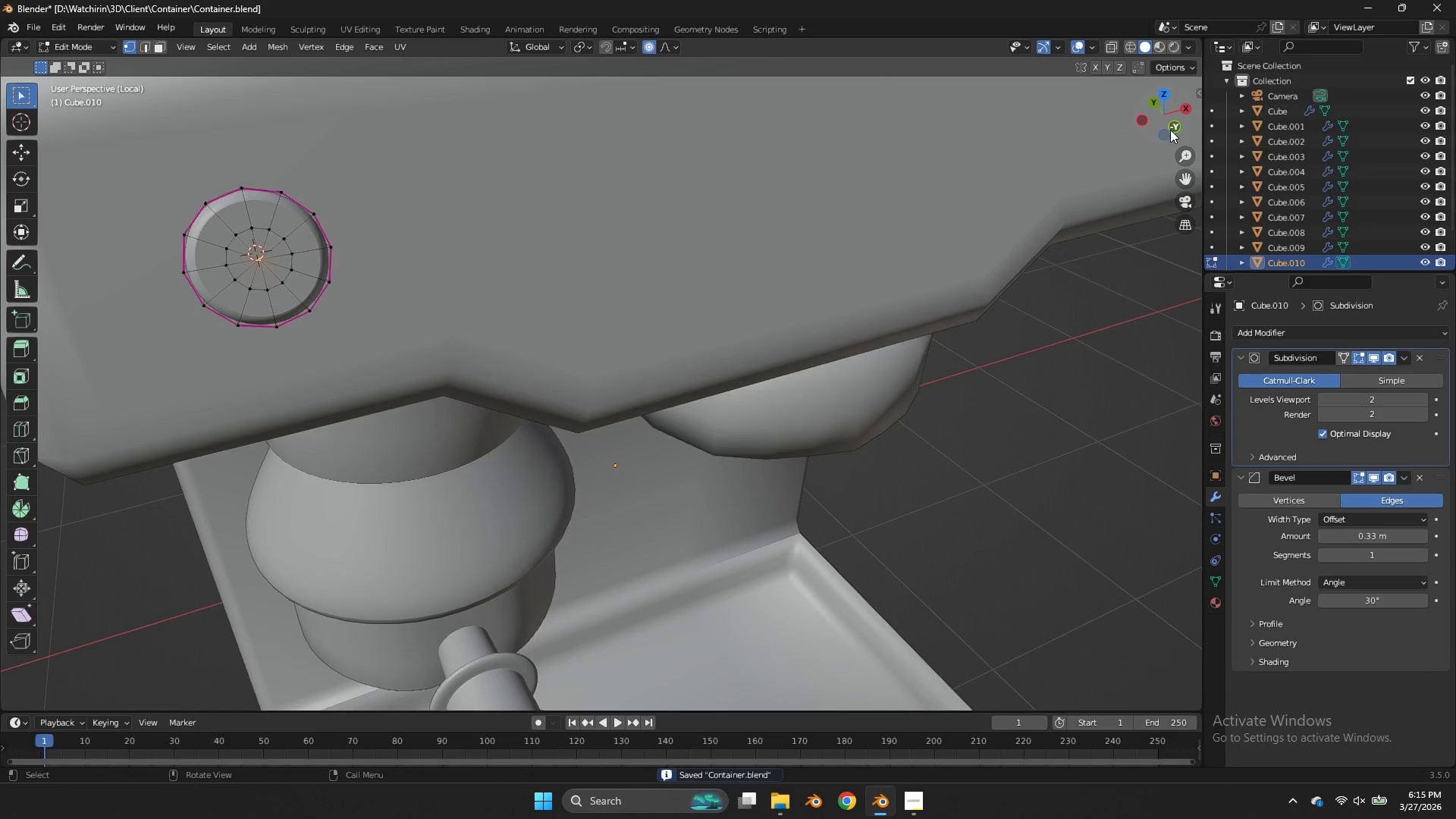 
left_click_drag(start_coordinate=[1169, 130], to_coordinate=[33, 119])
 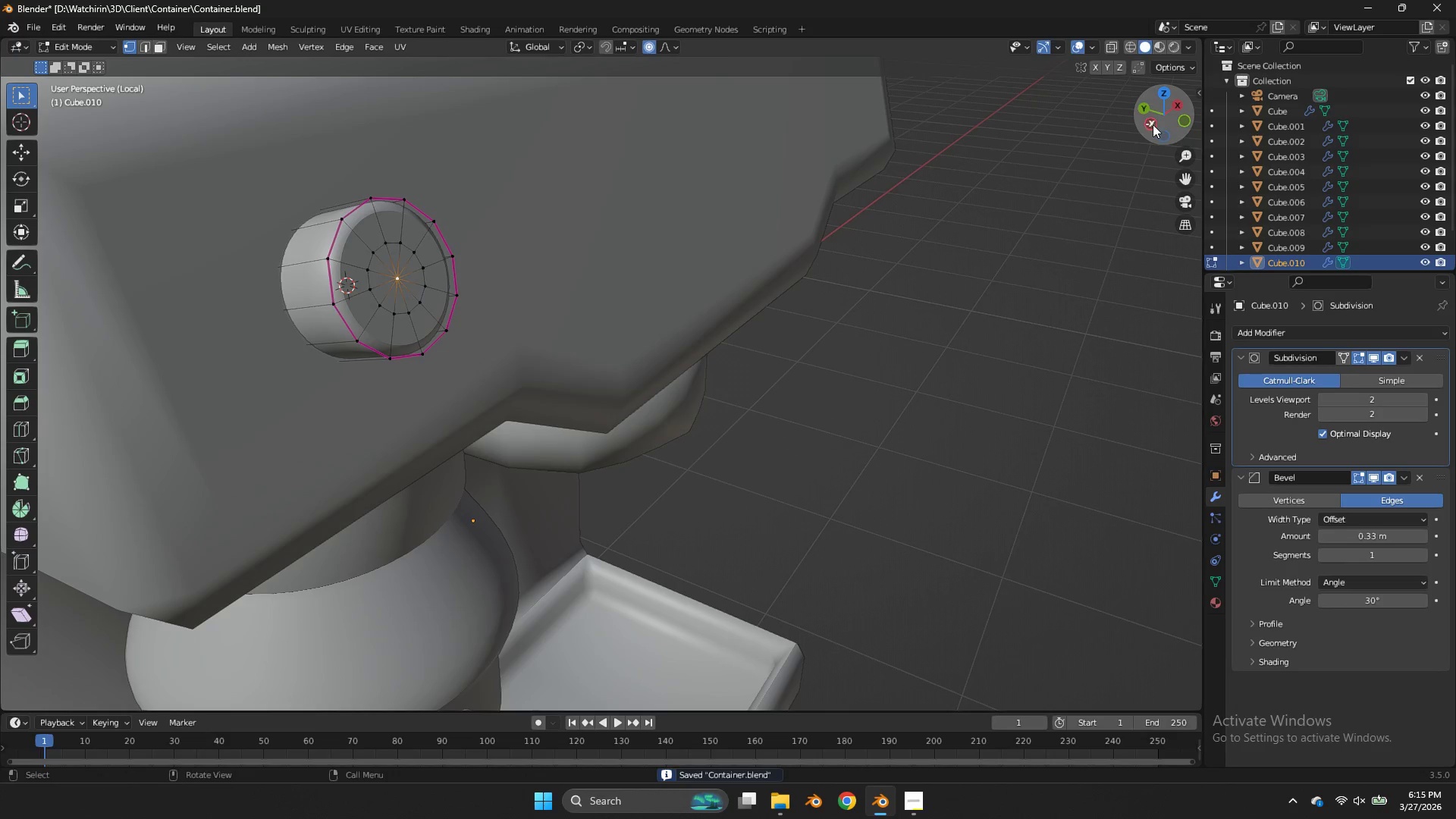 
left_click([1151, 124])
 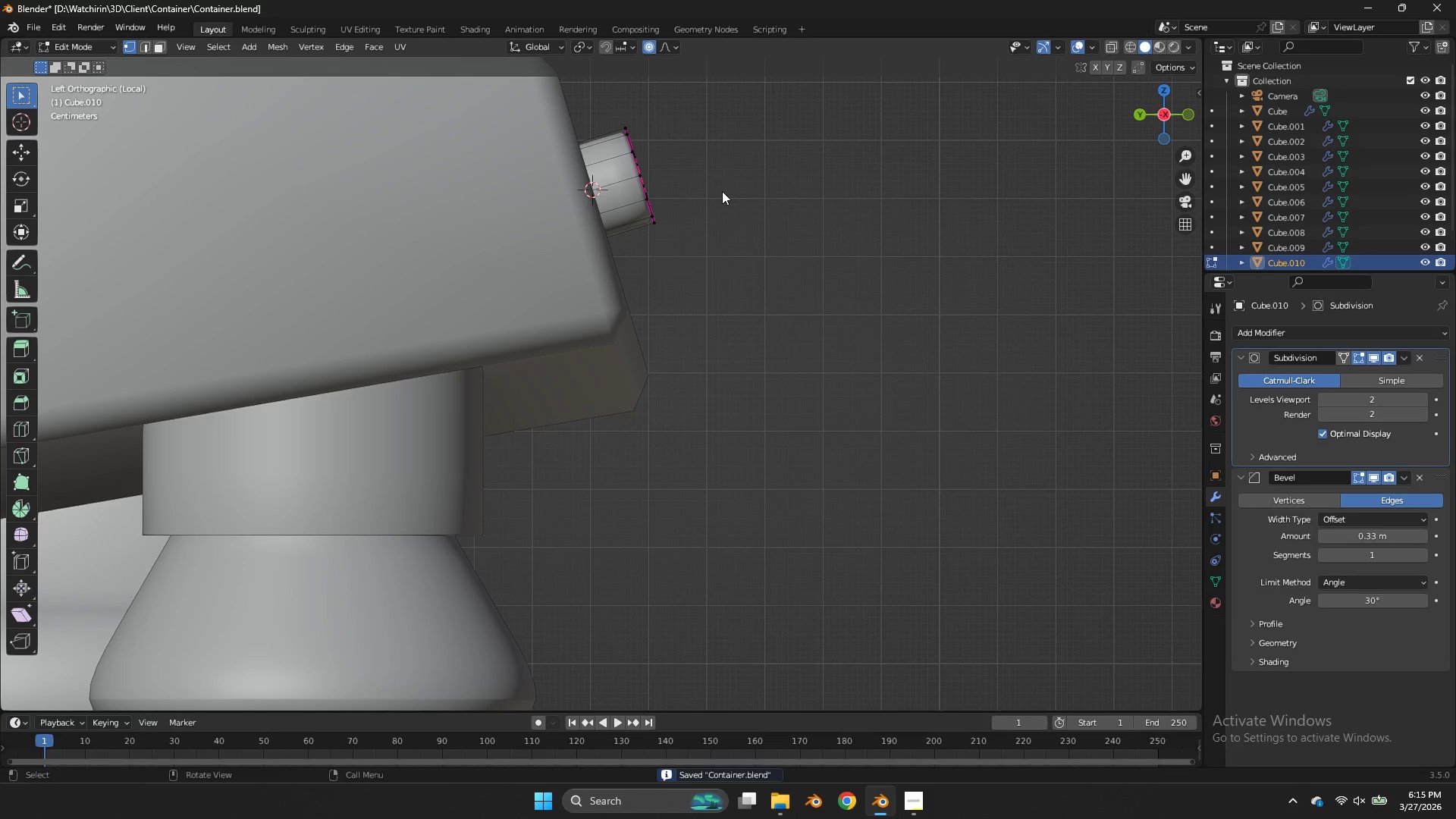 
type(ag)
 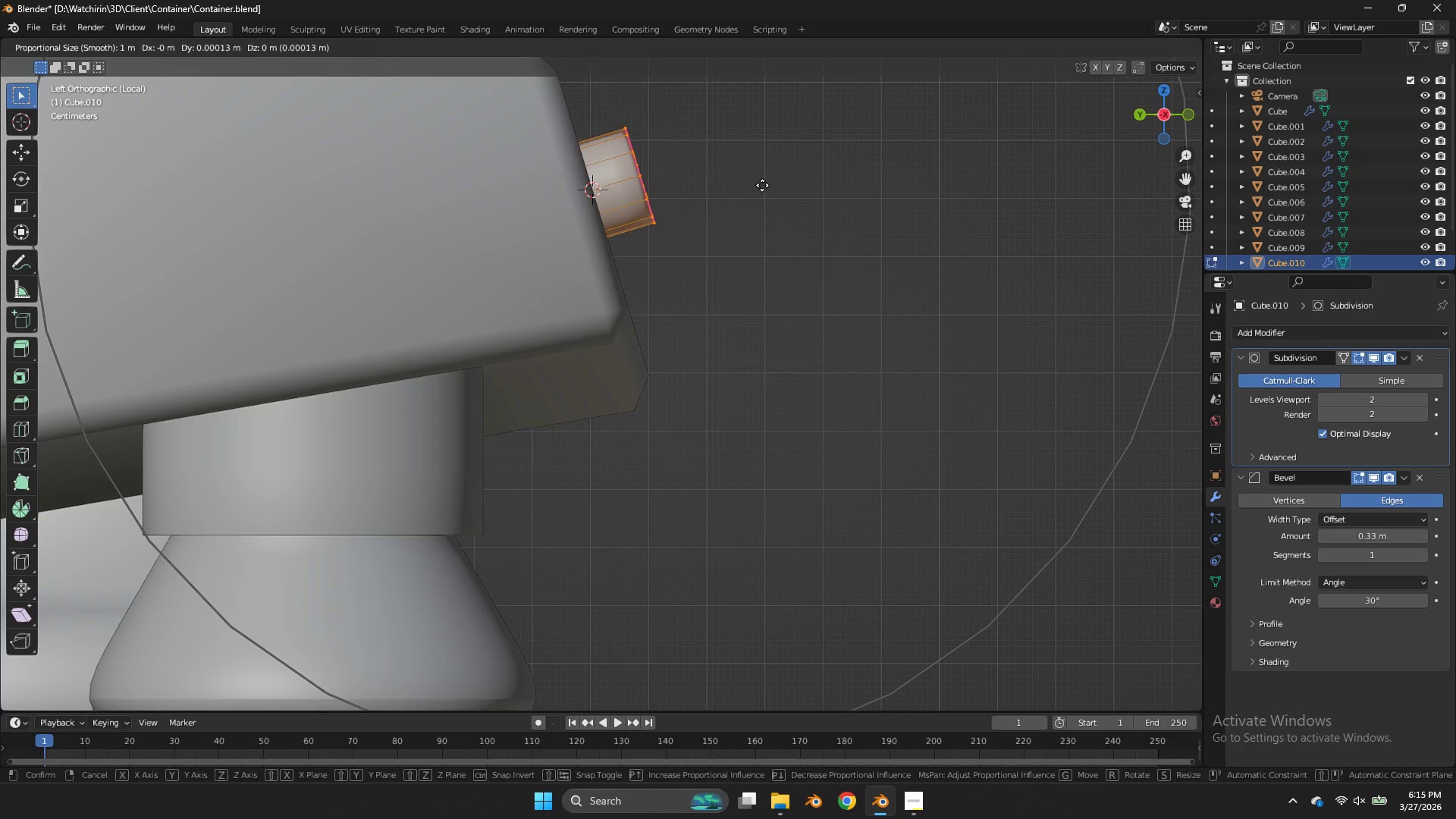 
hold_key(key=ShiftLeft, duration=0.83)
left_click([673, 201])
 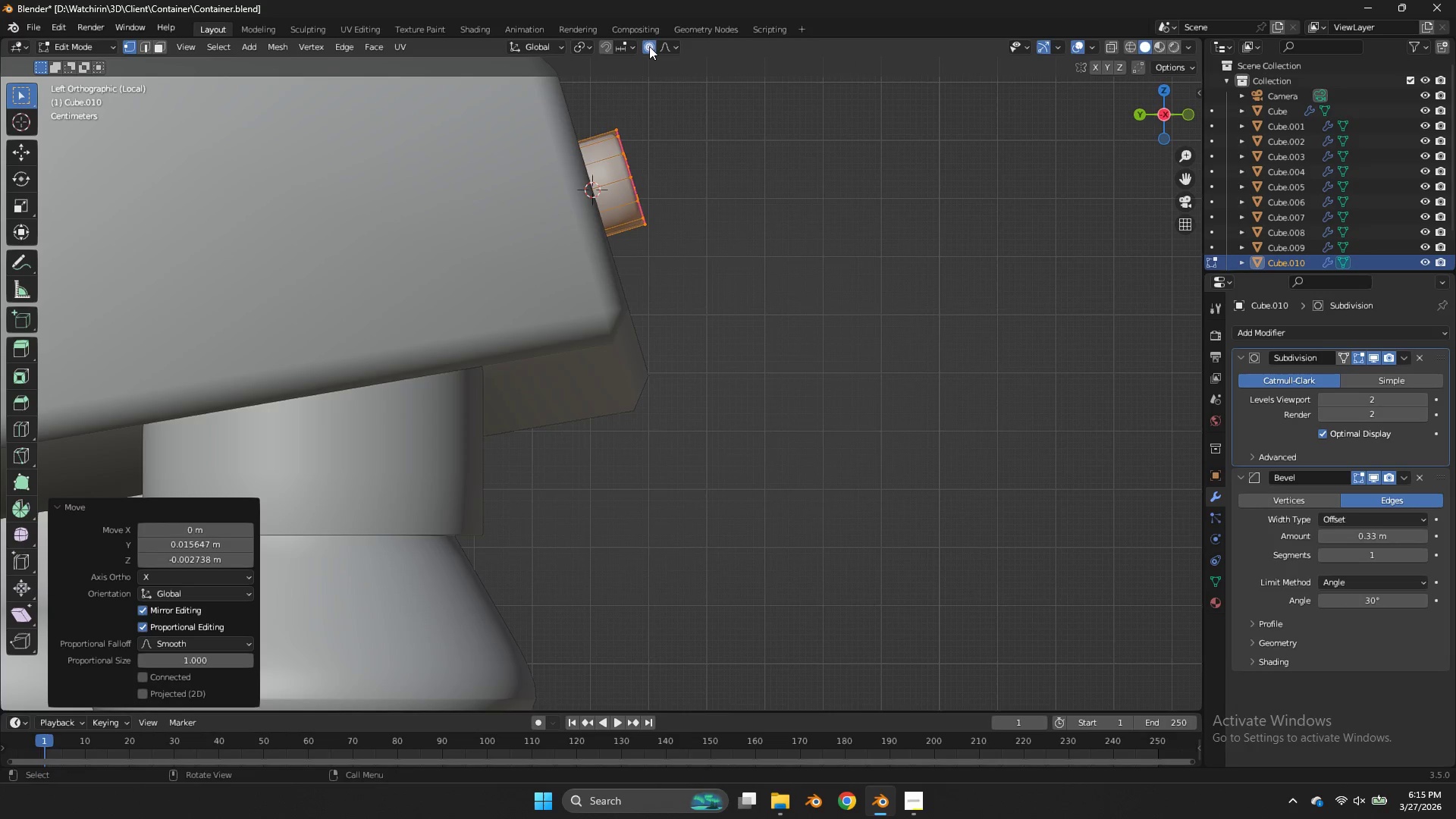 
left_click([649, 46])
 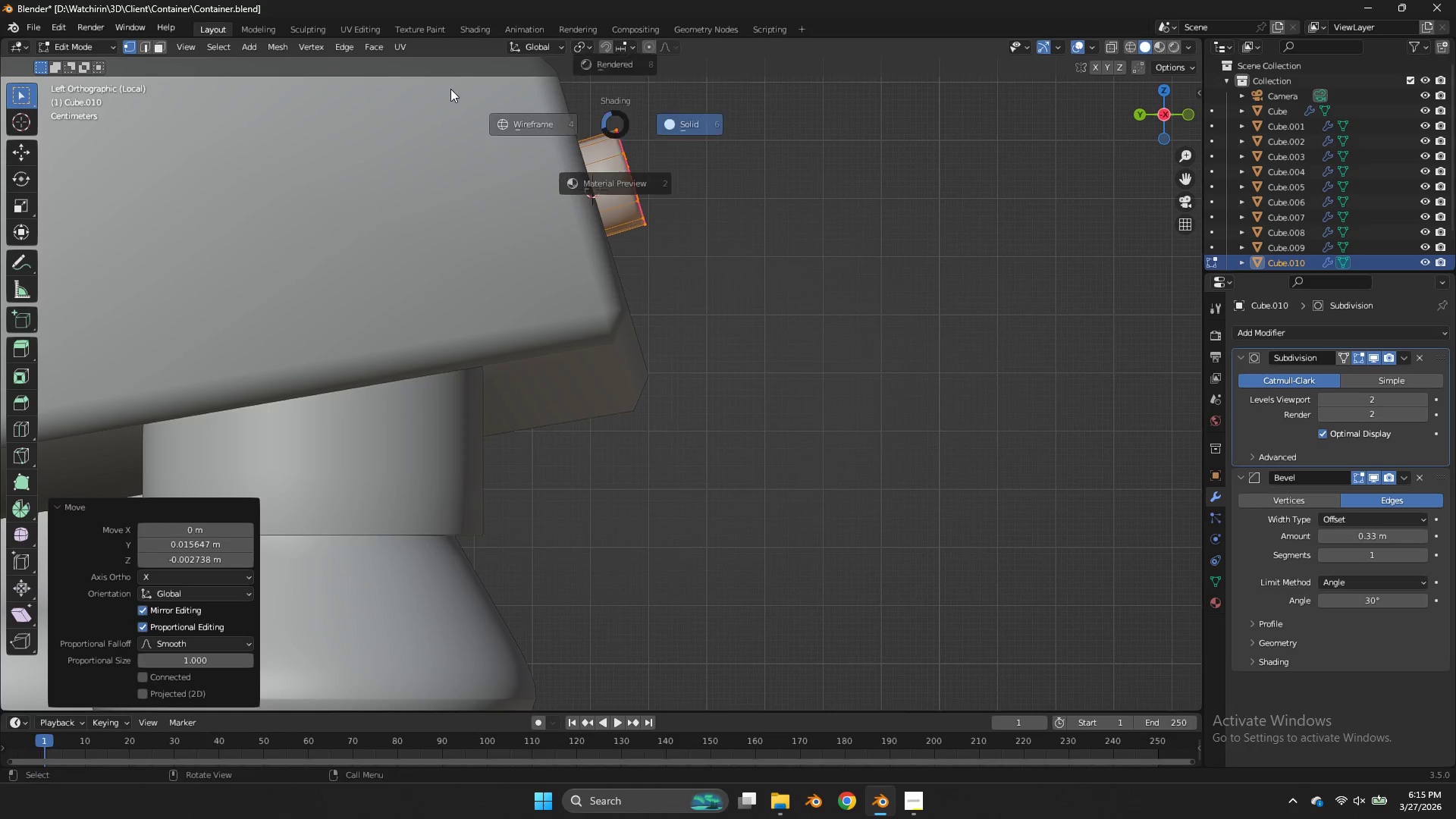 
key(Z)
 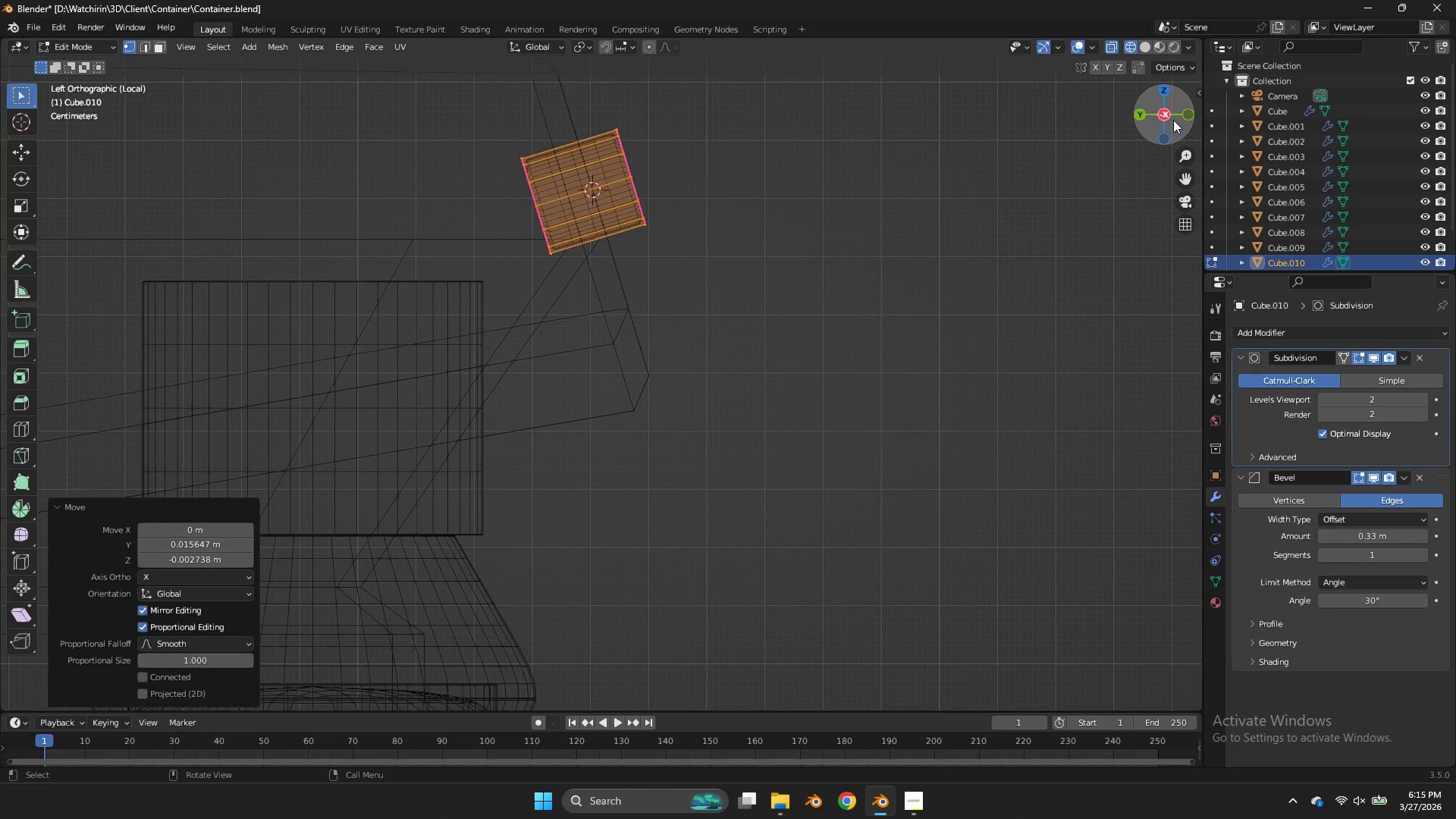 
left_click([1185, 120])
 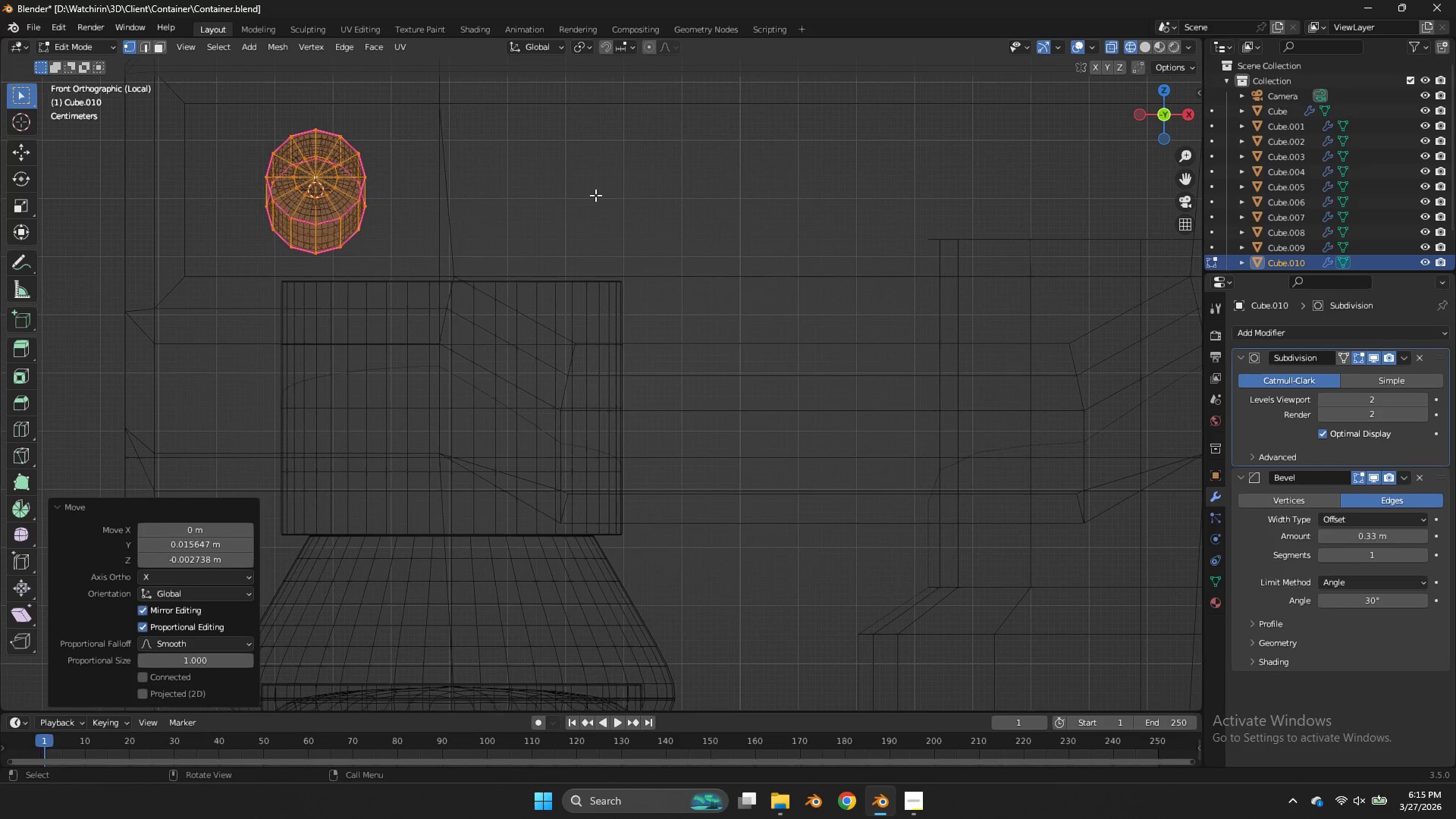 
key(Shift+ShiftLeft)
 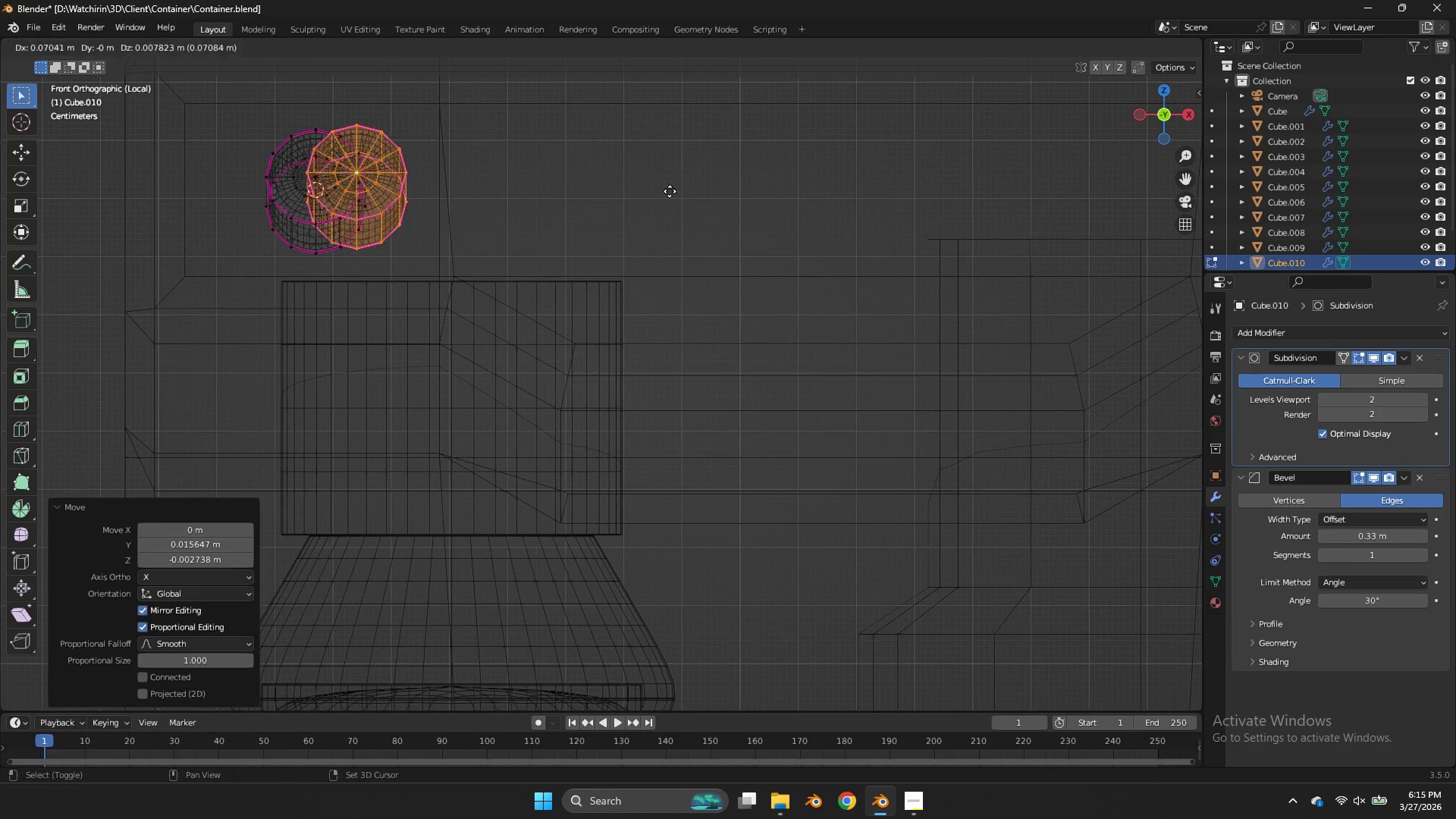 
key(Shift+D)
 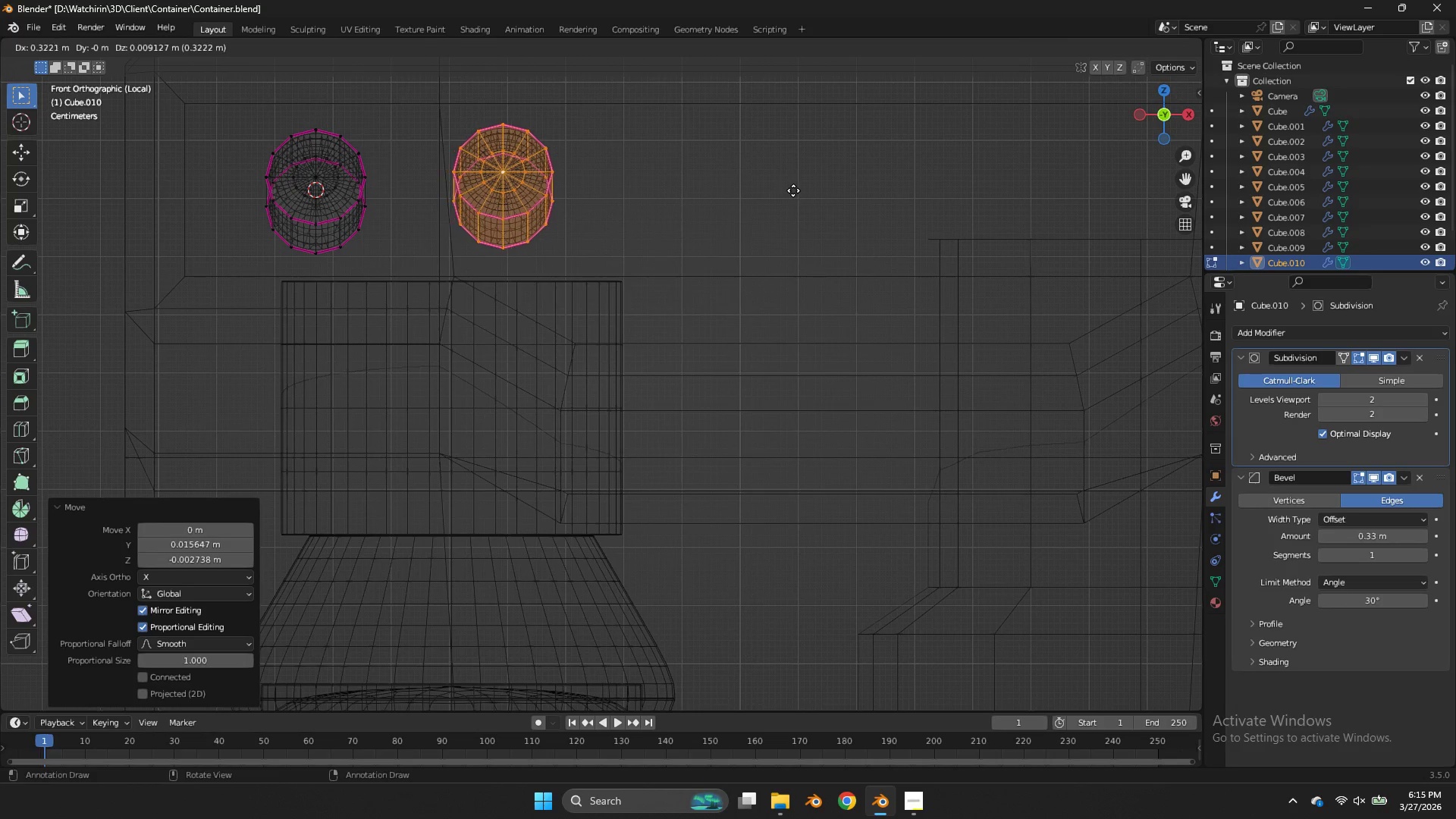 
left_click([793, 190])
 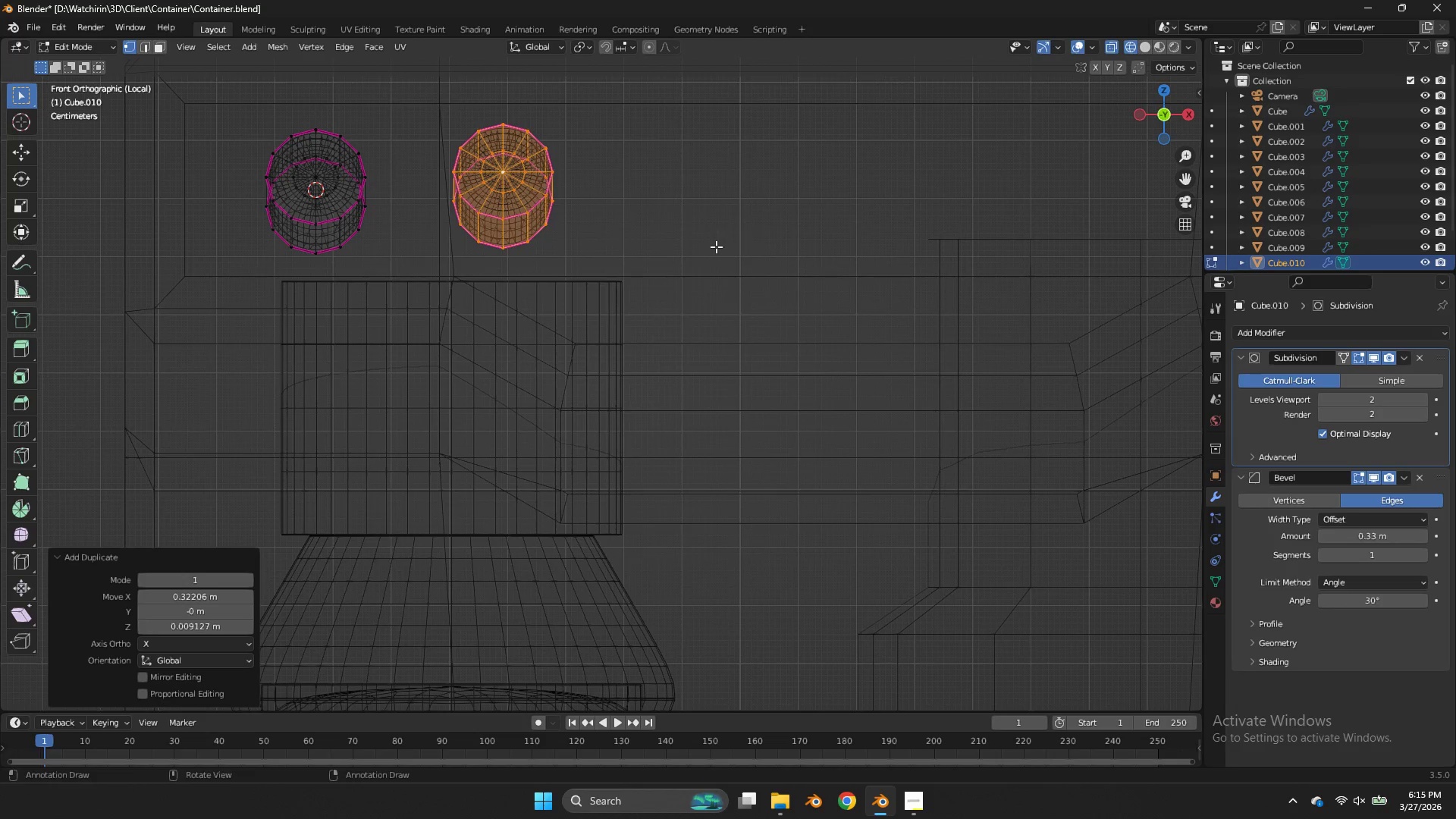 
key(Shift+D)
 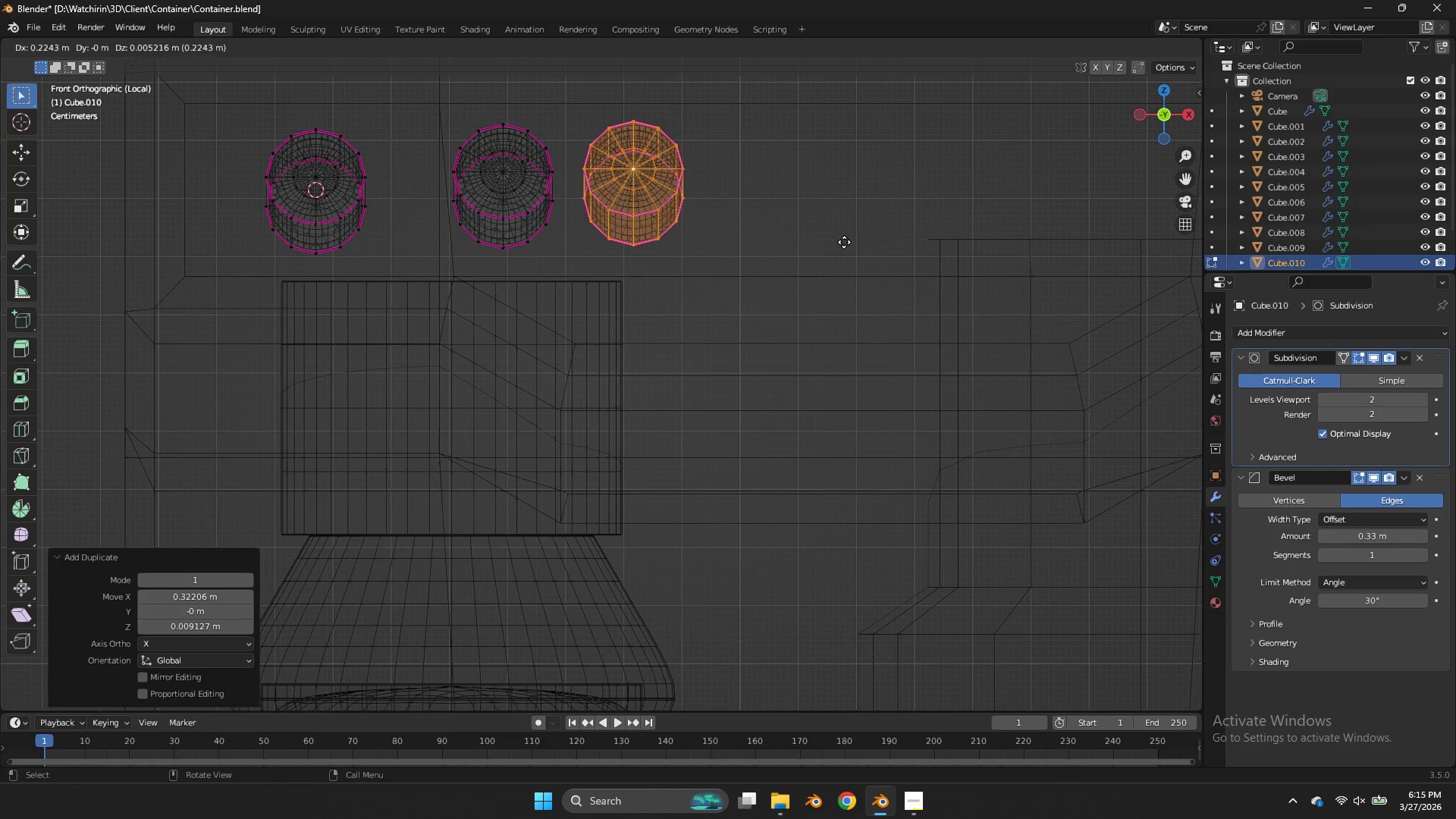 
left_click([841, 240])
 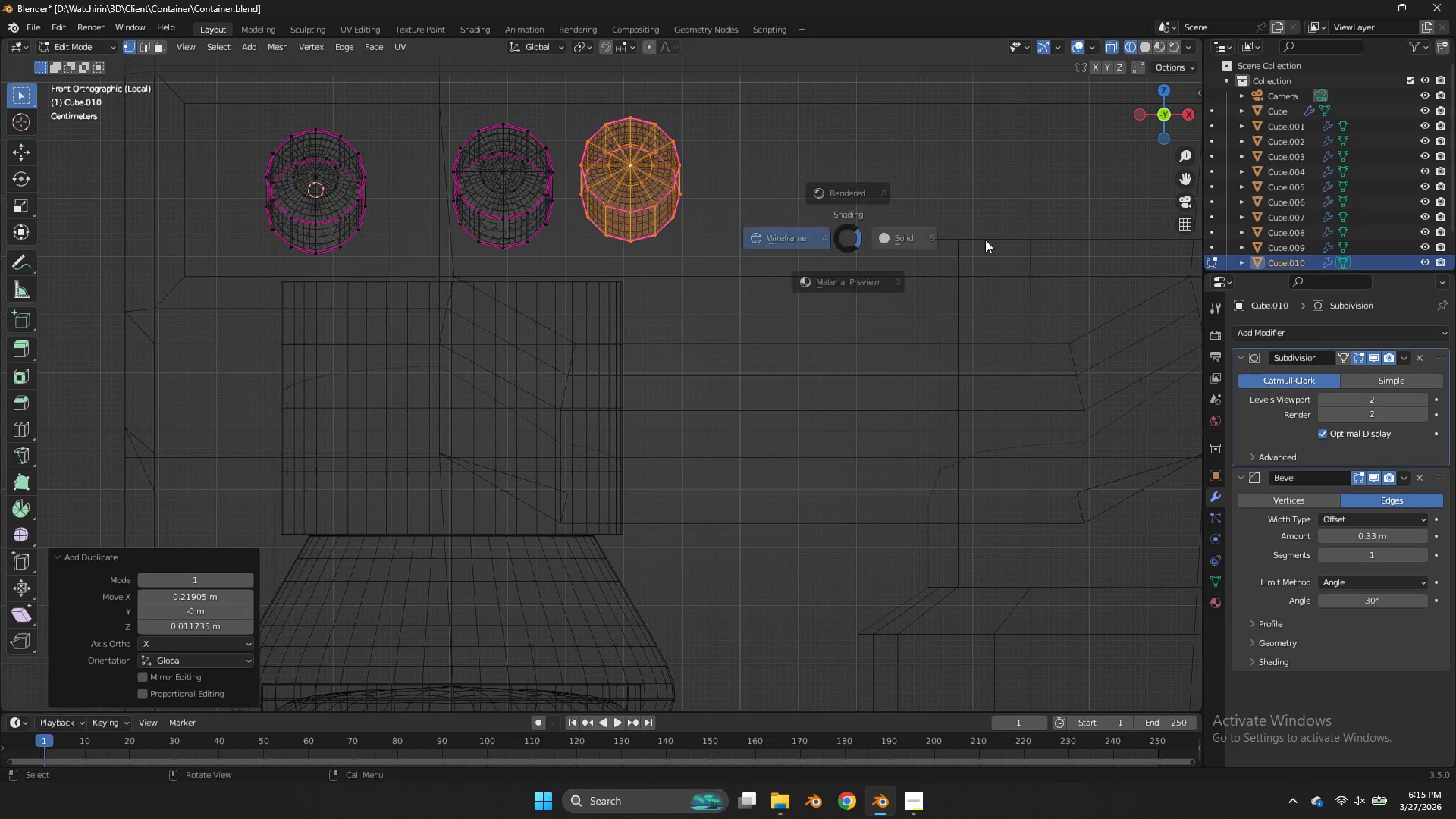 
key(Z)
 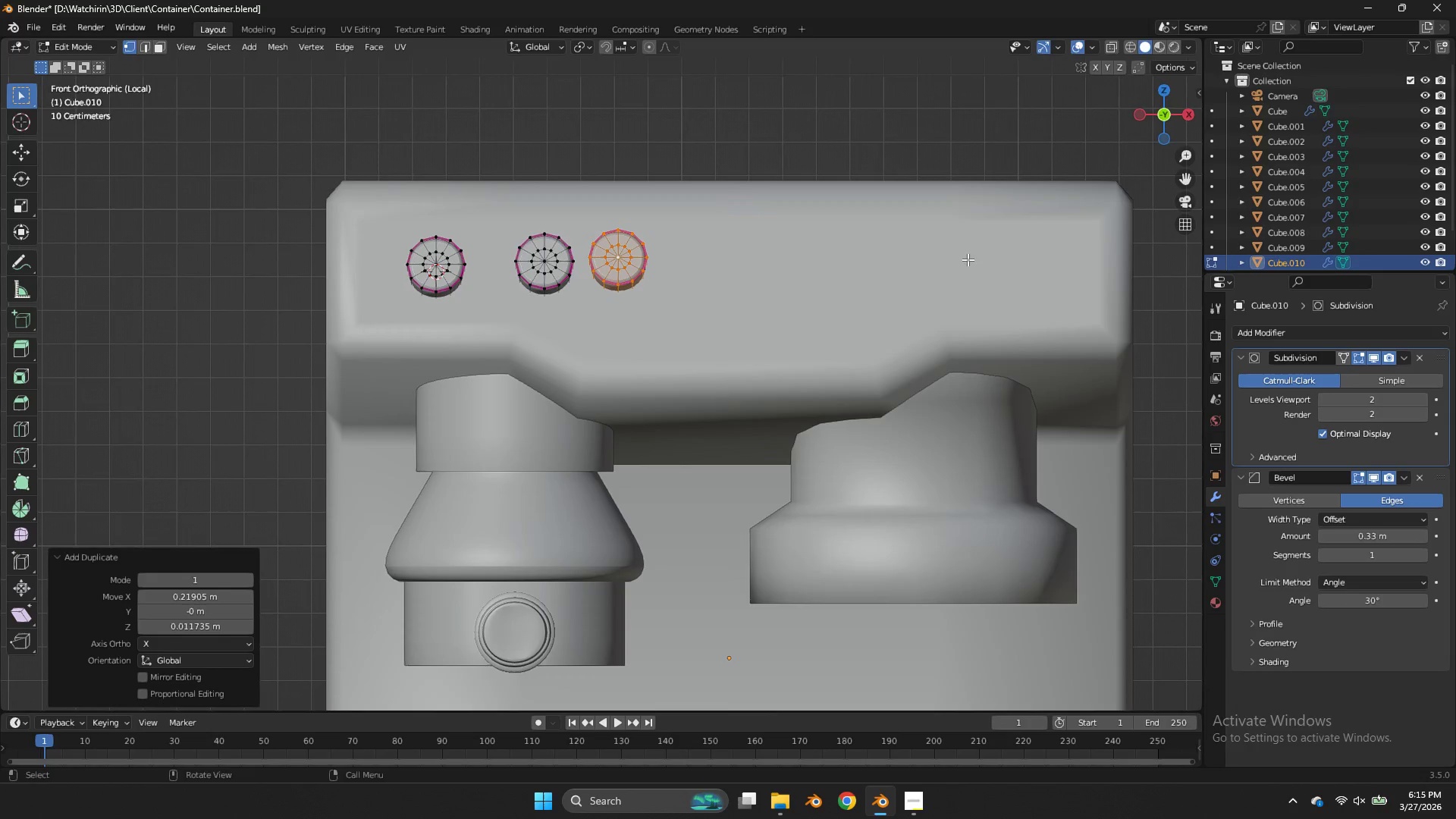 
scroll: coordinate [971, 259], scroll_direction: down, amount: 3.0
 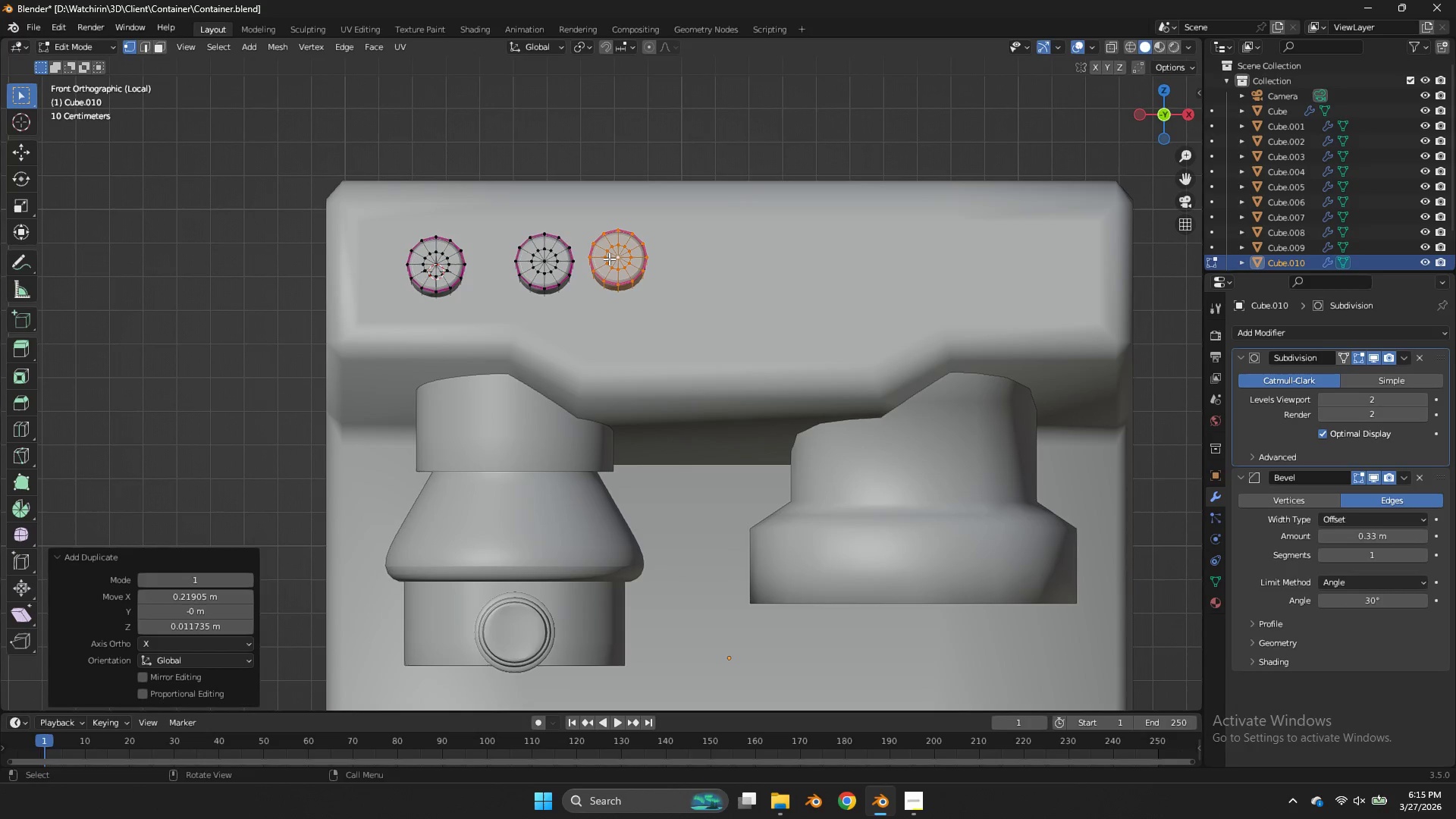 
key(Control+Z)
 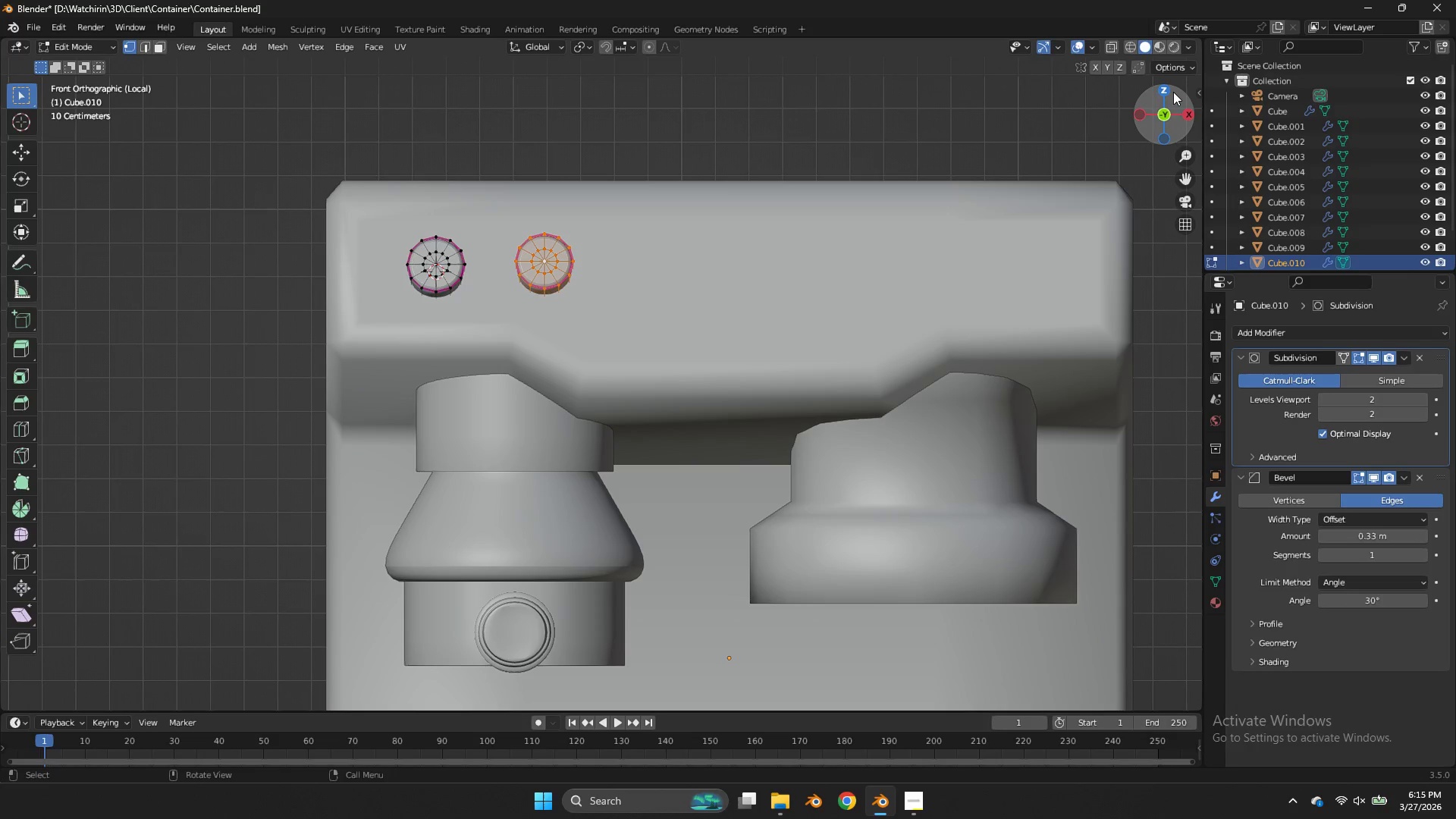 
left_click([1170, 93])
 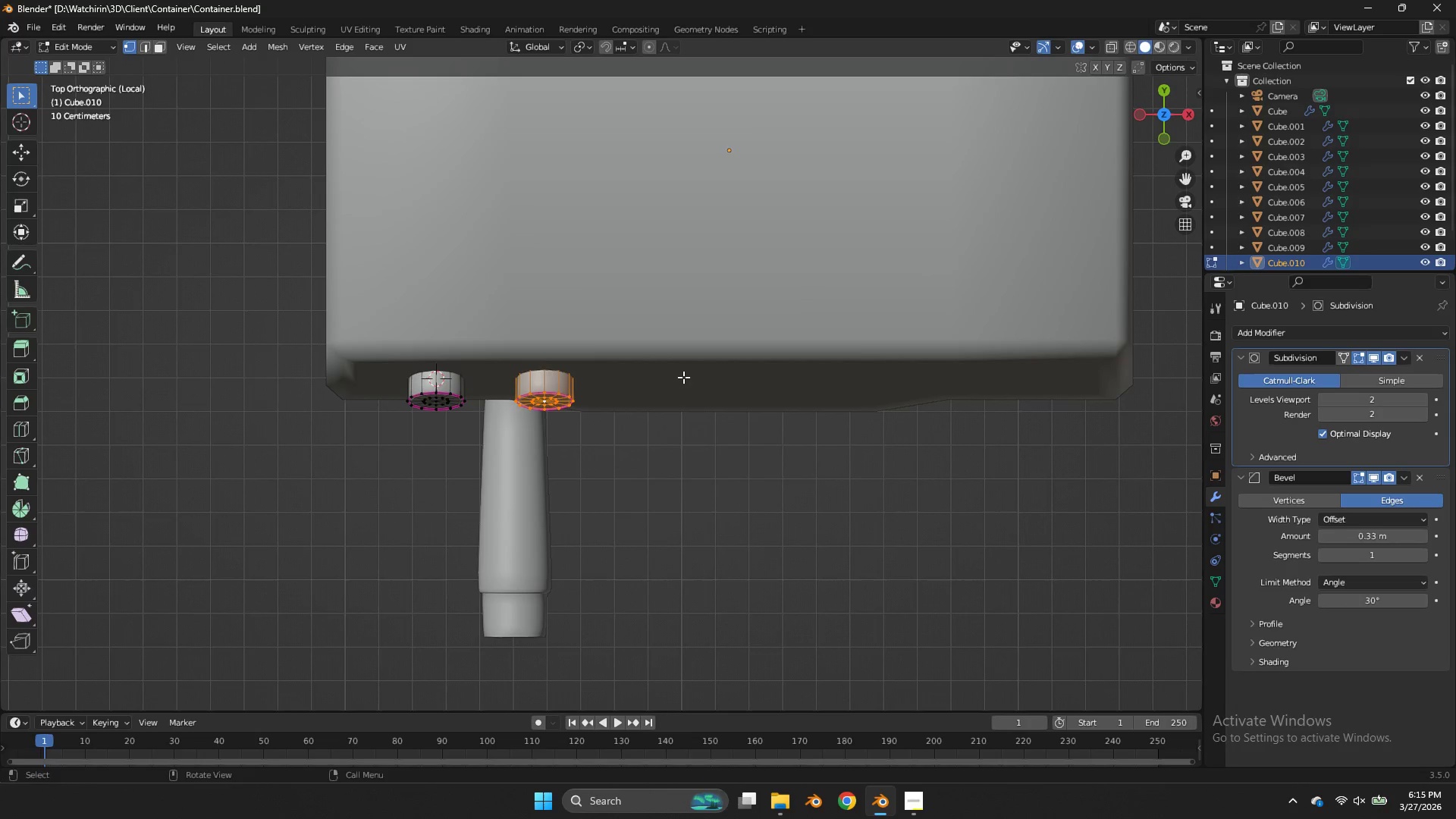 
type(gy)
 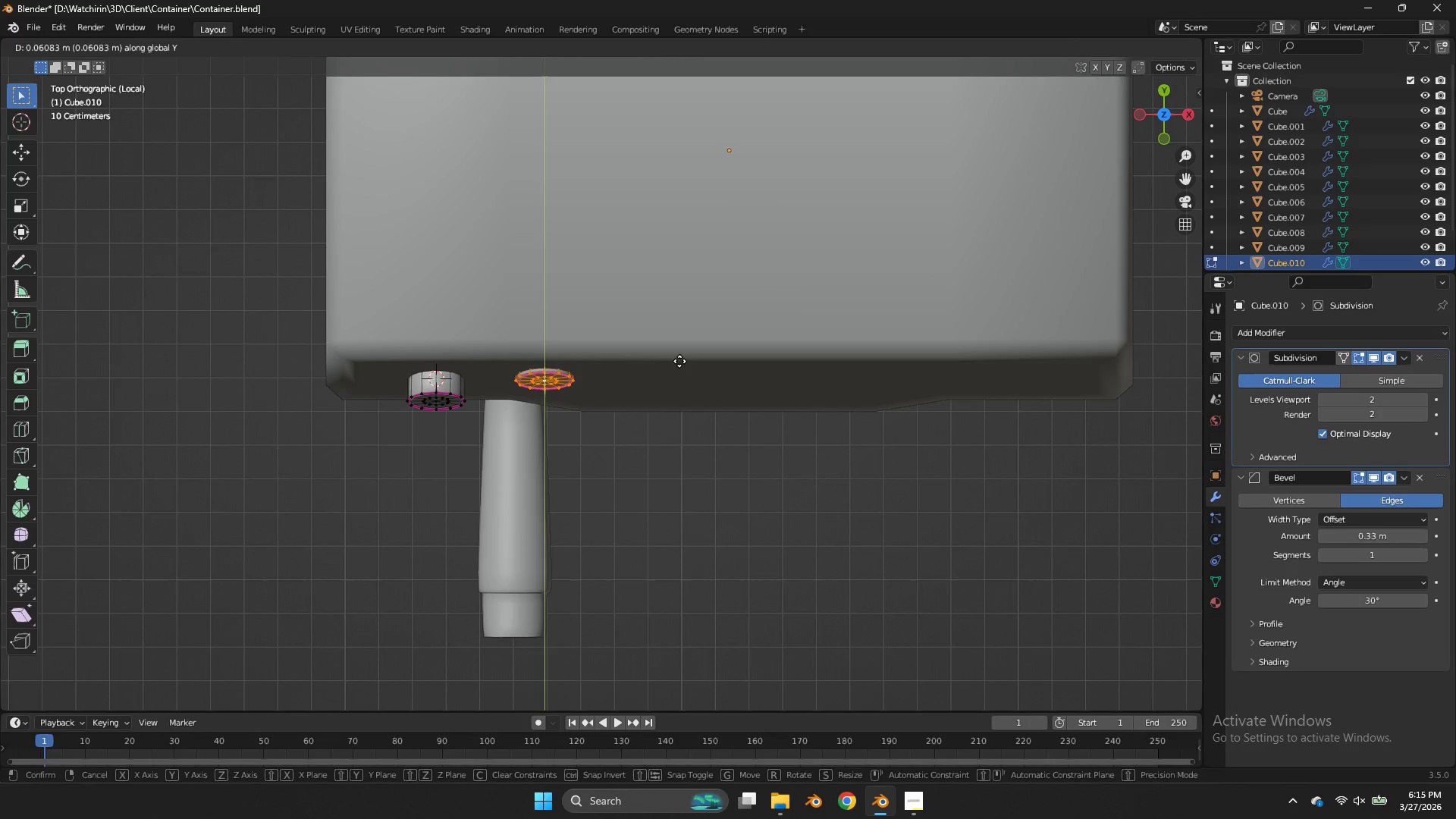 
left_click([679, 361])
 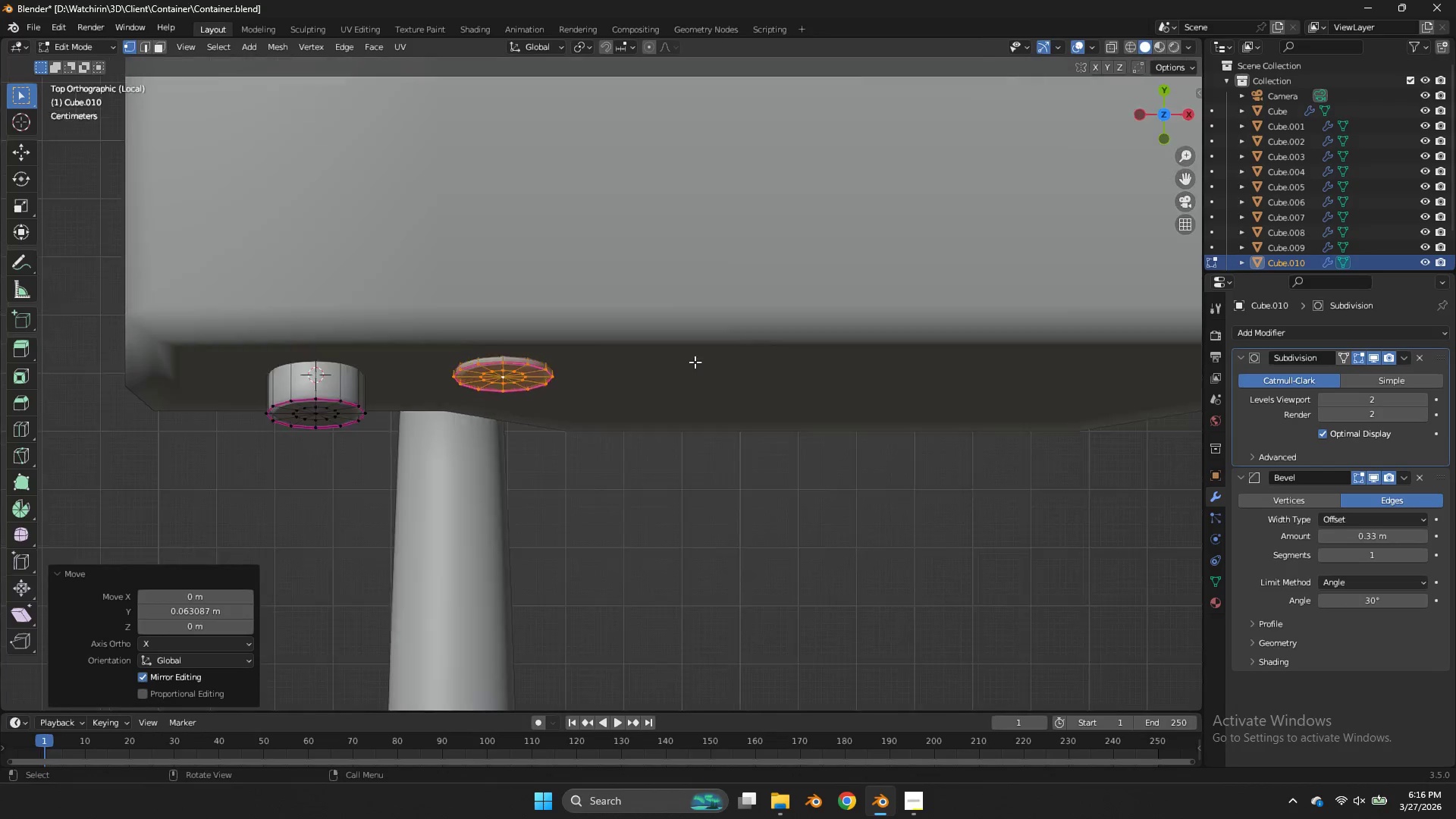 
key(R)
 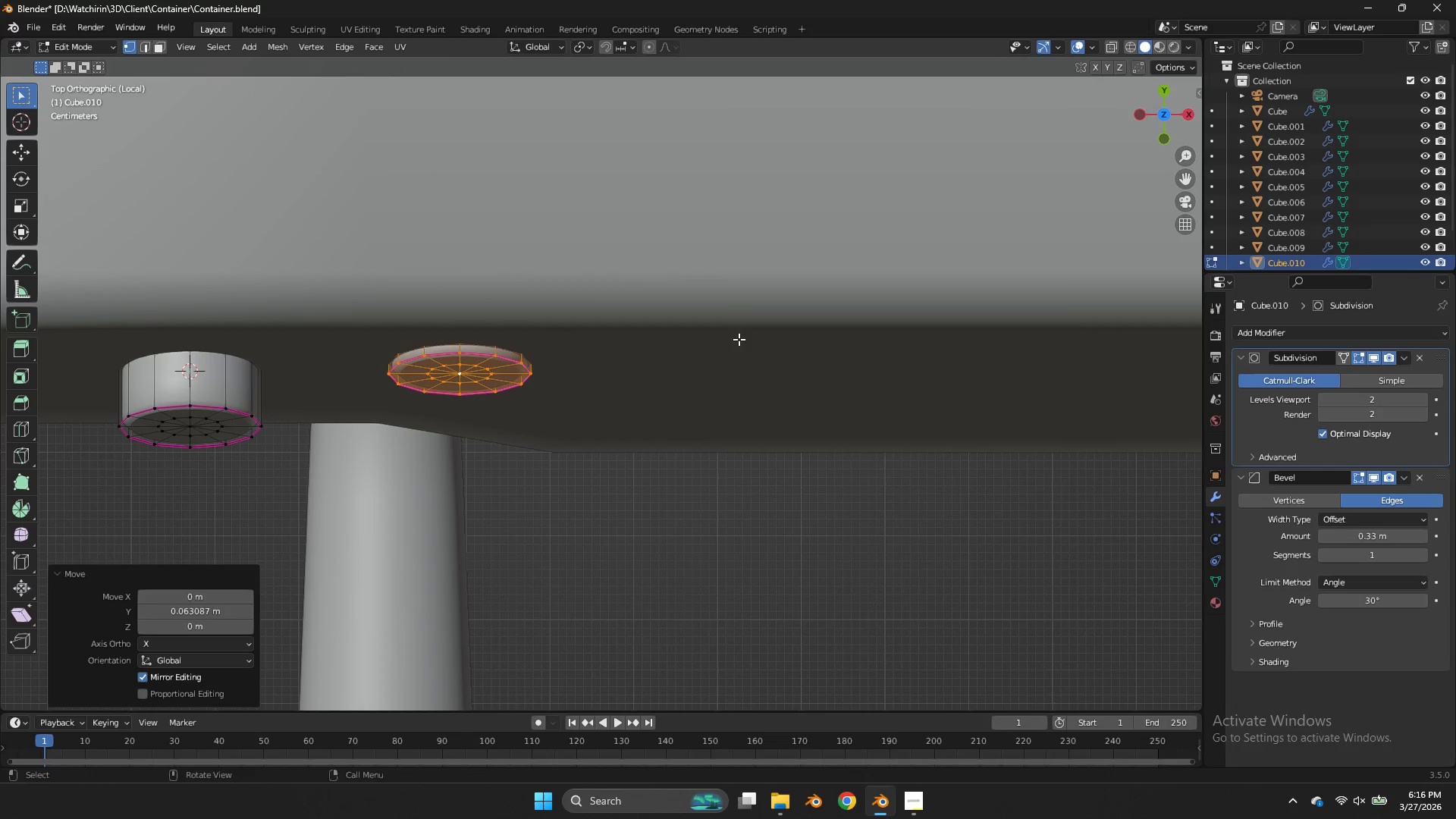 
scroll: coordinate [695, 362], scroll_direction: up, amount: 5.0
 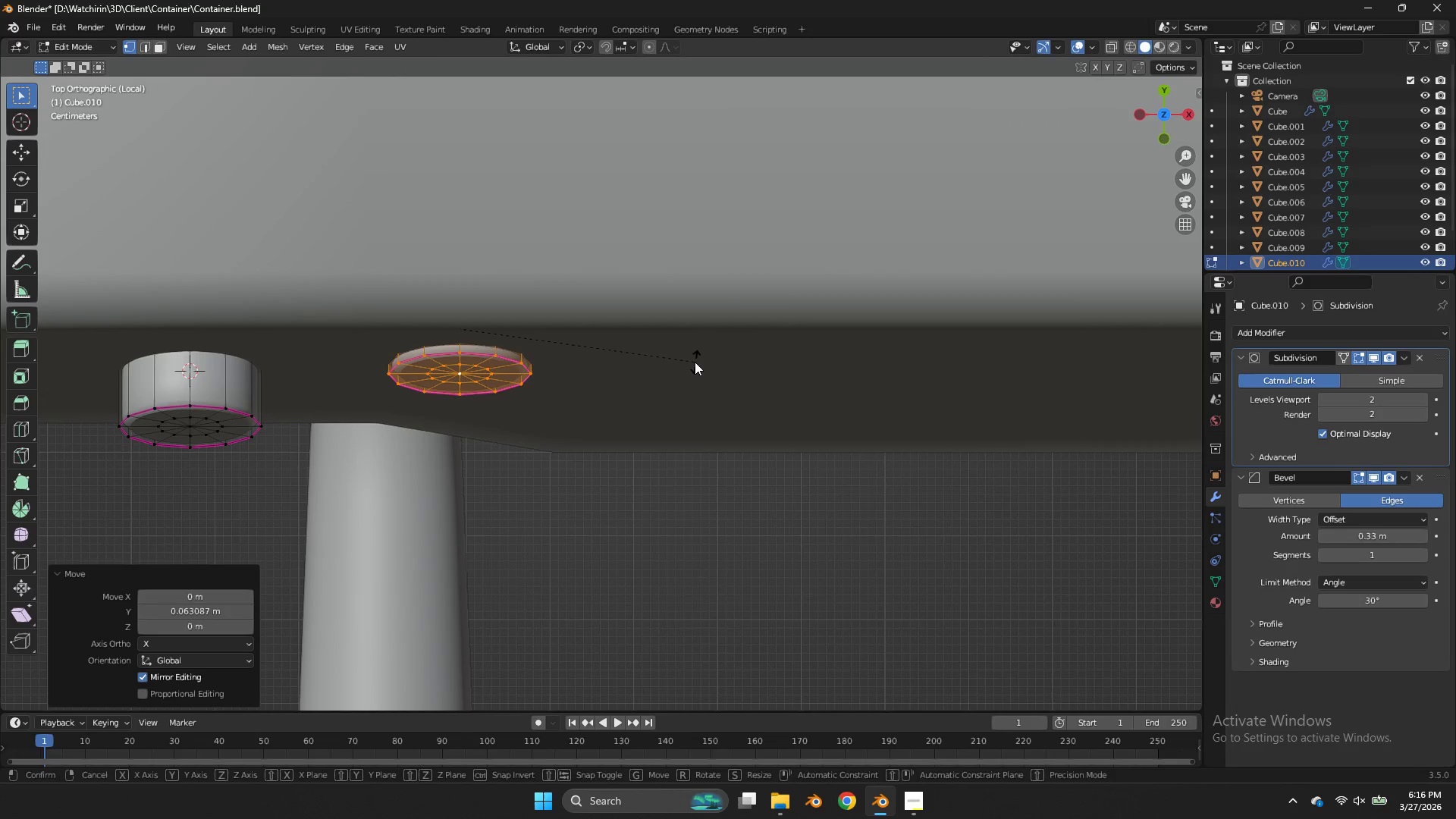 
type(gy)
 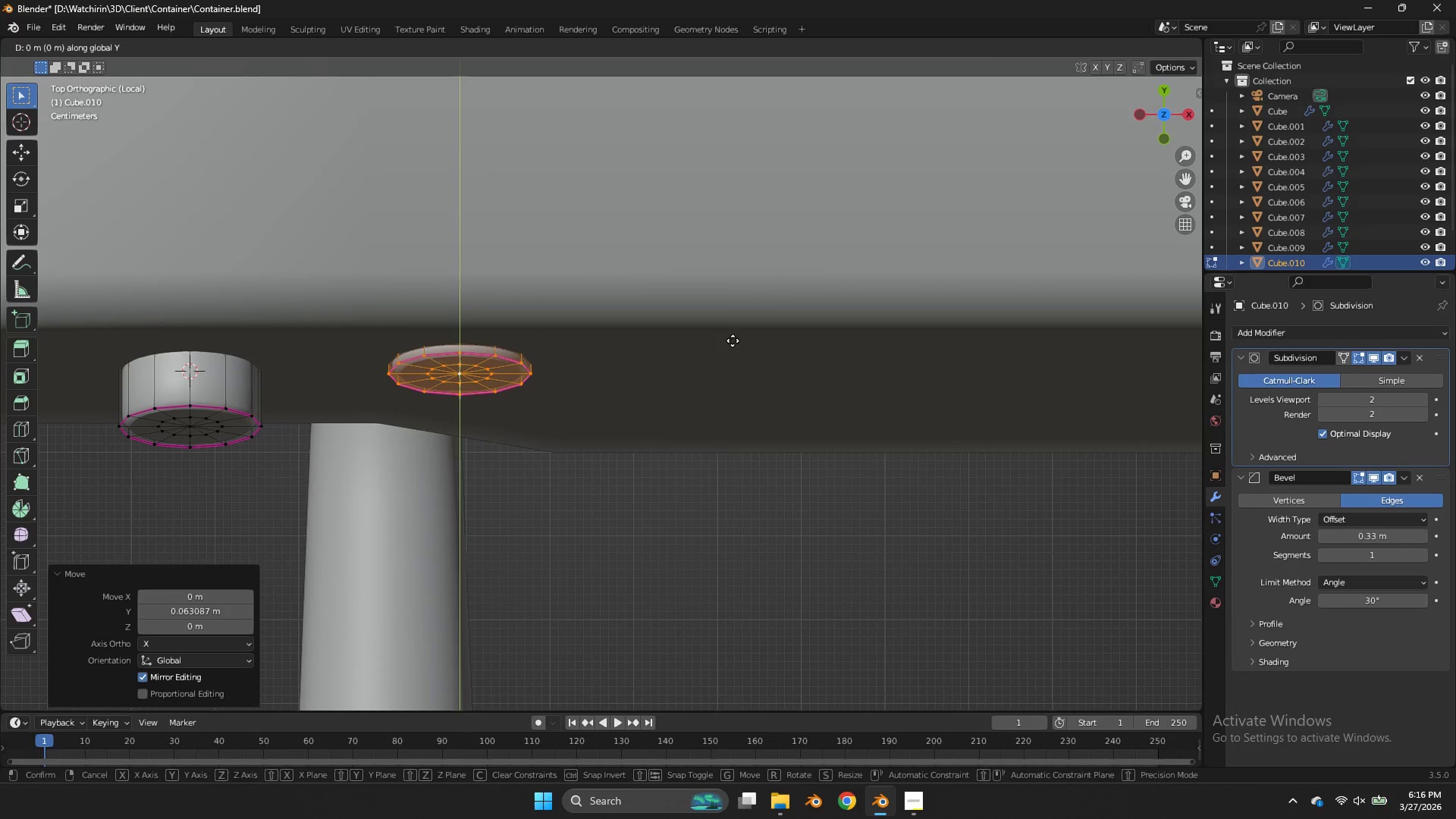 
hold_key(key=ShiftLeft, duration=3.05)
left_click([746, 269])
 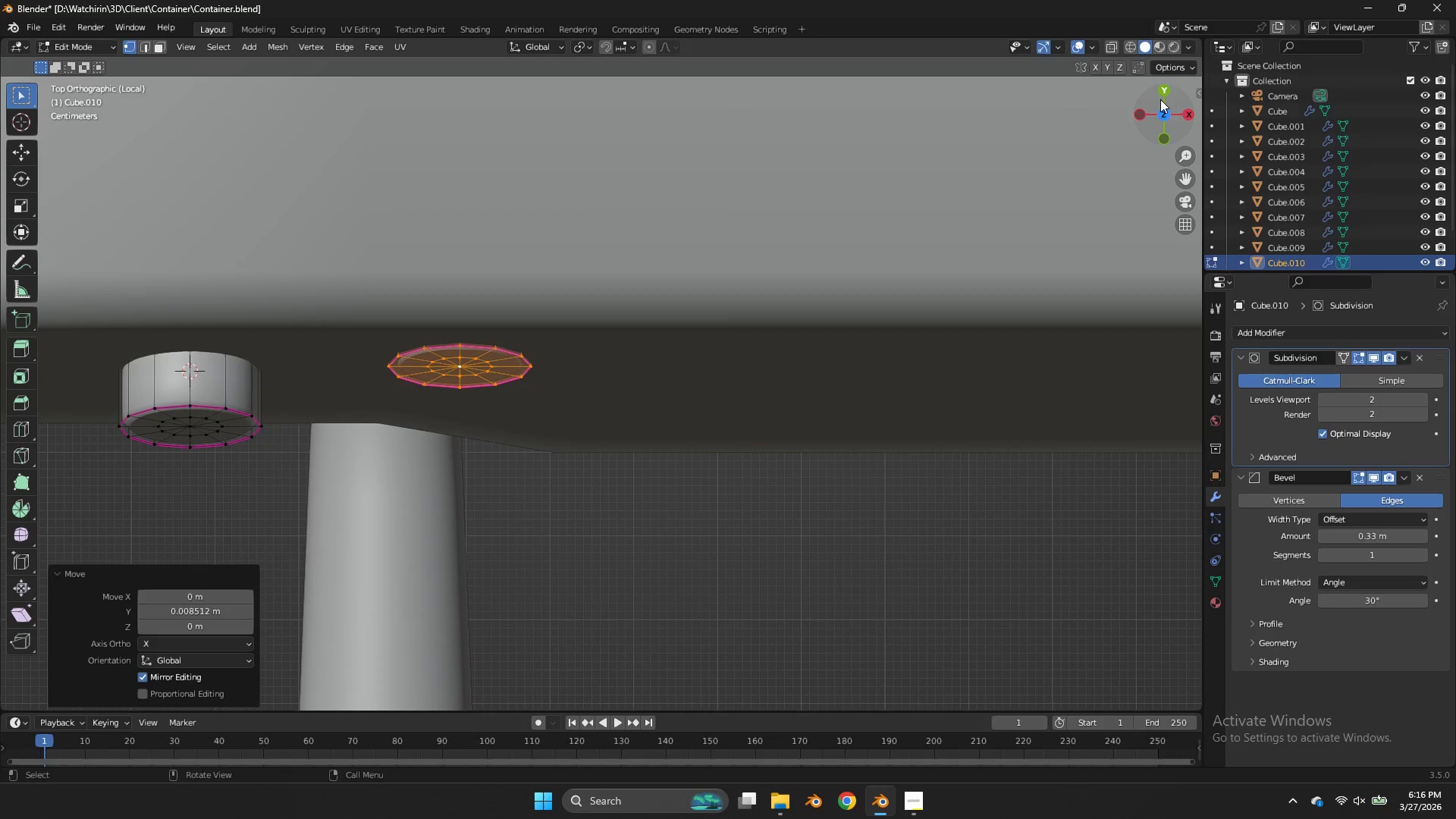 
left_click_drag(start_coordinate=[1159, 102], to_coordinate=[1134, 653])
 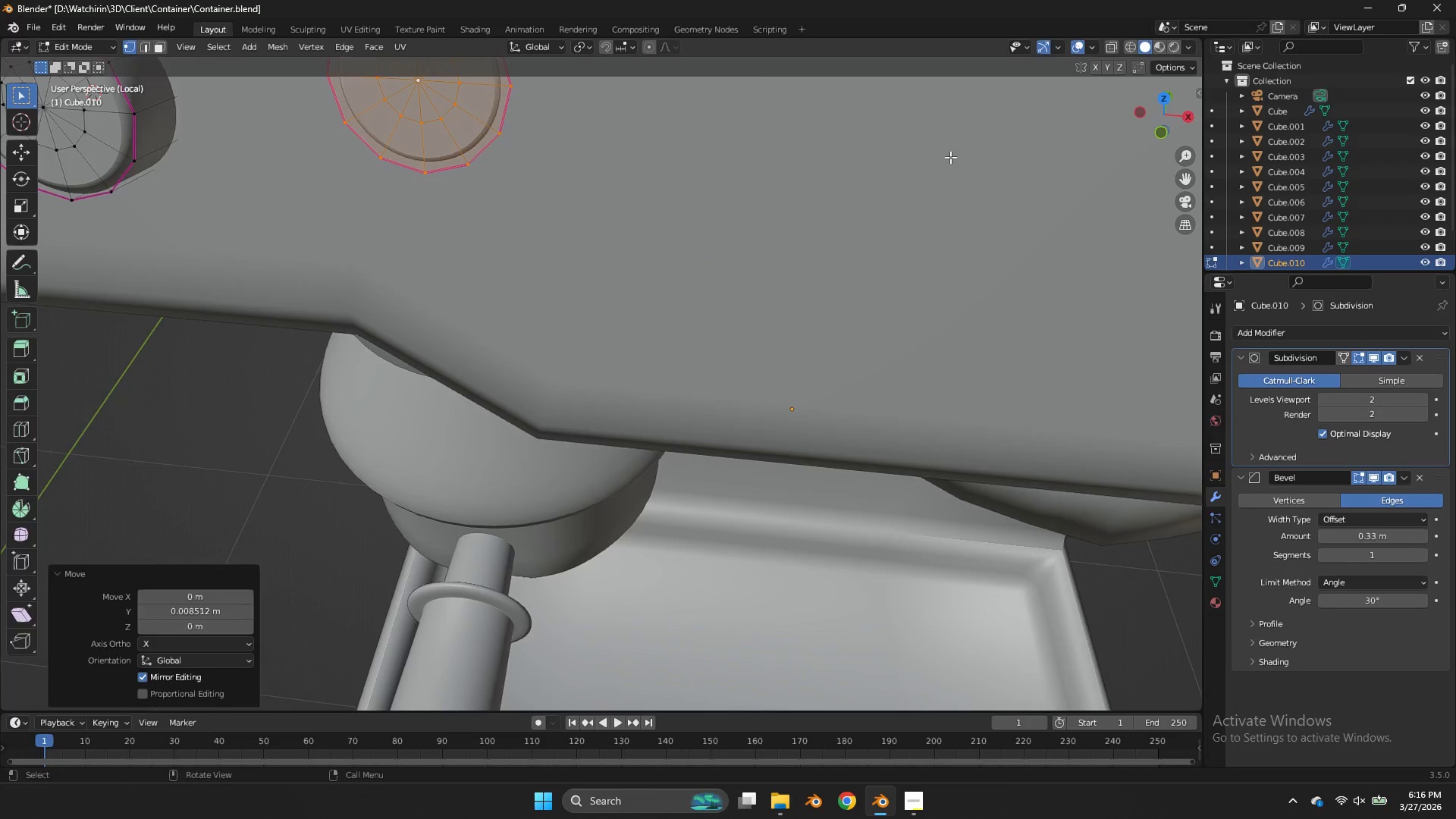 
key(Tab)
 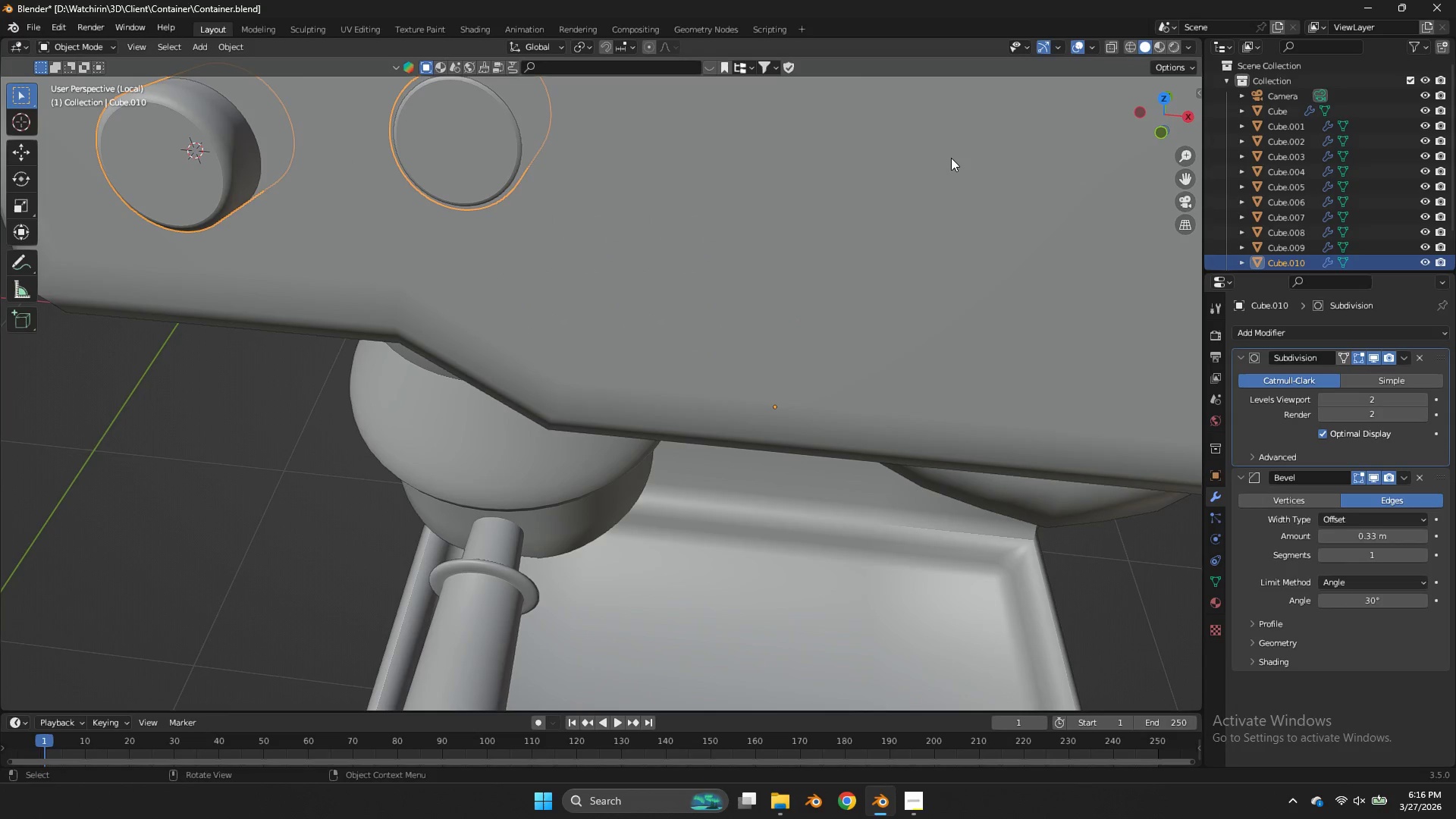 
scroll: coordinate [987, 143], scroll_direction: down, amount: 4.0
 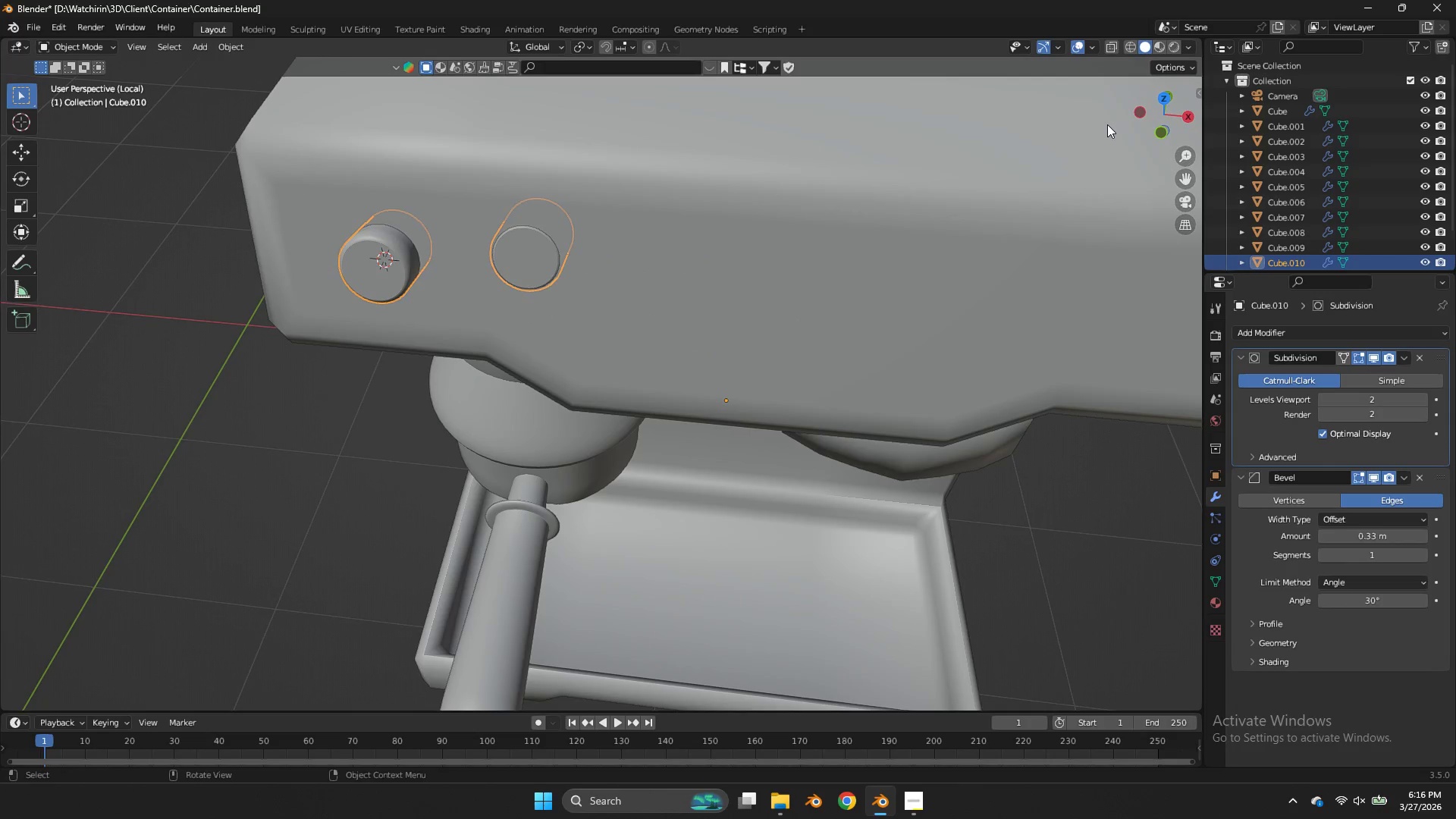 
key(Tab)
 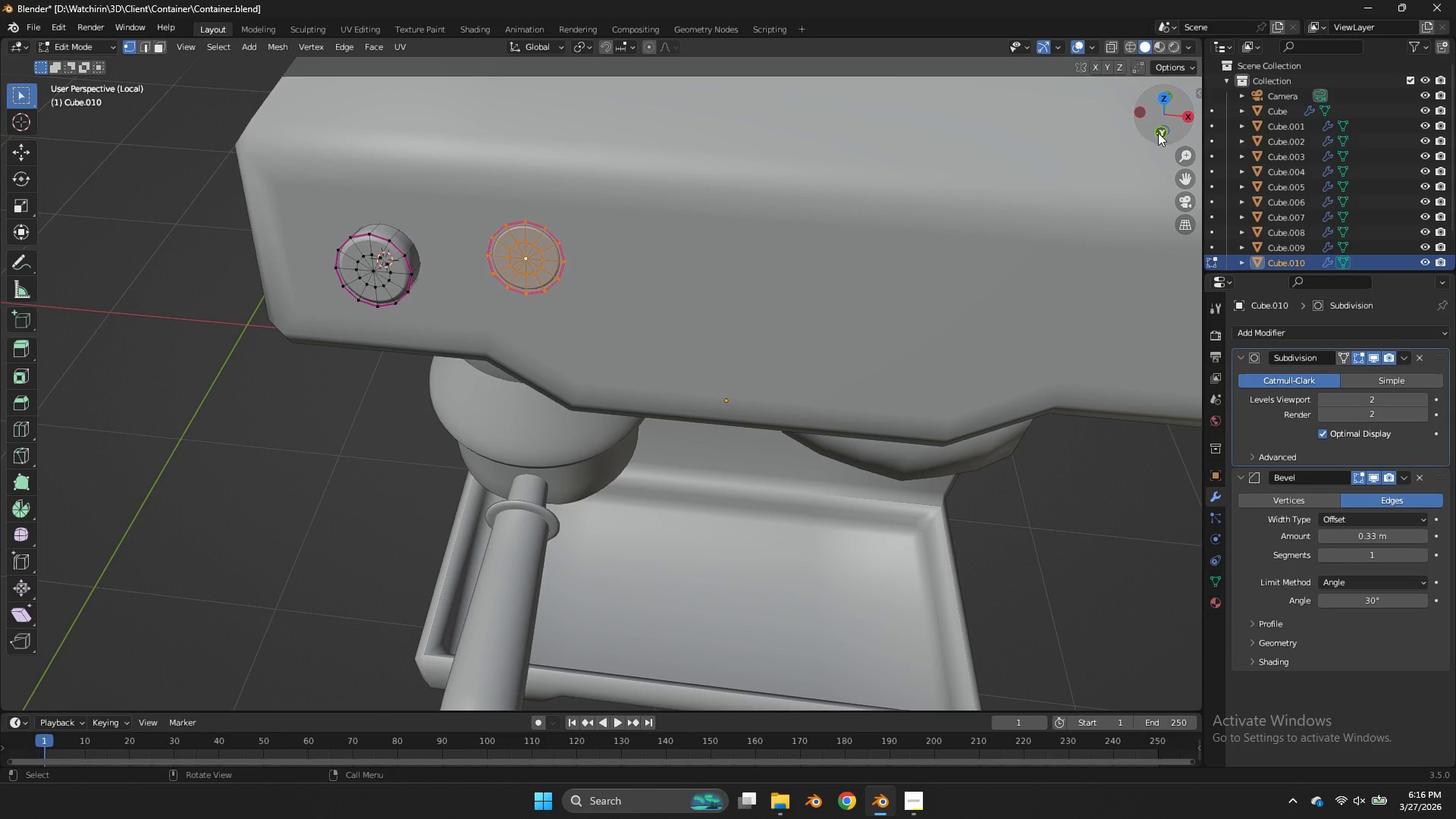 
left_click([1158, 133])
 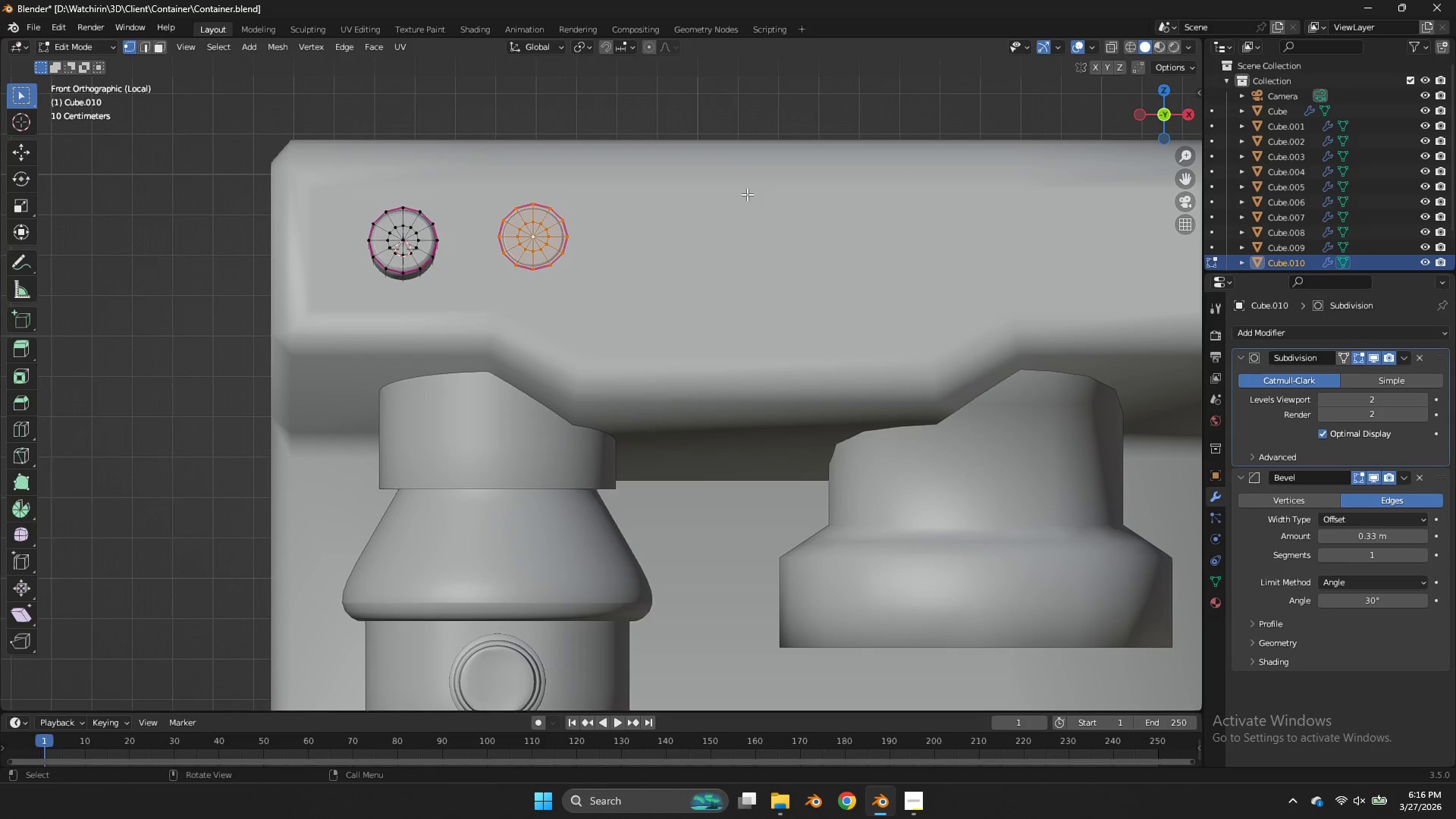 
key(Alt+AltLeft)
 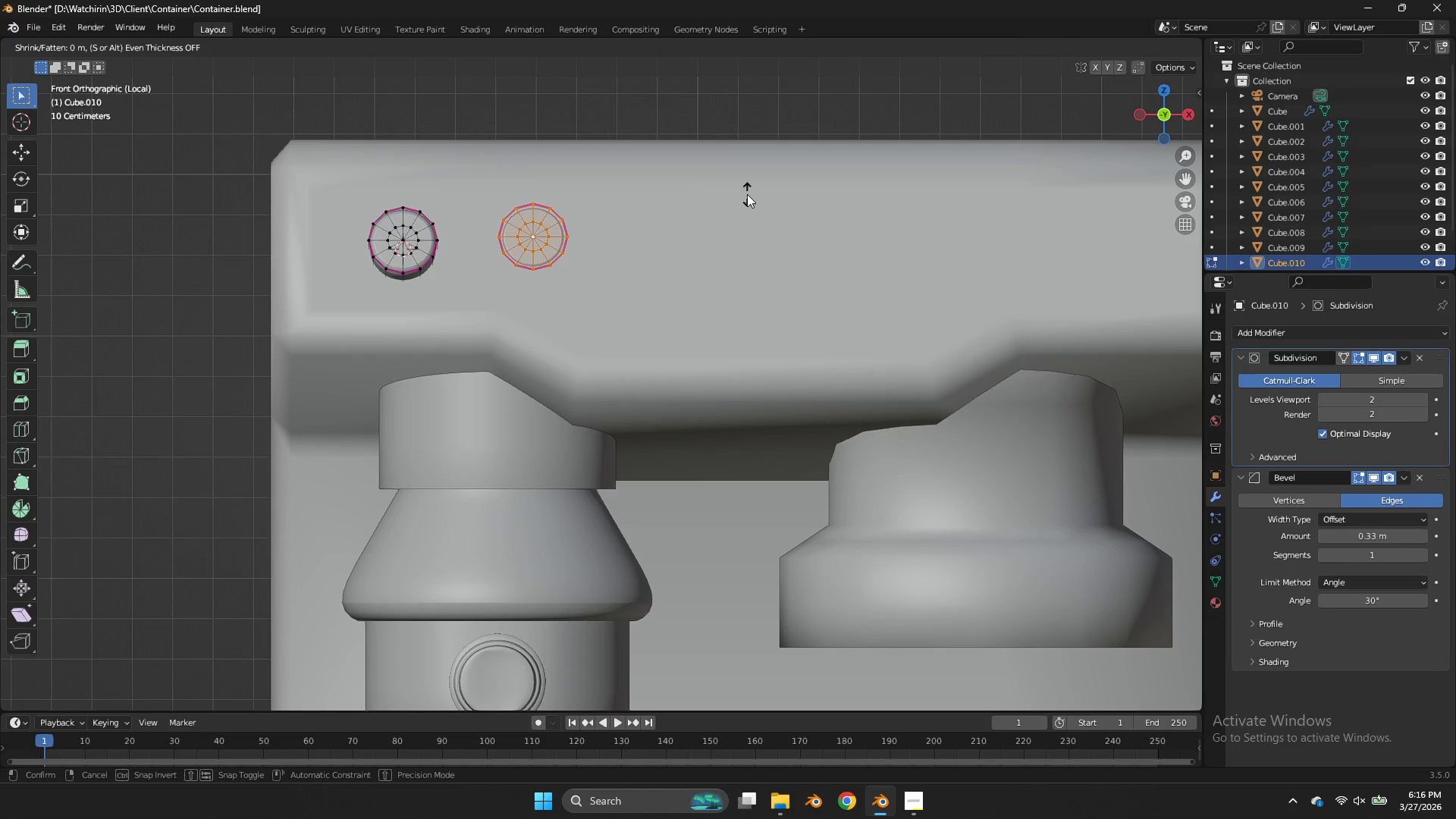 
key(Alt+S)
 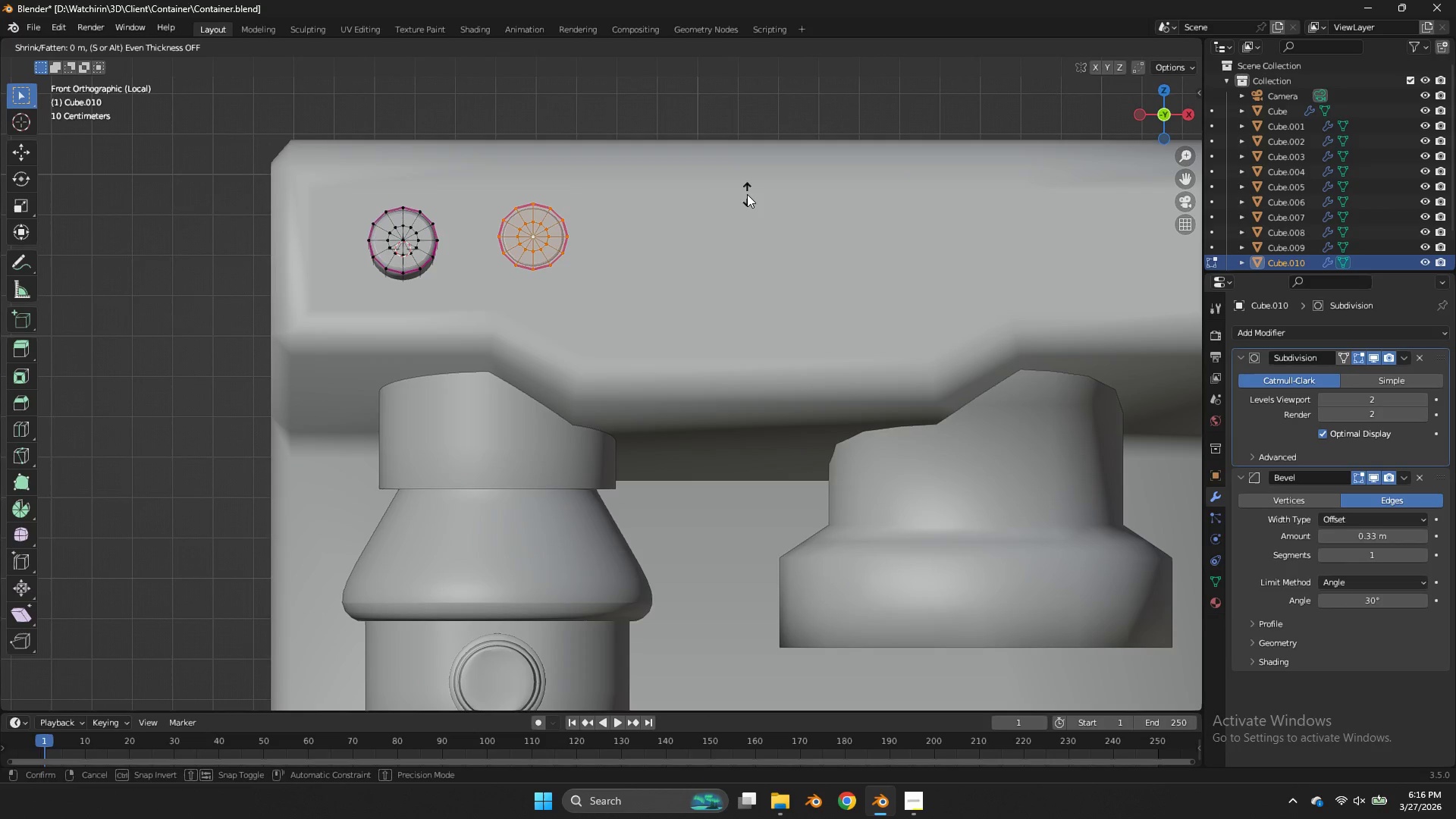 
hold_key(key=ShiftLeft, duration=1.05)
right_click([668, 227])
 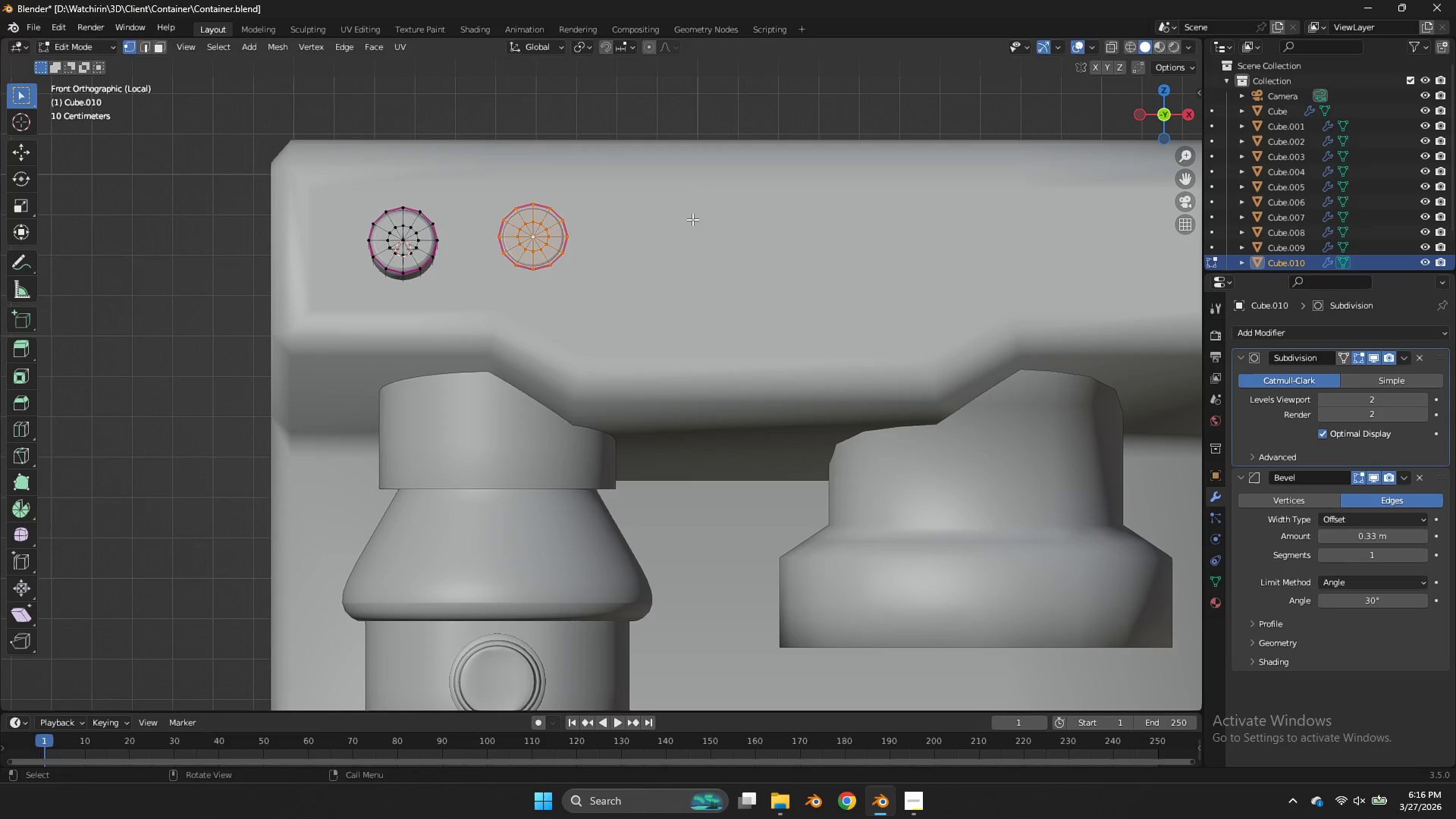 
key(S)
 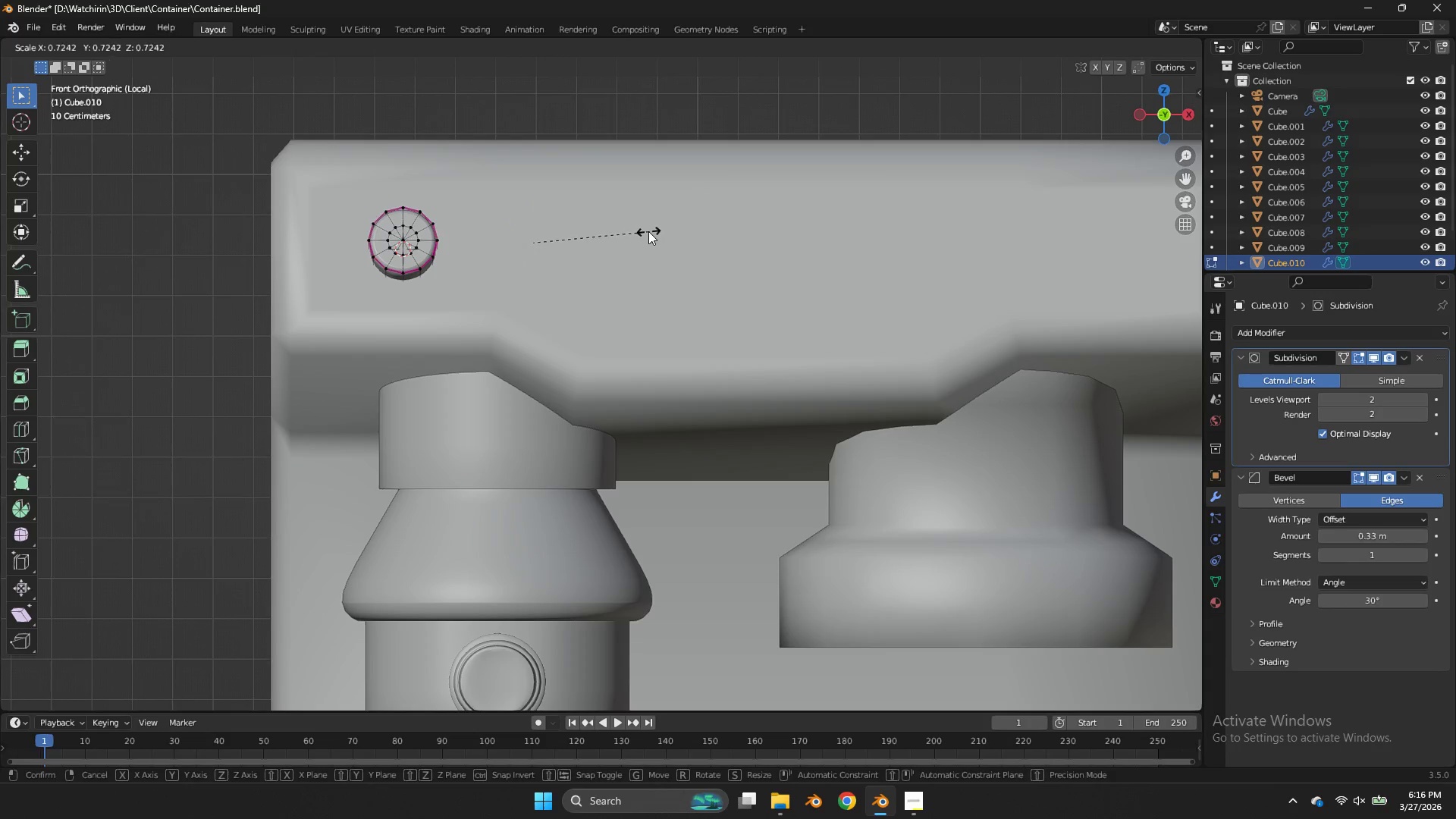 
left_click([648, 231])
 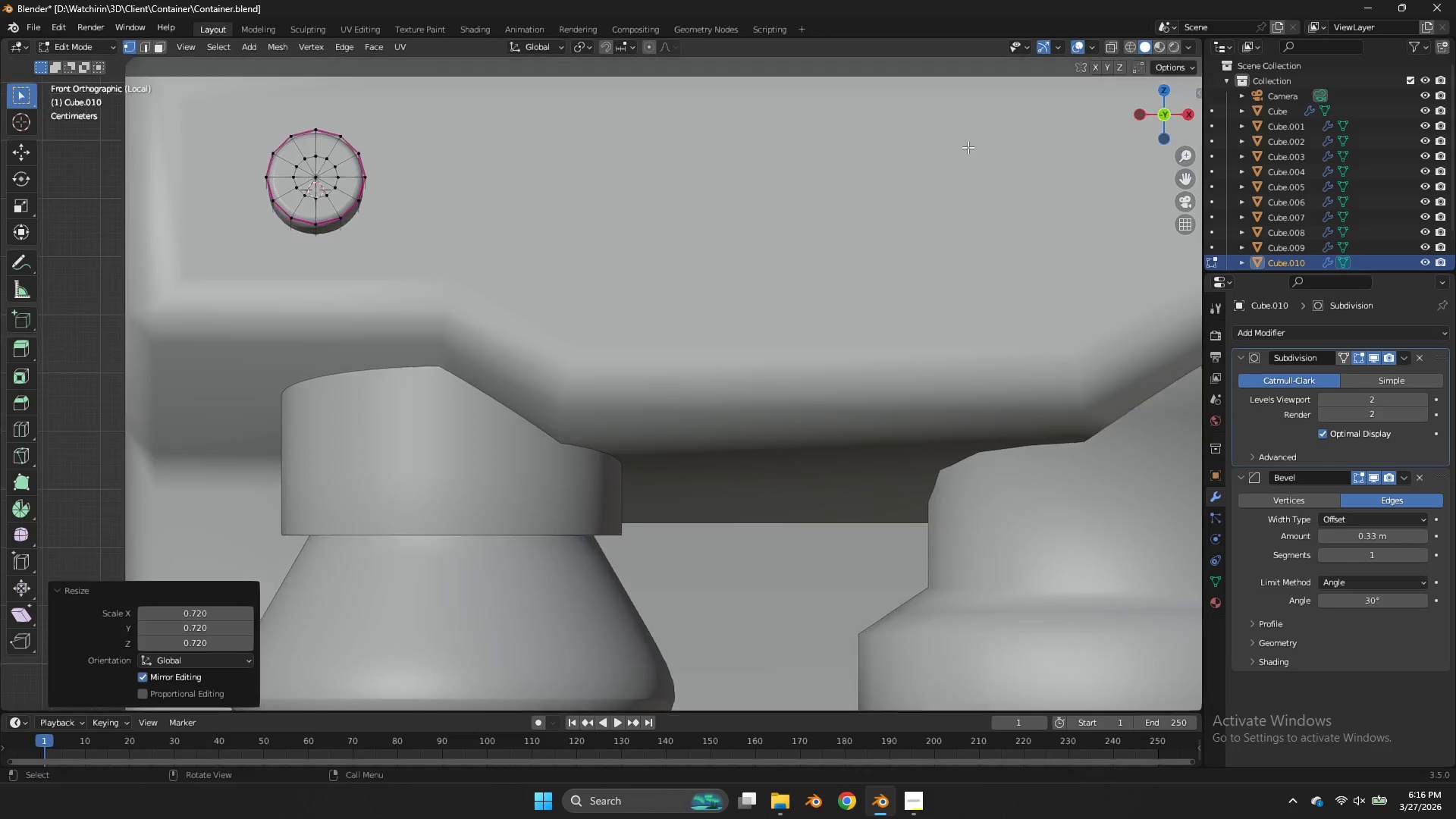 
scroll: coordinate [993, 137], scroll_direction: up, amount: 3.0
 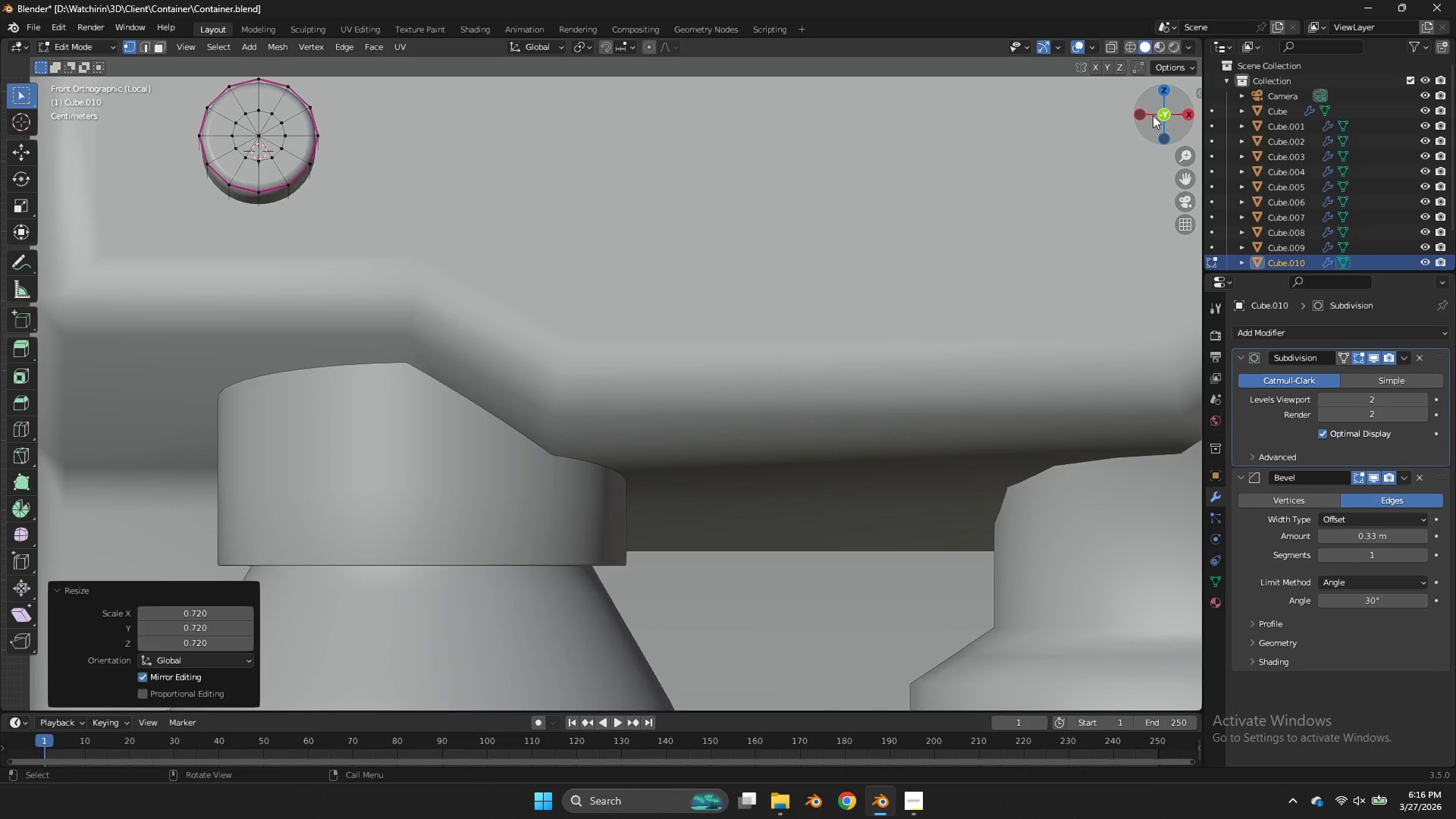 
left_click([1137, 118])
 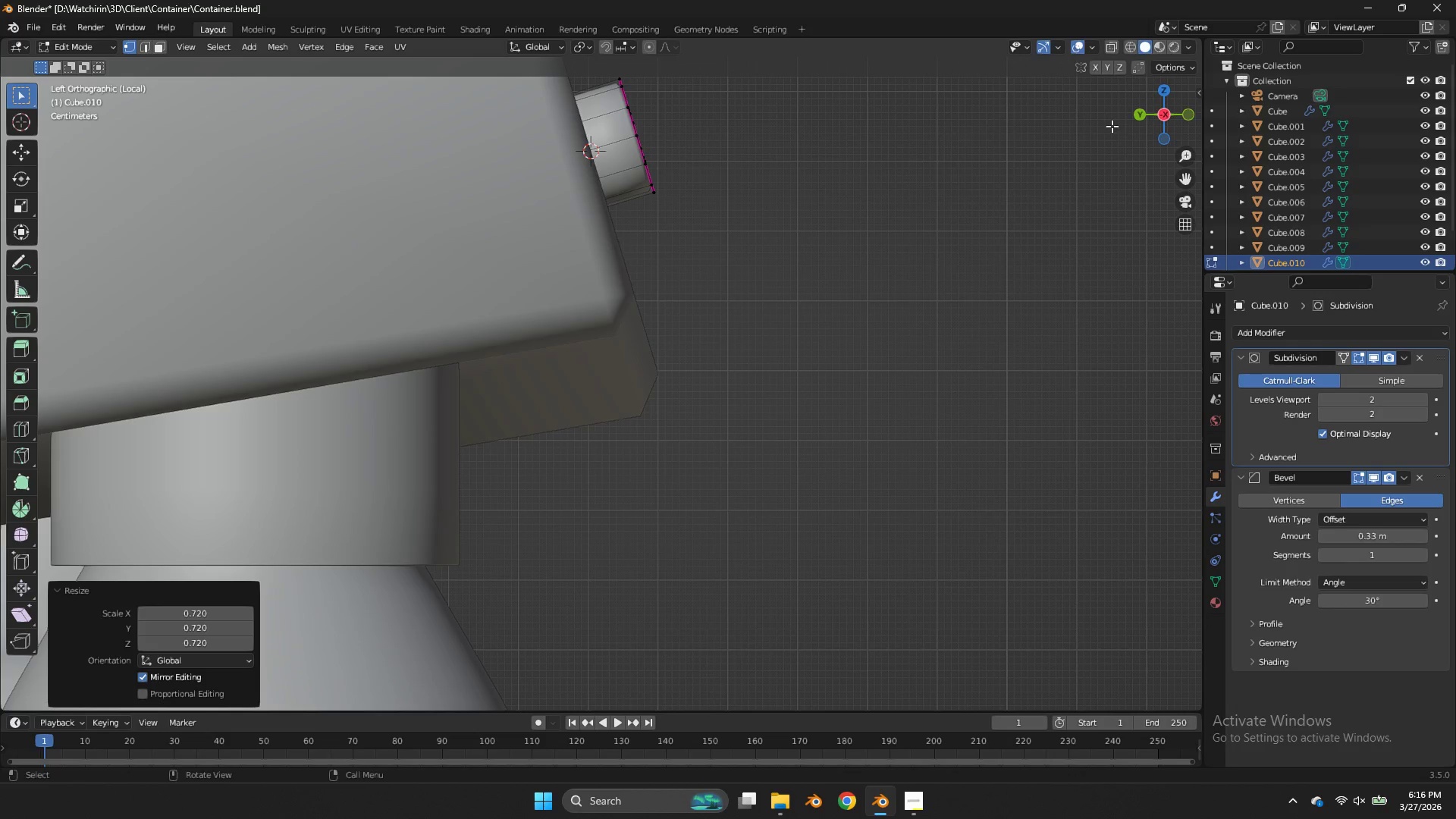 
type(zs)
 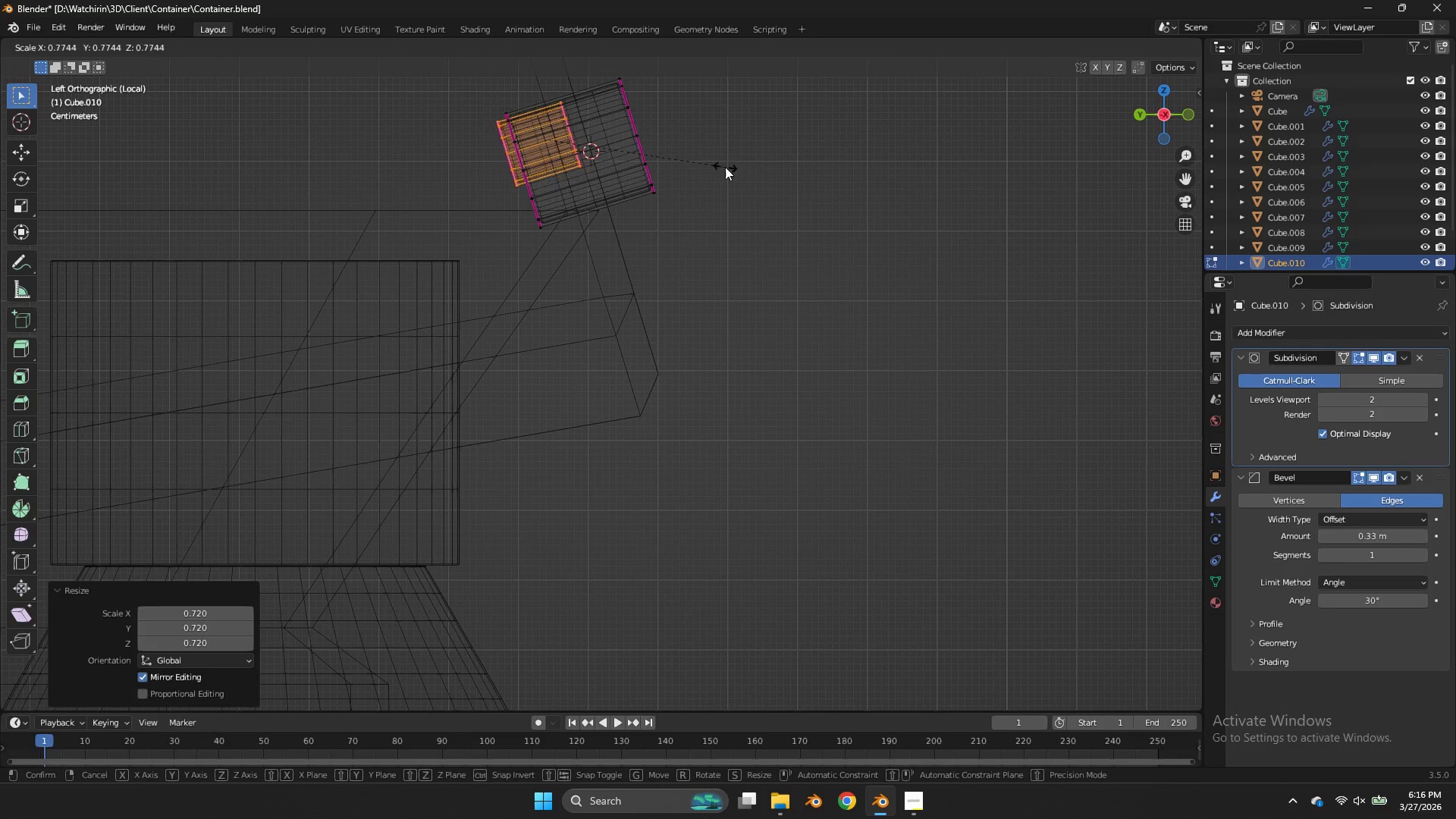 
left_click([725, 167])
 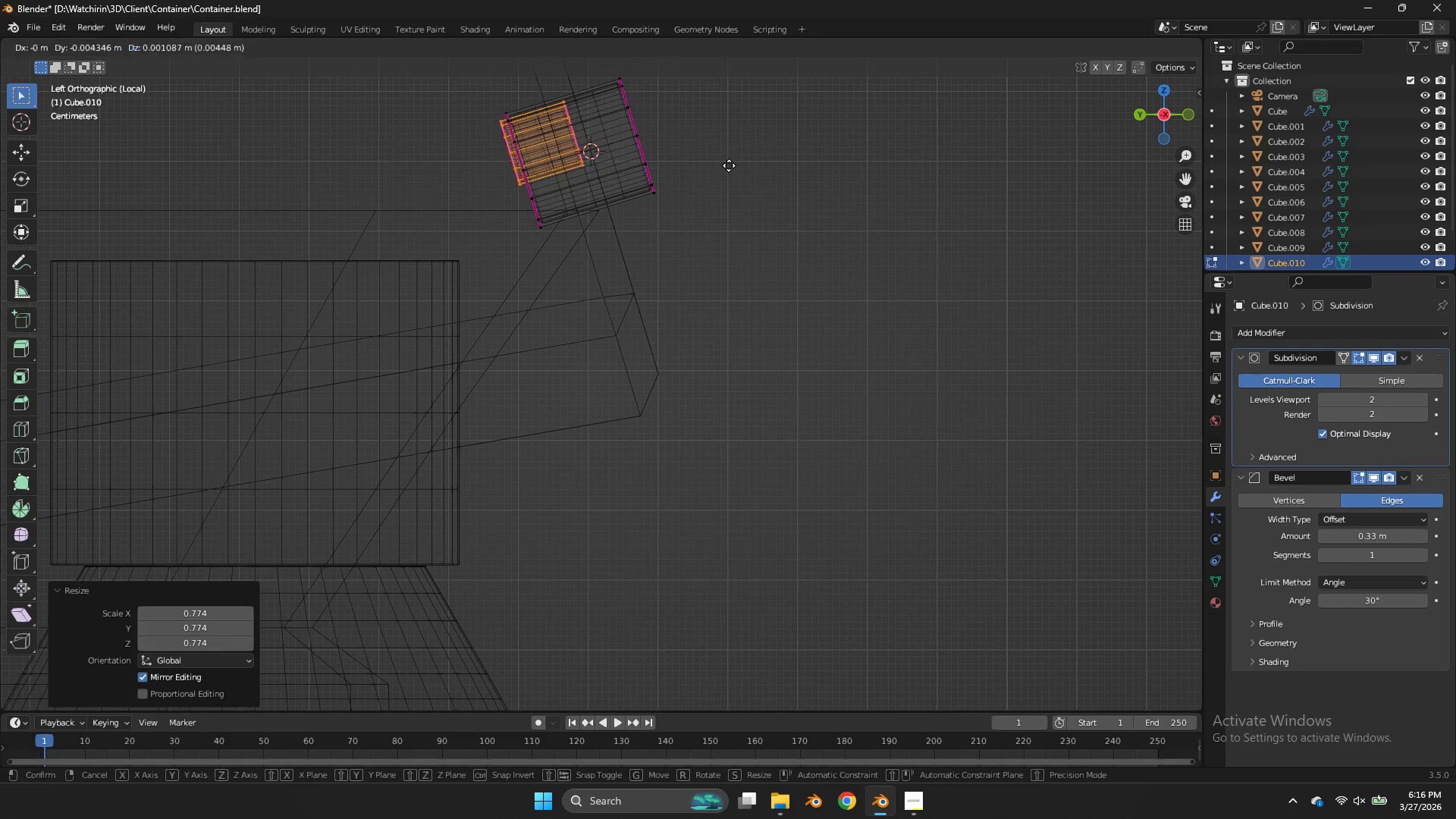 
key(G)
 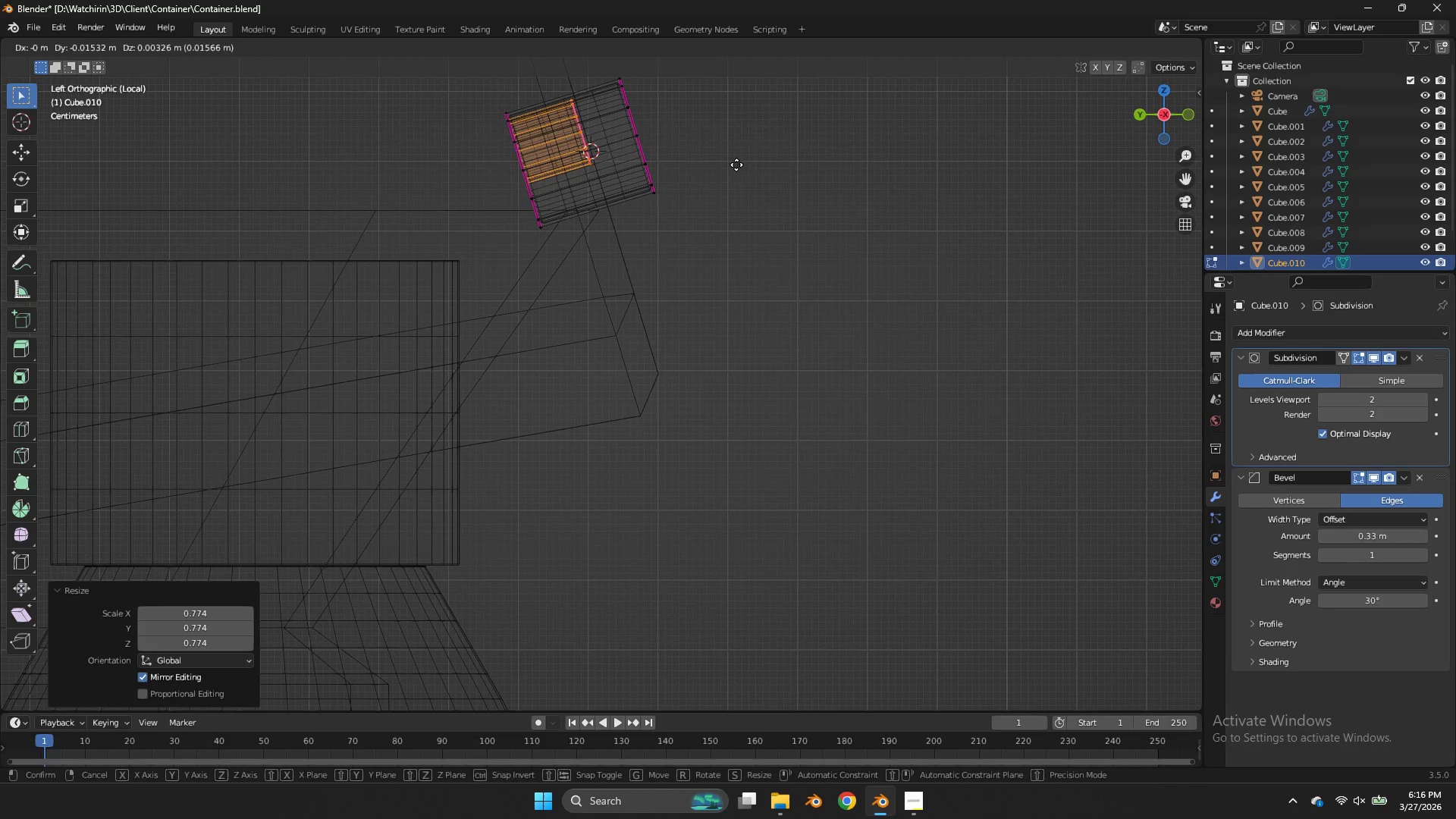 
hold_key(key=ShiftLeft, duration=1.25)
left_click([788, 150])
 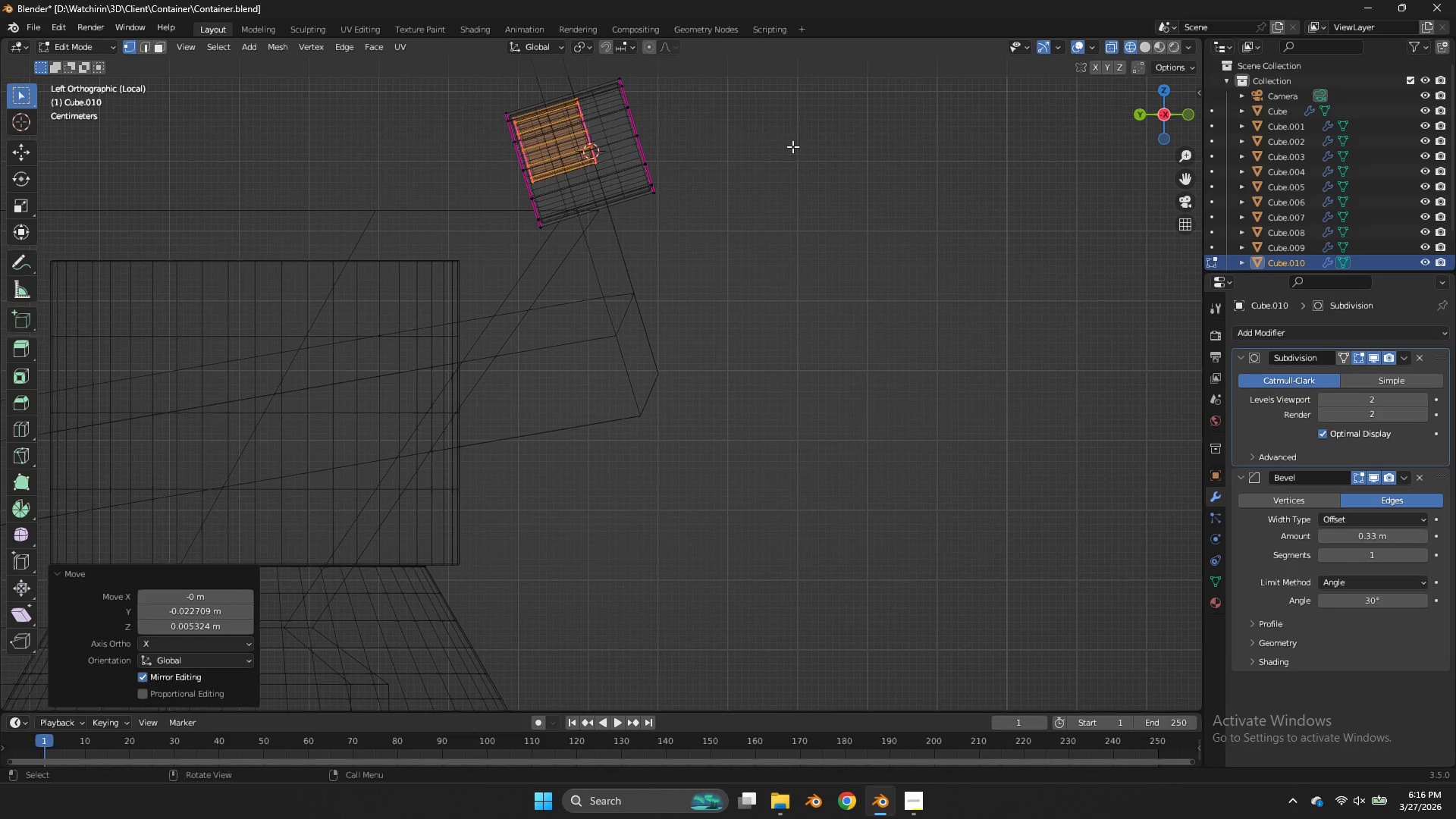 
key(Z)
 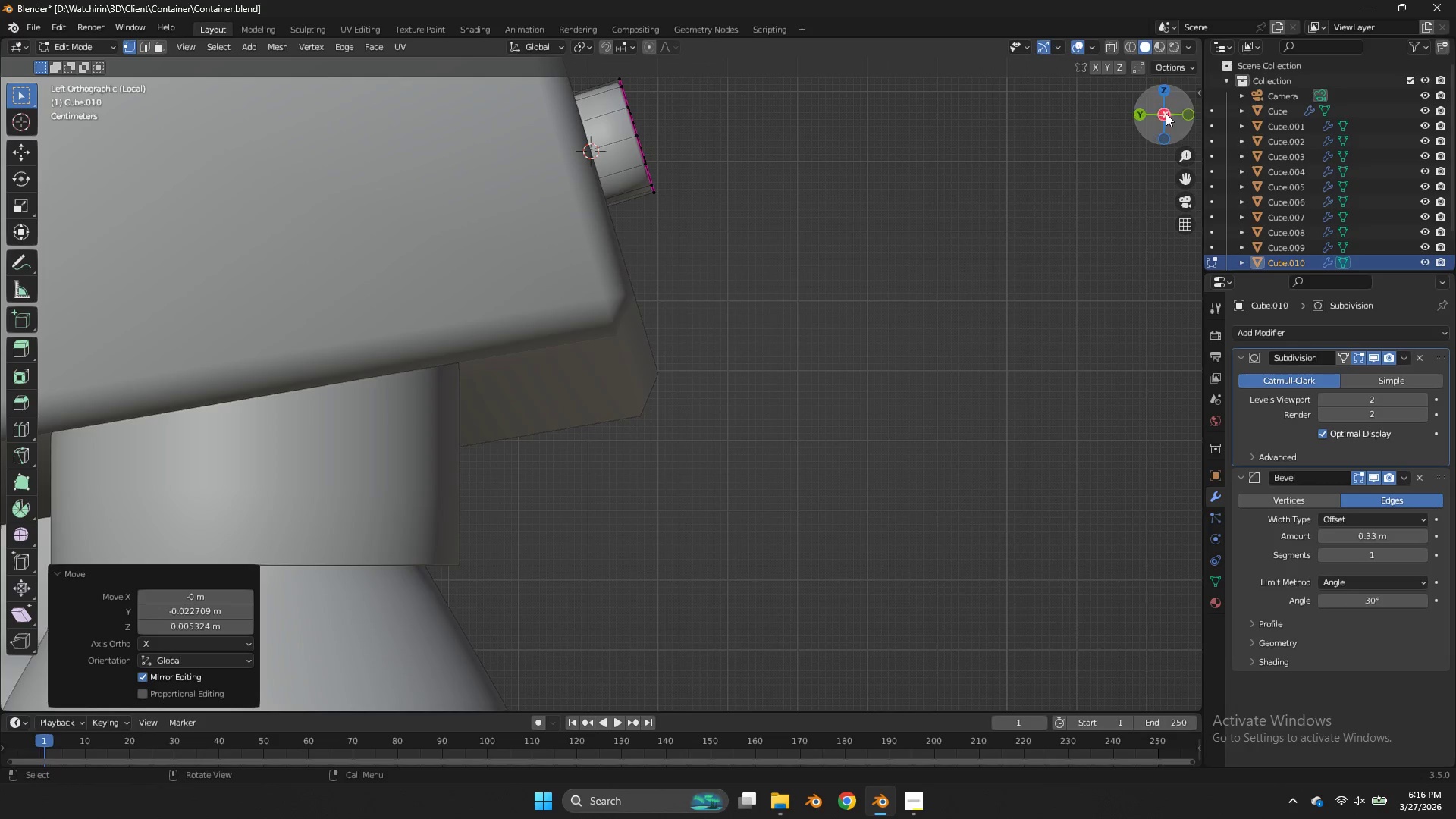 
left_click_drag(start_coordinate=[1166, 113], to_coordinate=[1040, 177])
 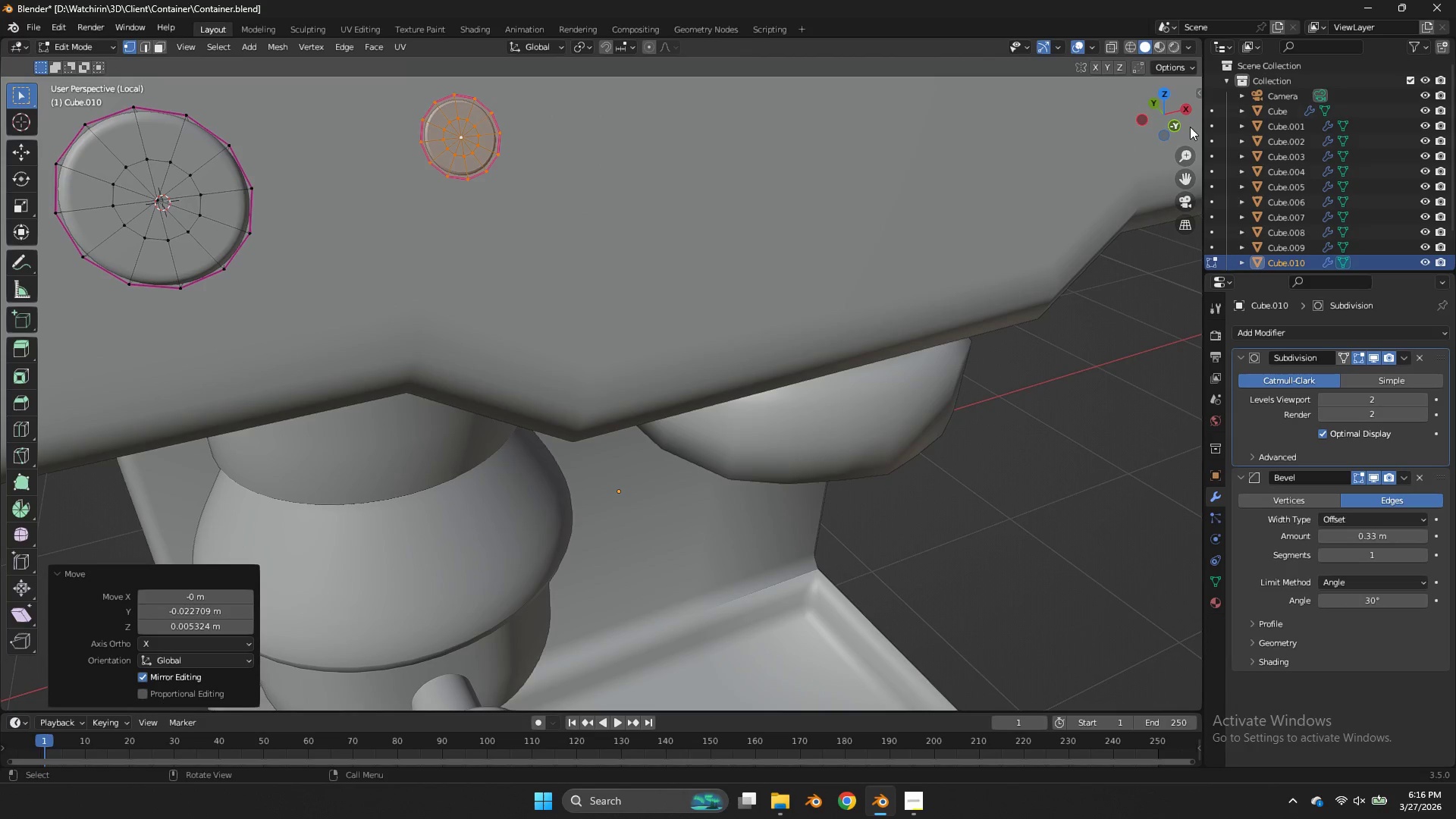 
left_click([1181, 128])
 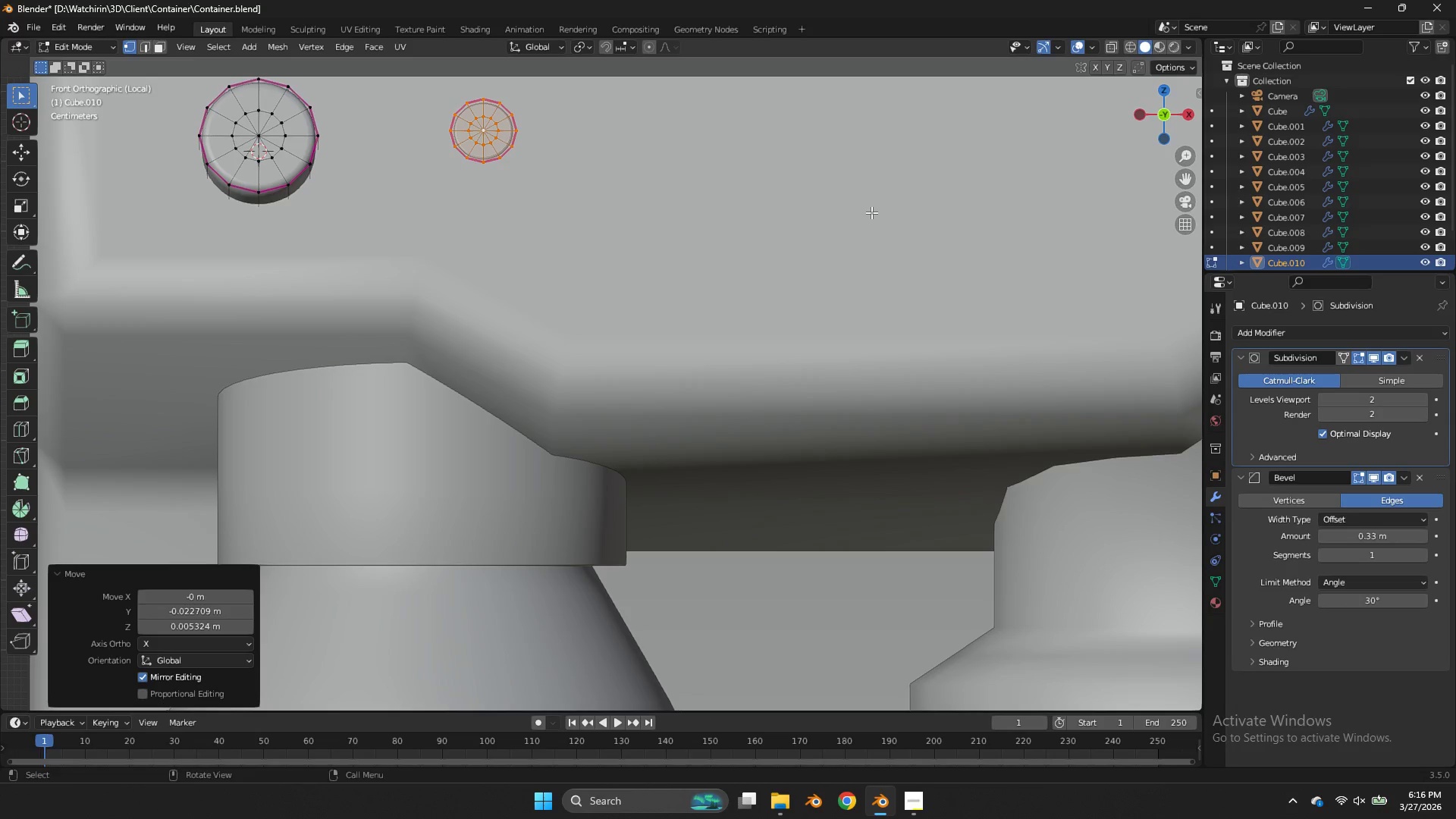 
key(G)
 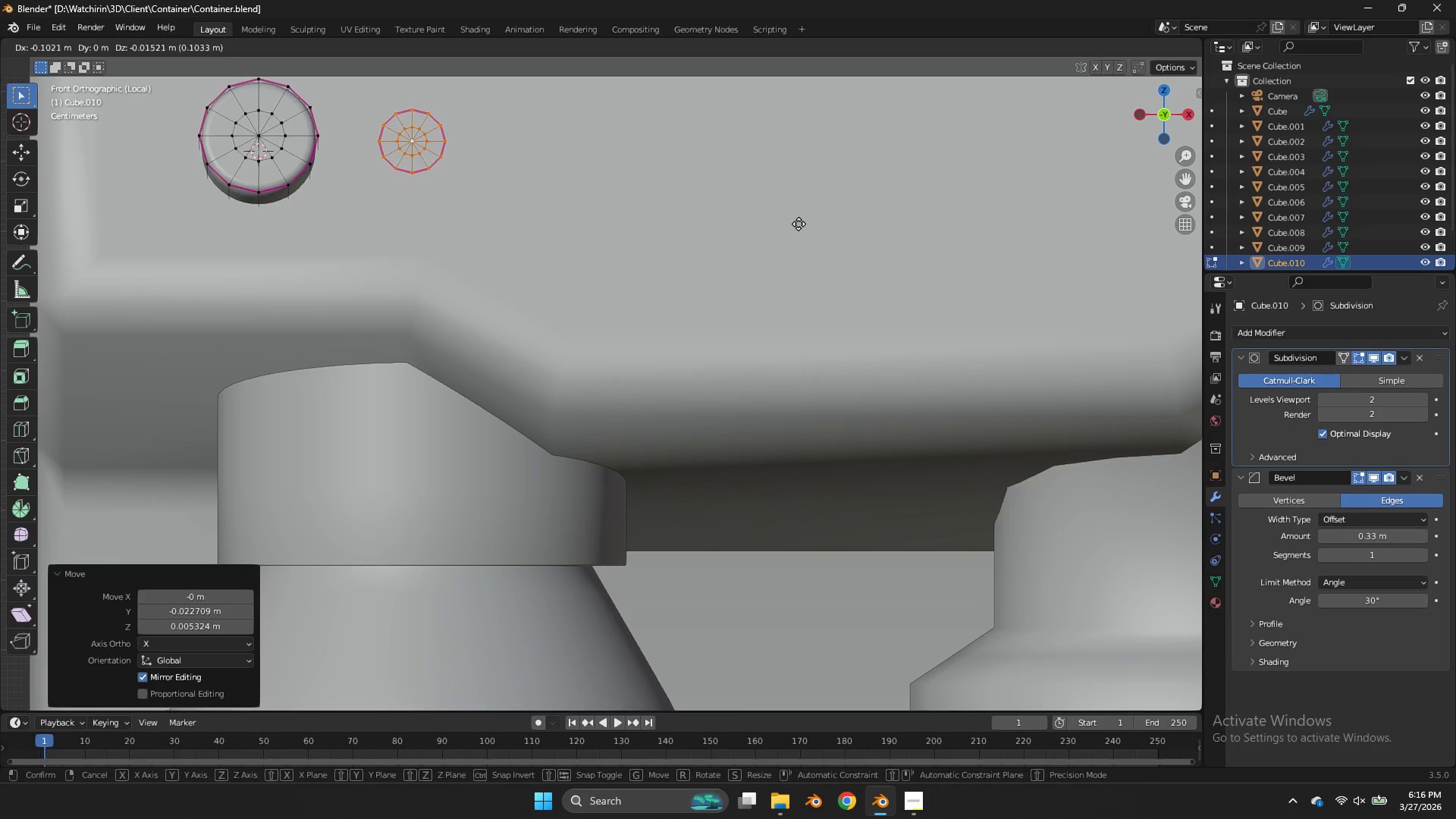 
right_click([796, 224])
 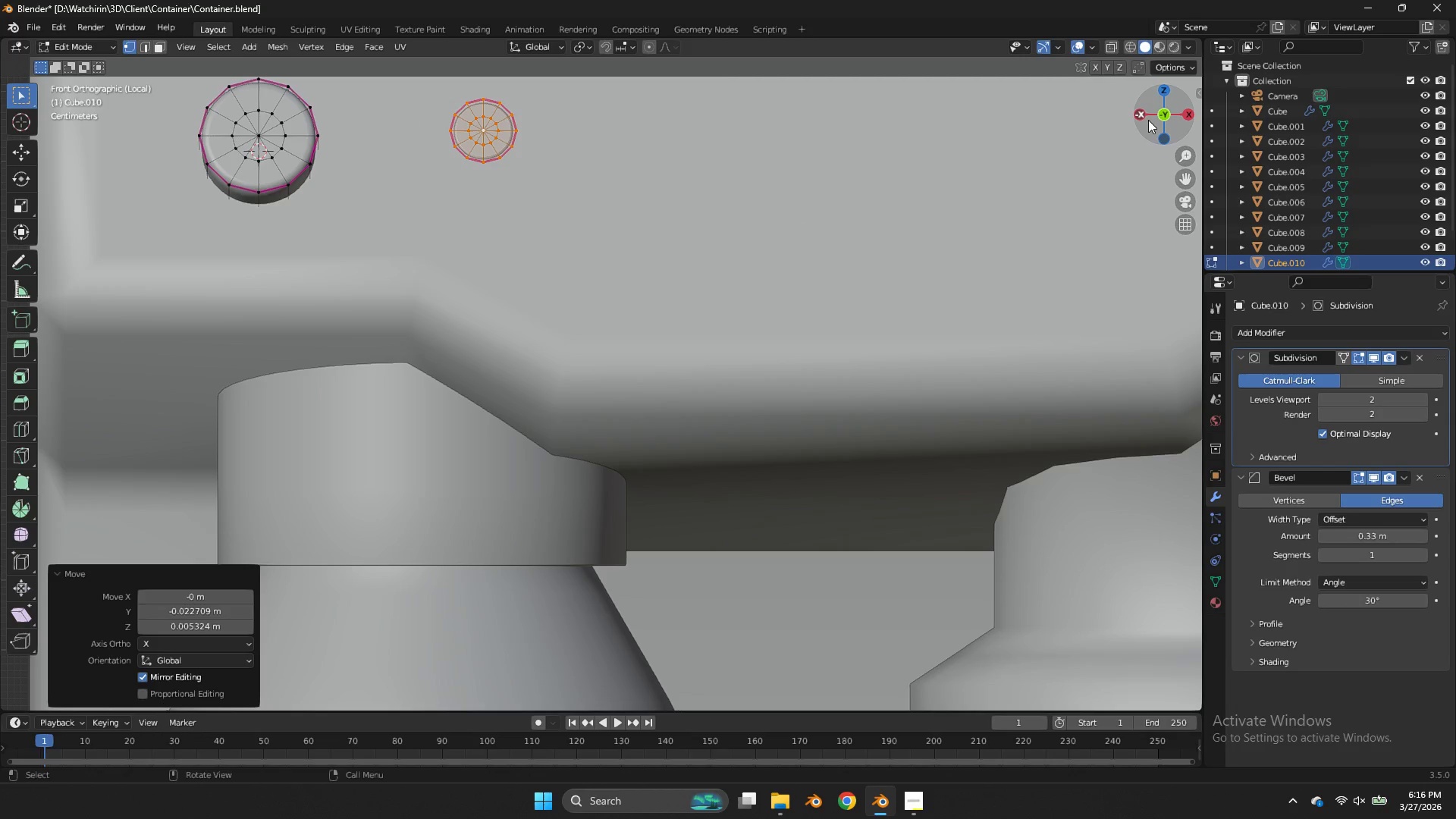 
left_click([1148, 120])
 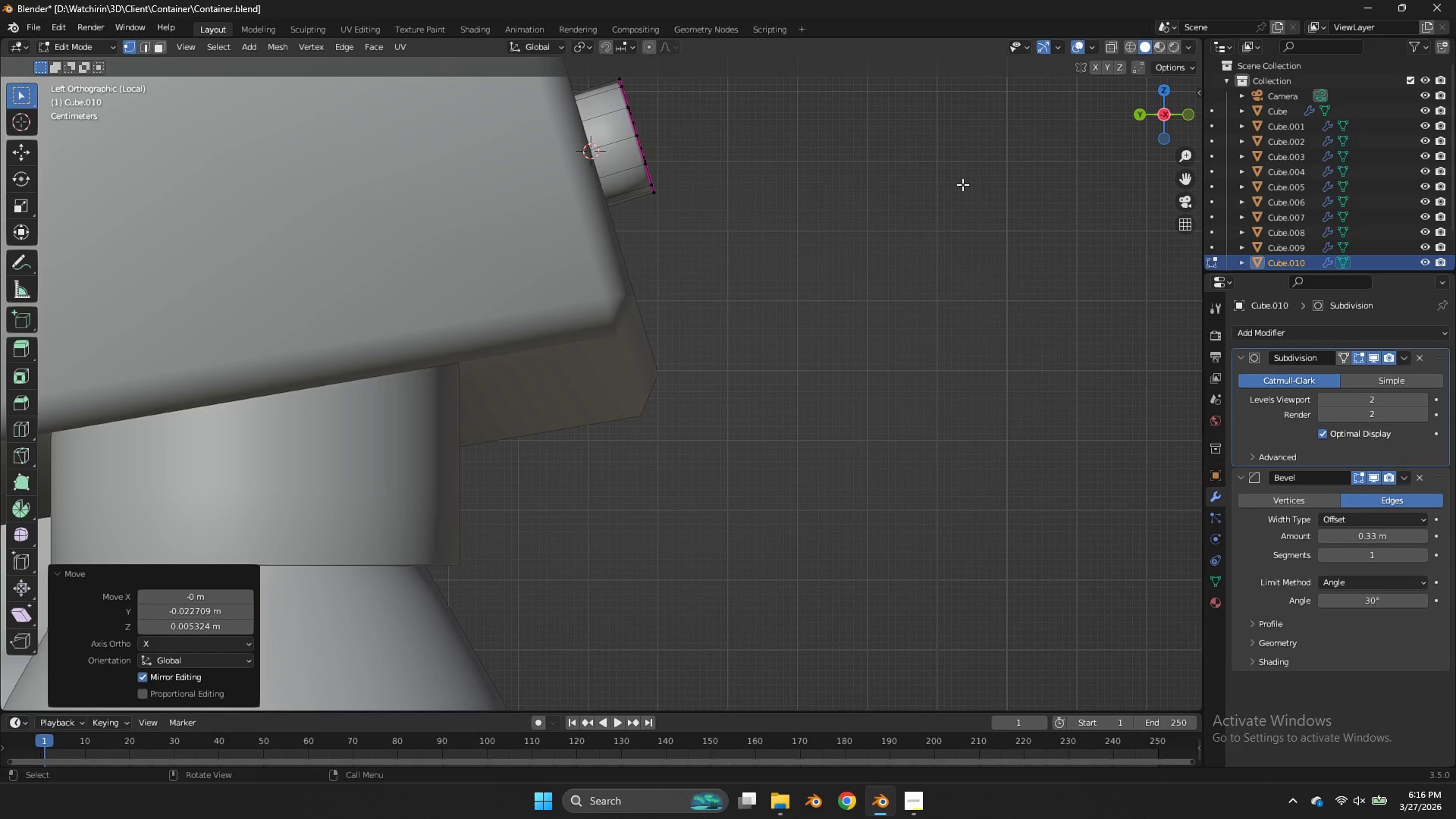 
type(zg)
 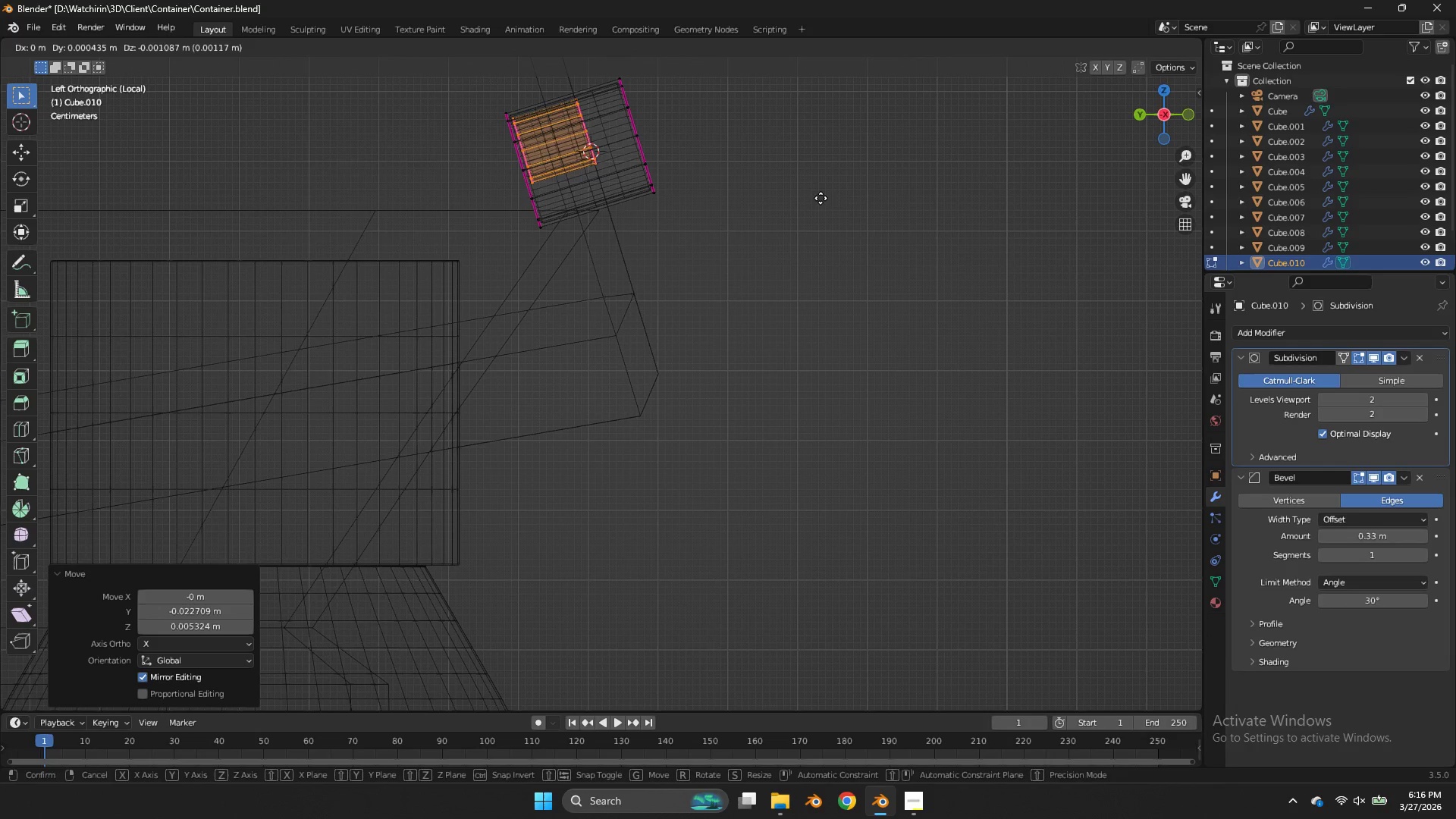 
hold_key(key=ShiftLeft, duration=1.05)
 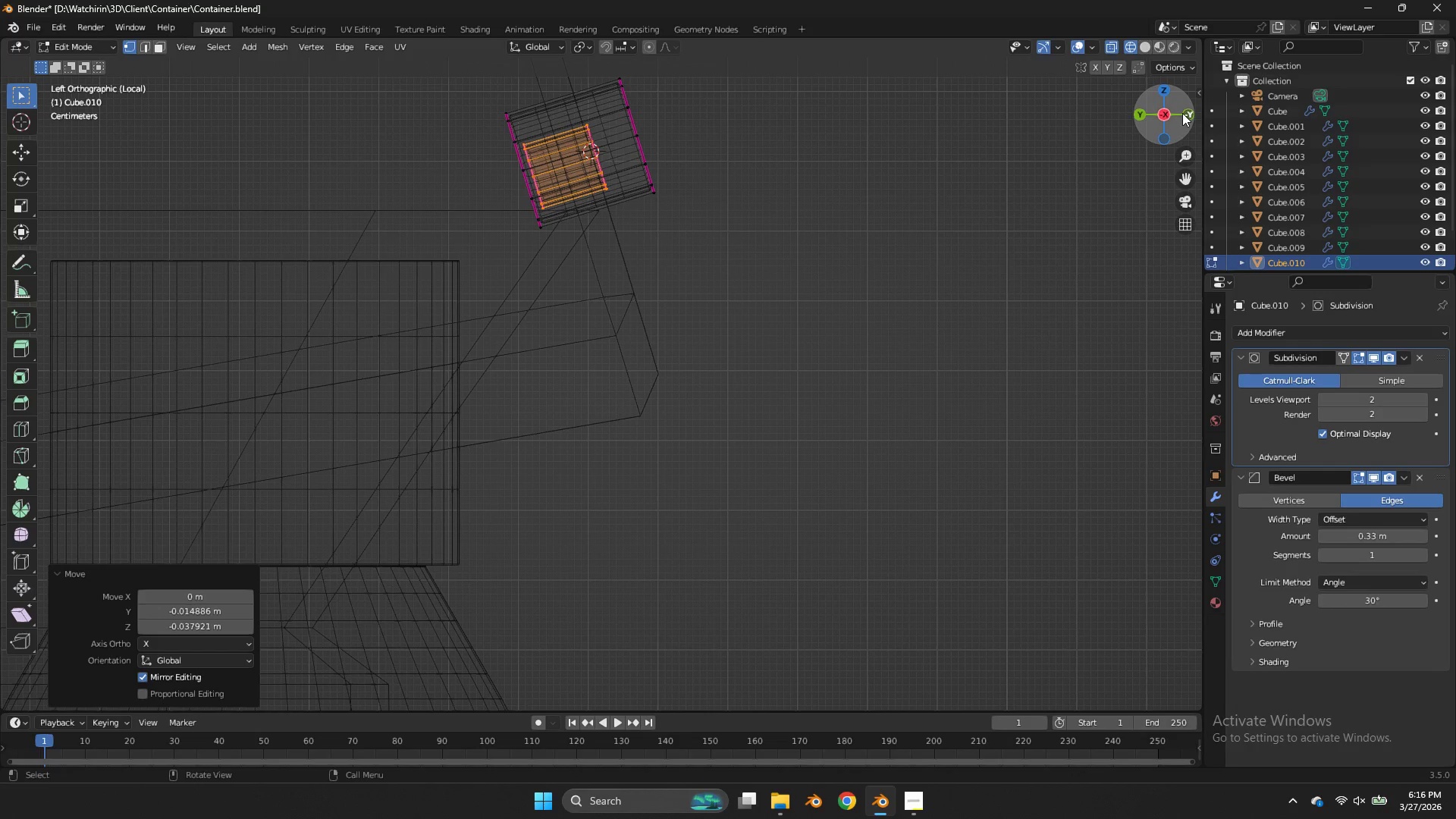 
left_click([1185, 114])
 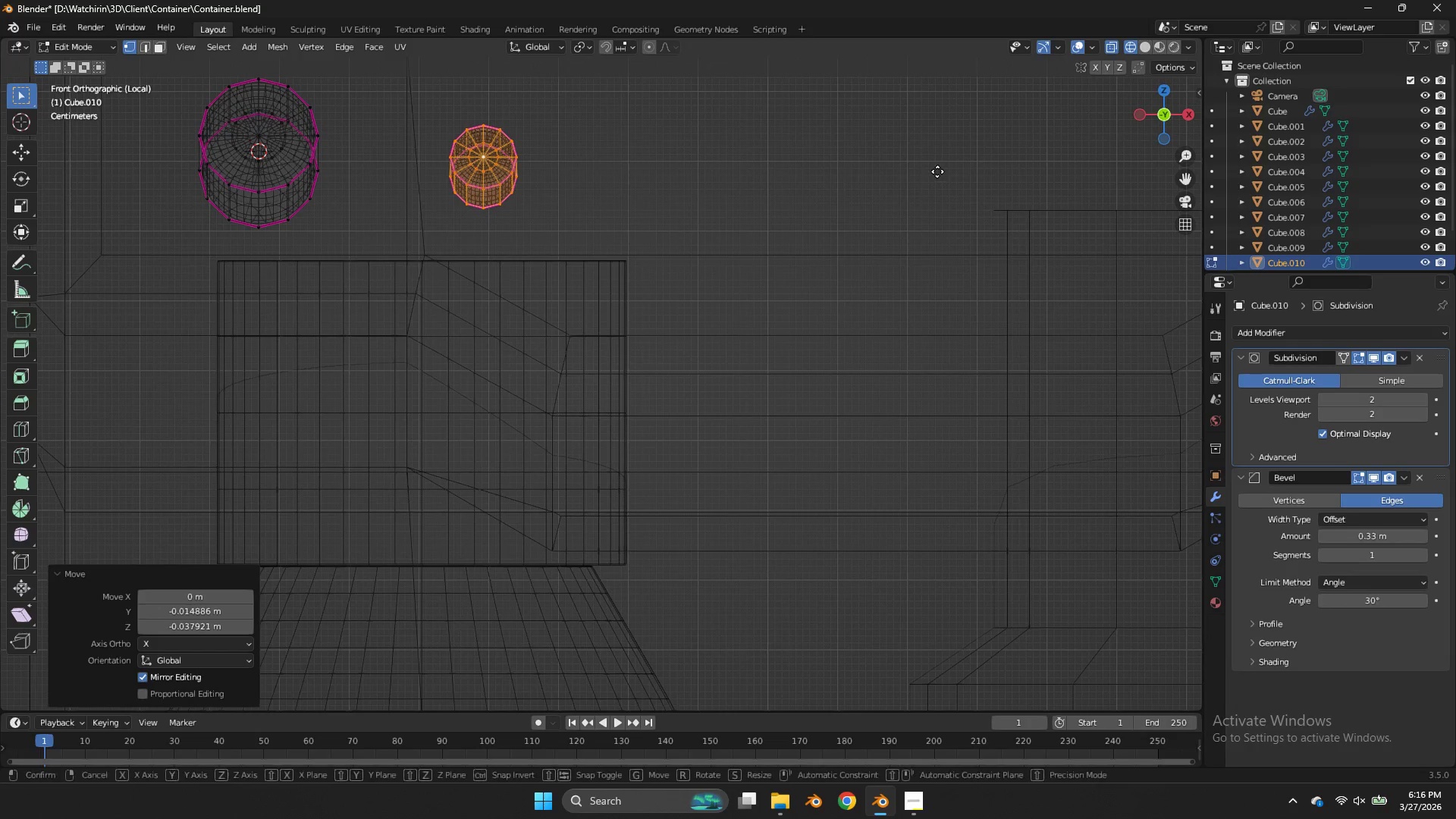 
key(G)
 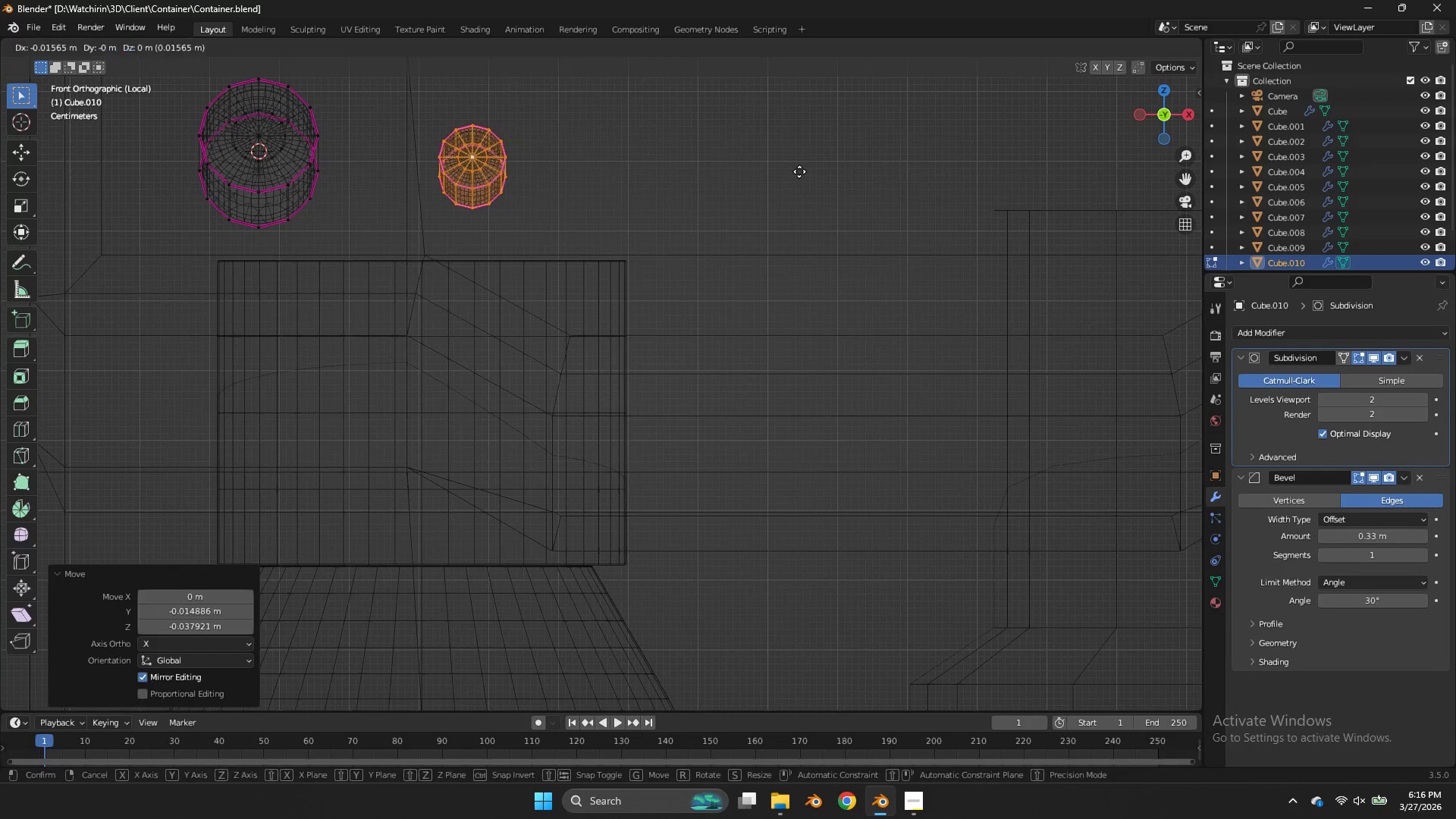 
hold_key(key=ShiftLeft, duration=0.59)
left_click([689, 186])
 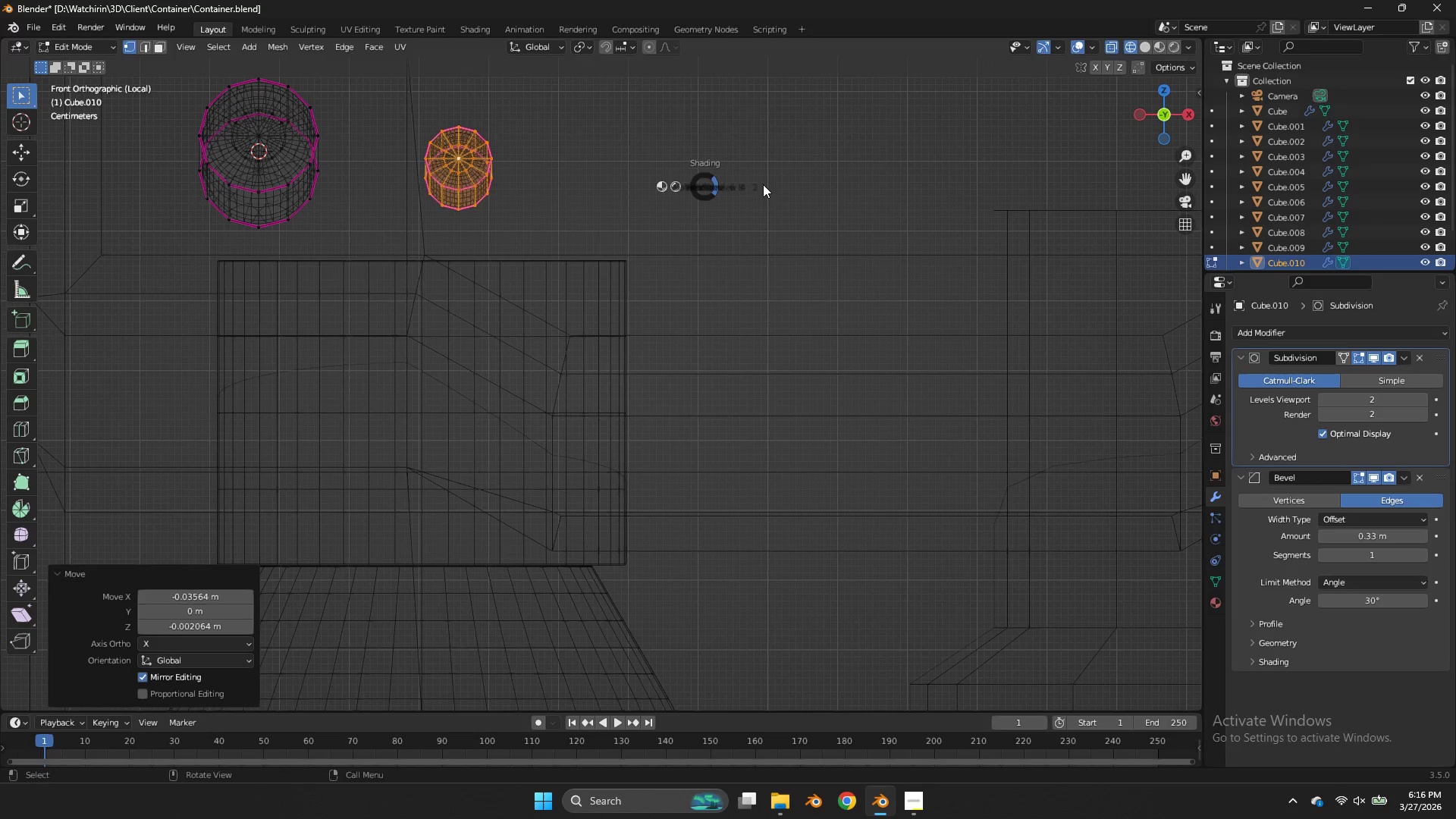 
key(Z)
 